 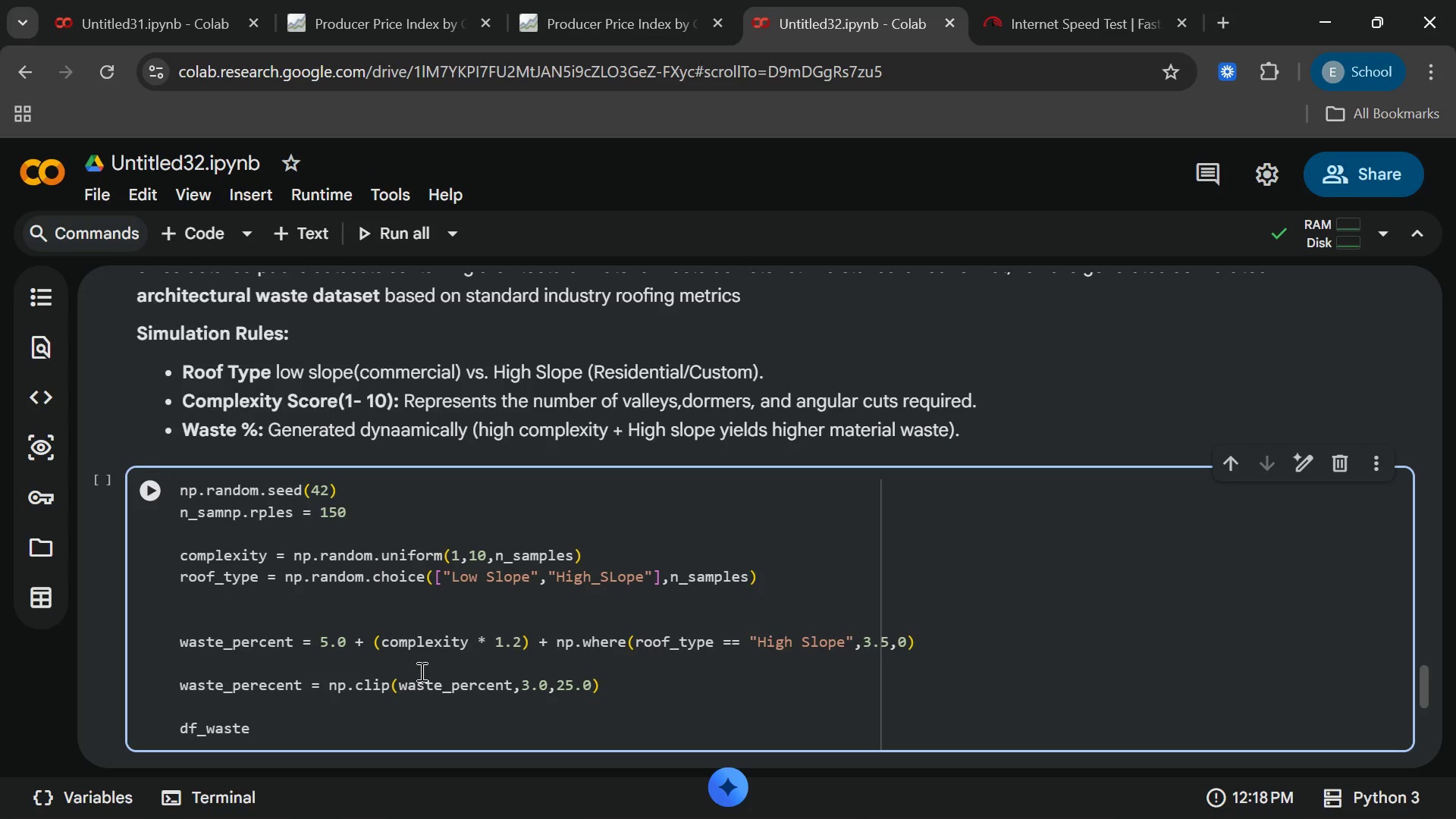 
type( = pd.DataFrame({)
 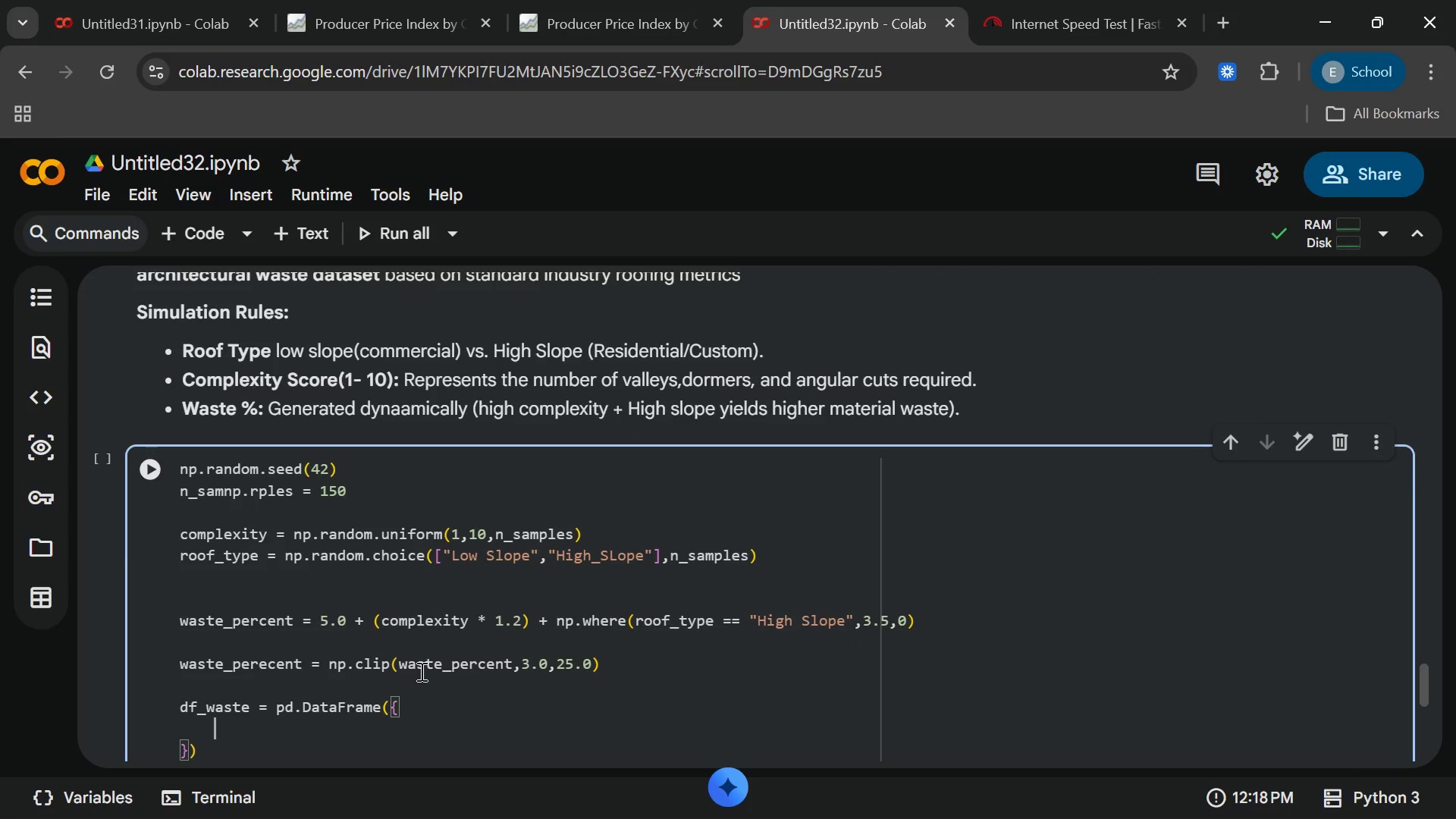 
 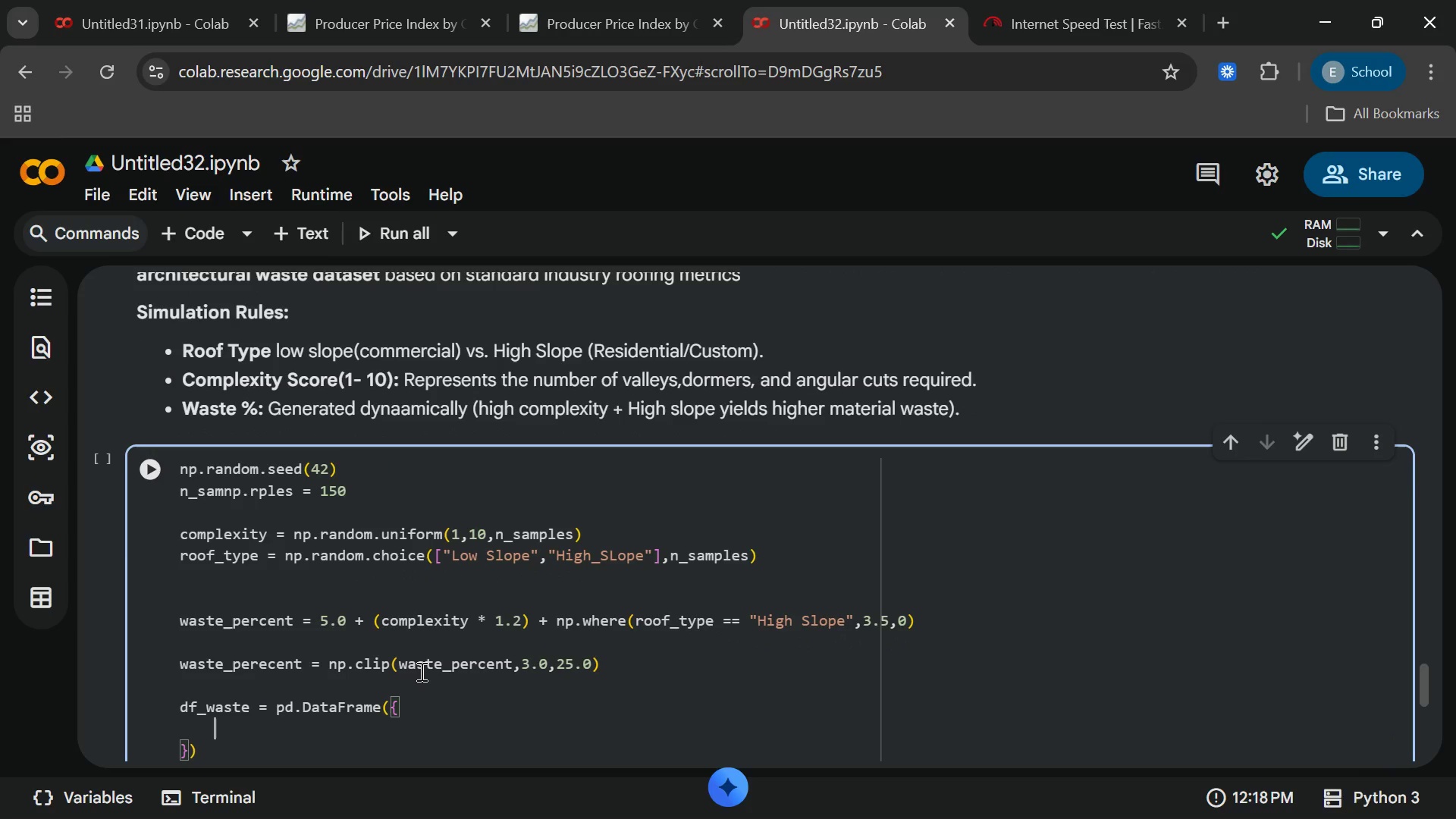 
key(Enter)
 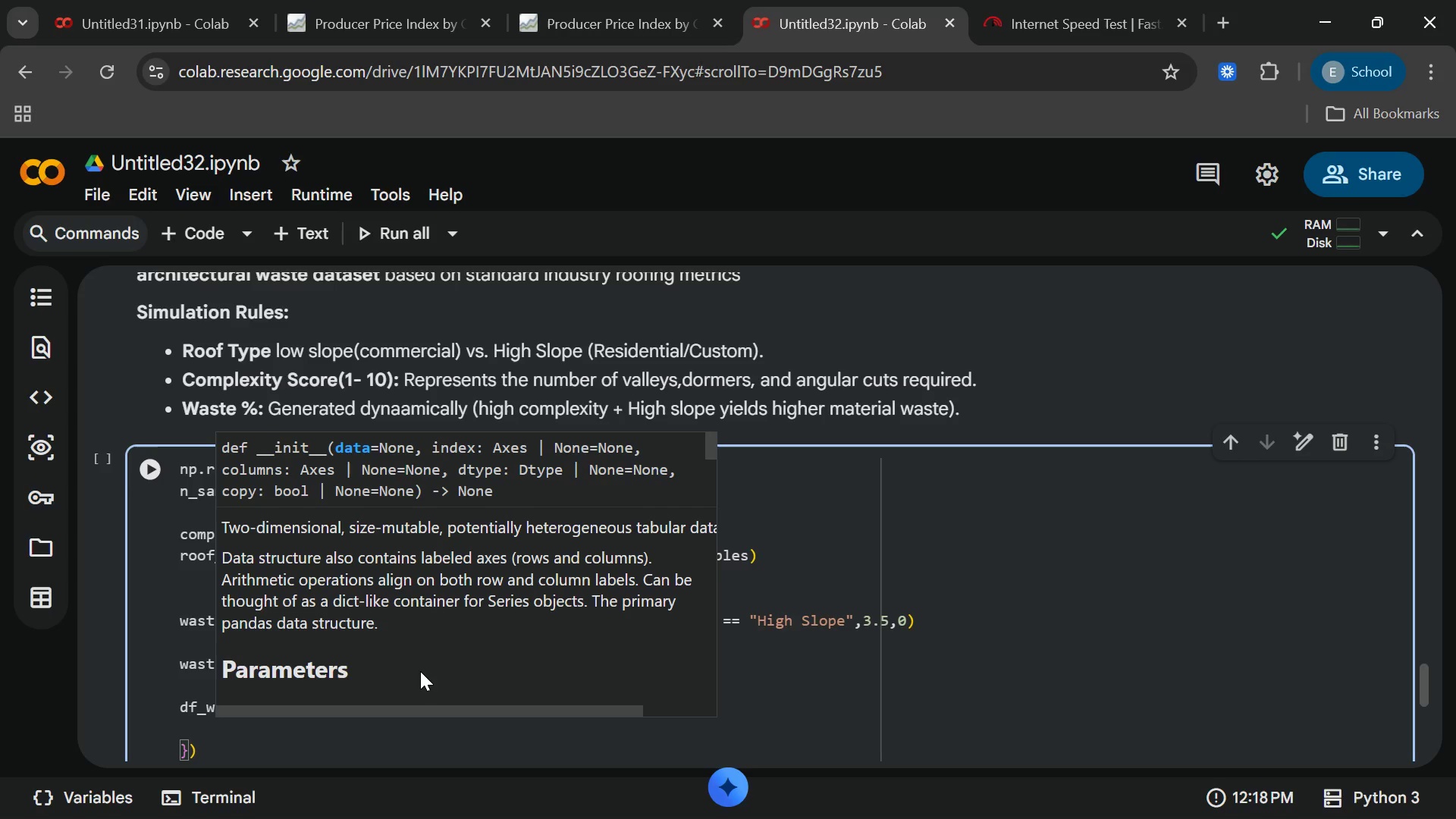 
type("COmplexity_score)
 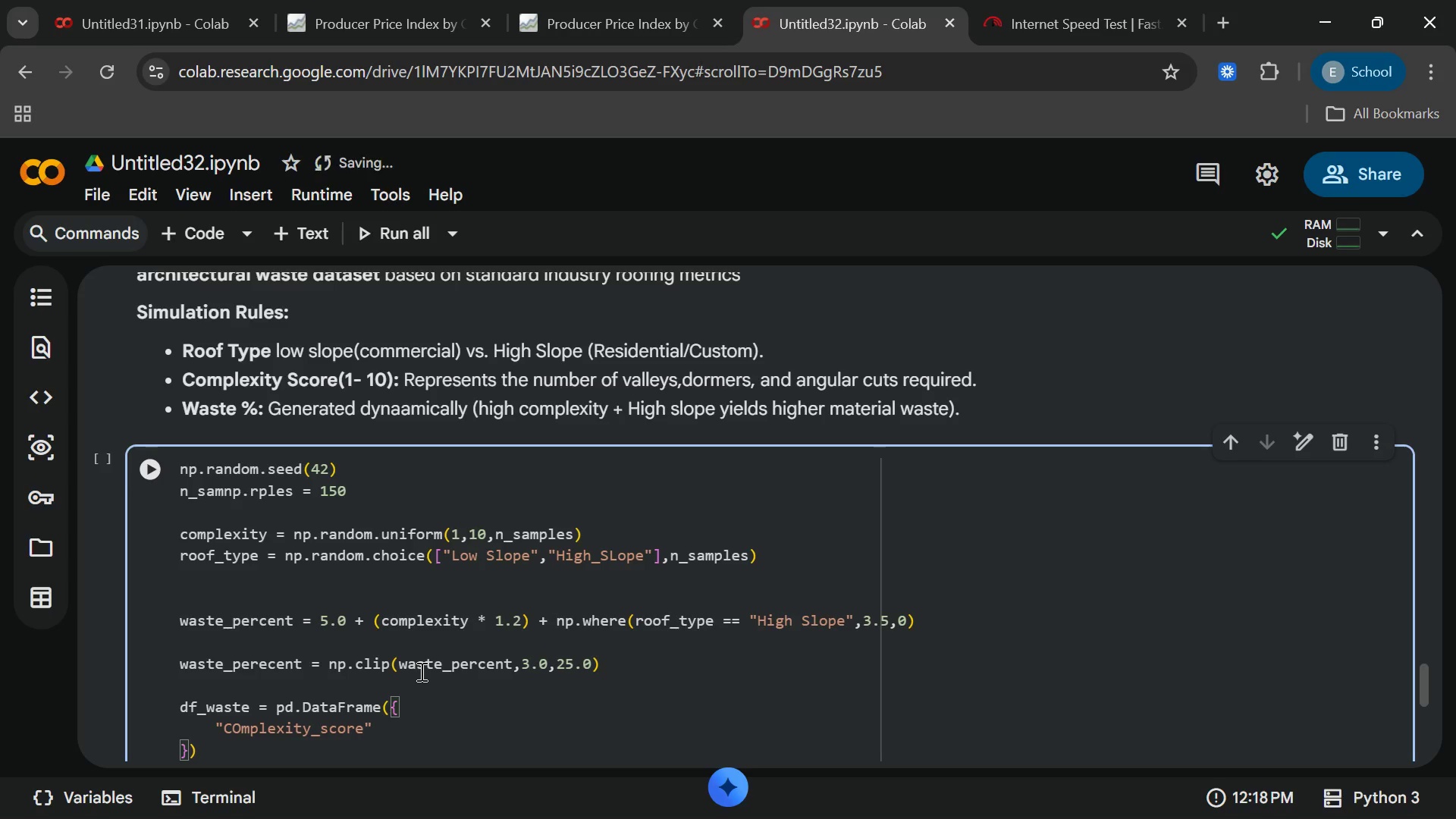 
key(ArrowLeft)
 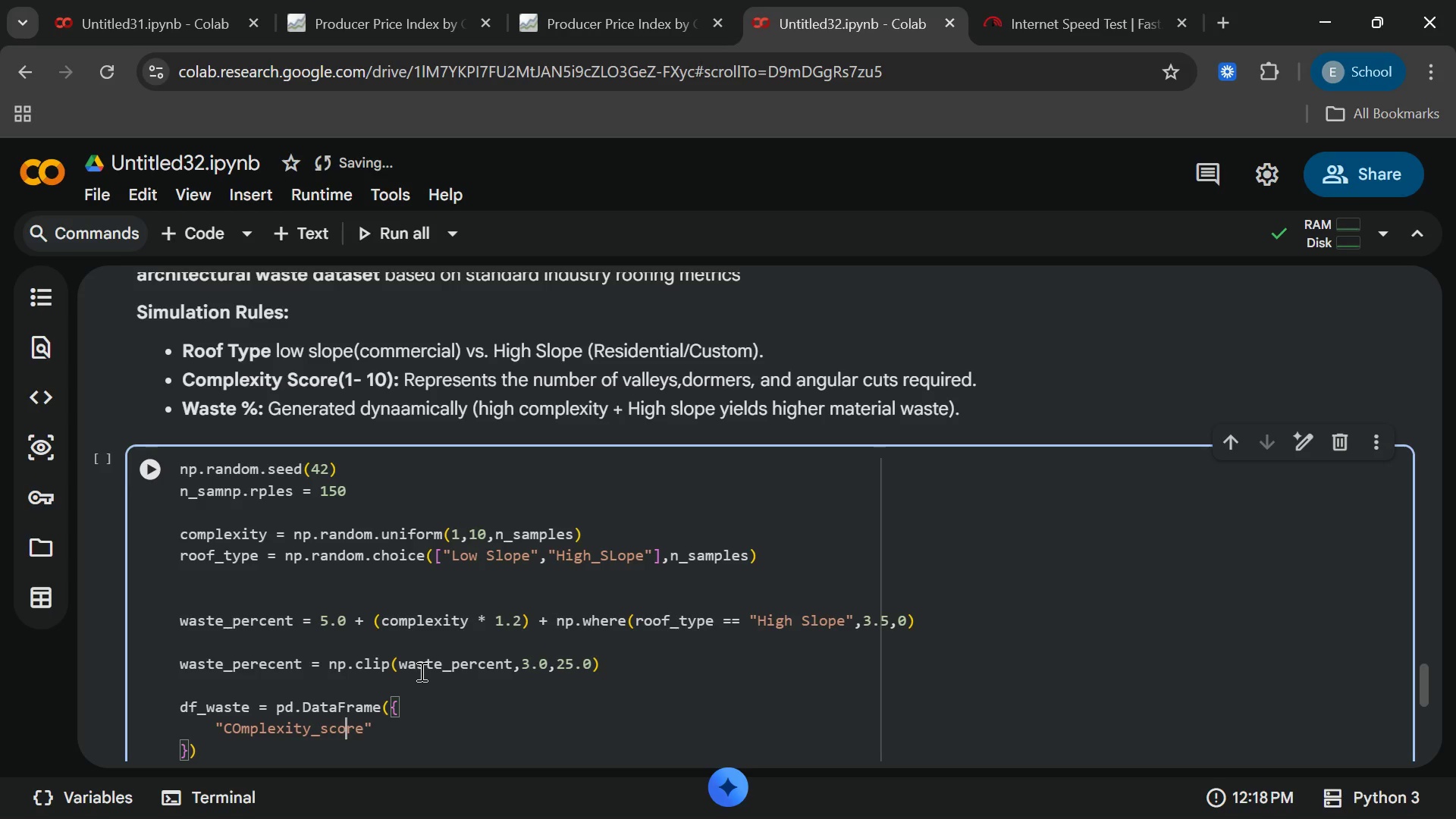 
key(ArrowLeft)
 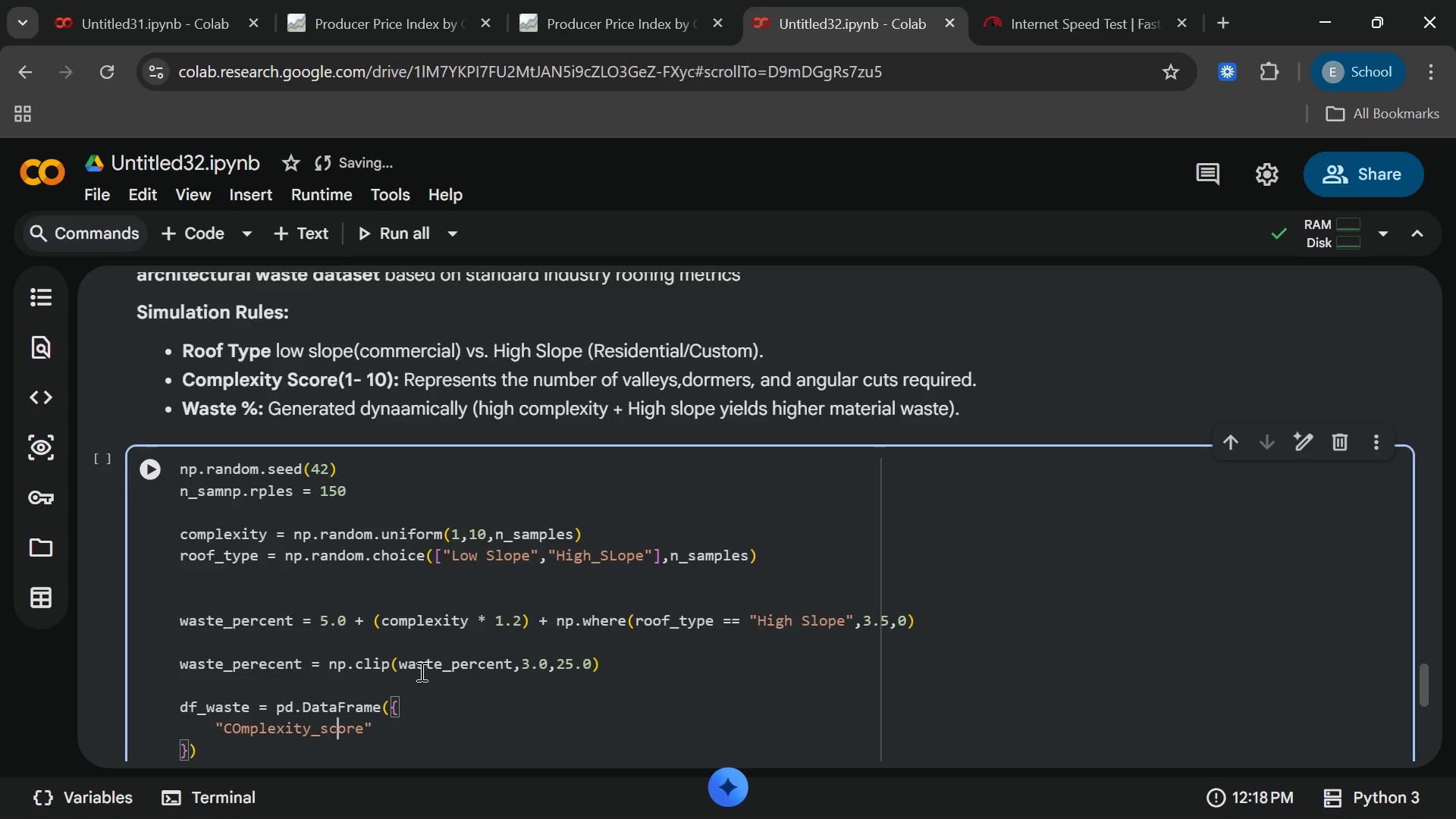 
key(ArrowLeft)
 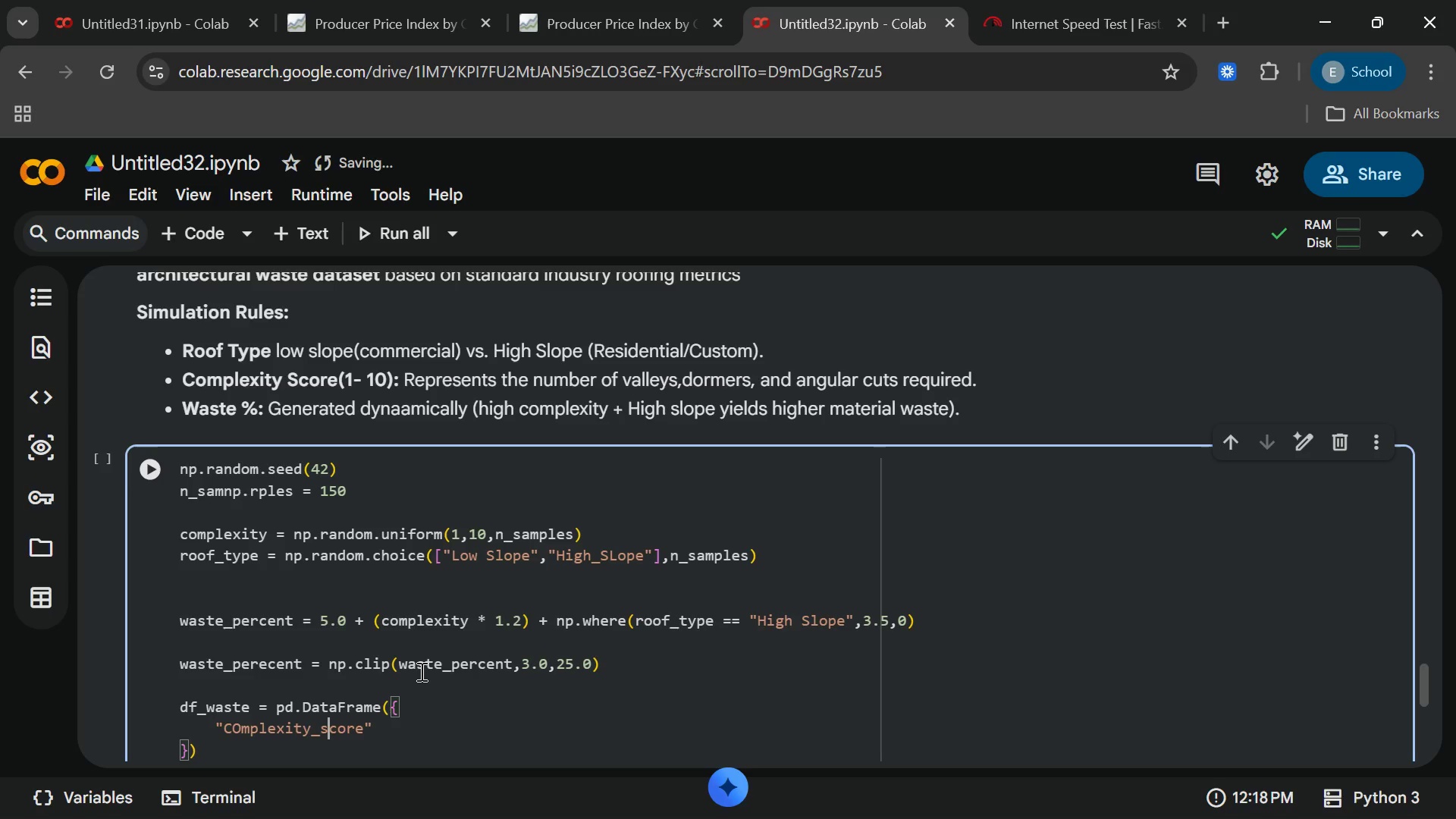 
key(ArrowLeft)
 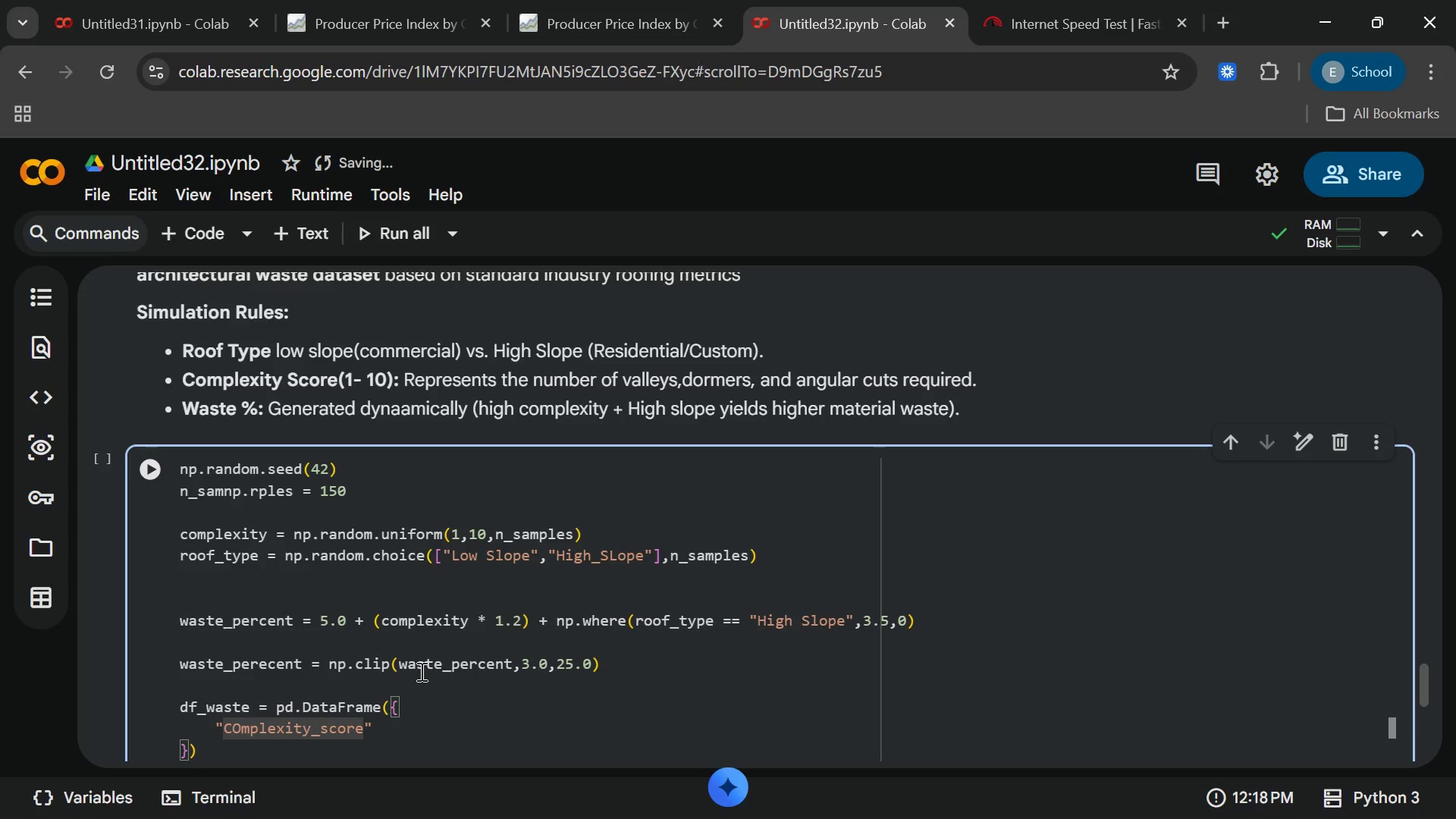 
key(Backspace)
type(S[End]: complexity,)
 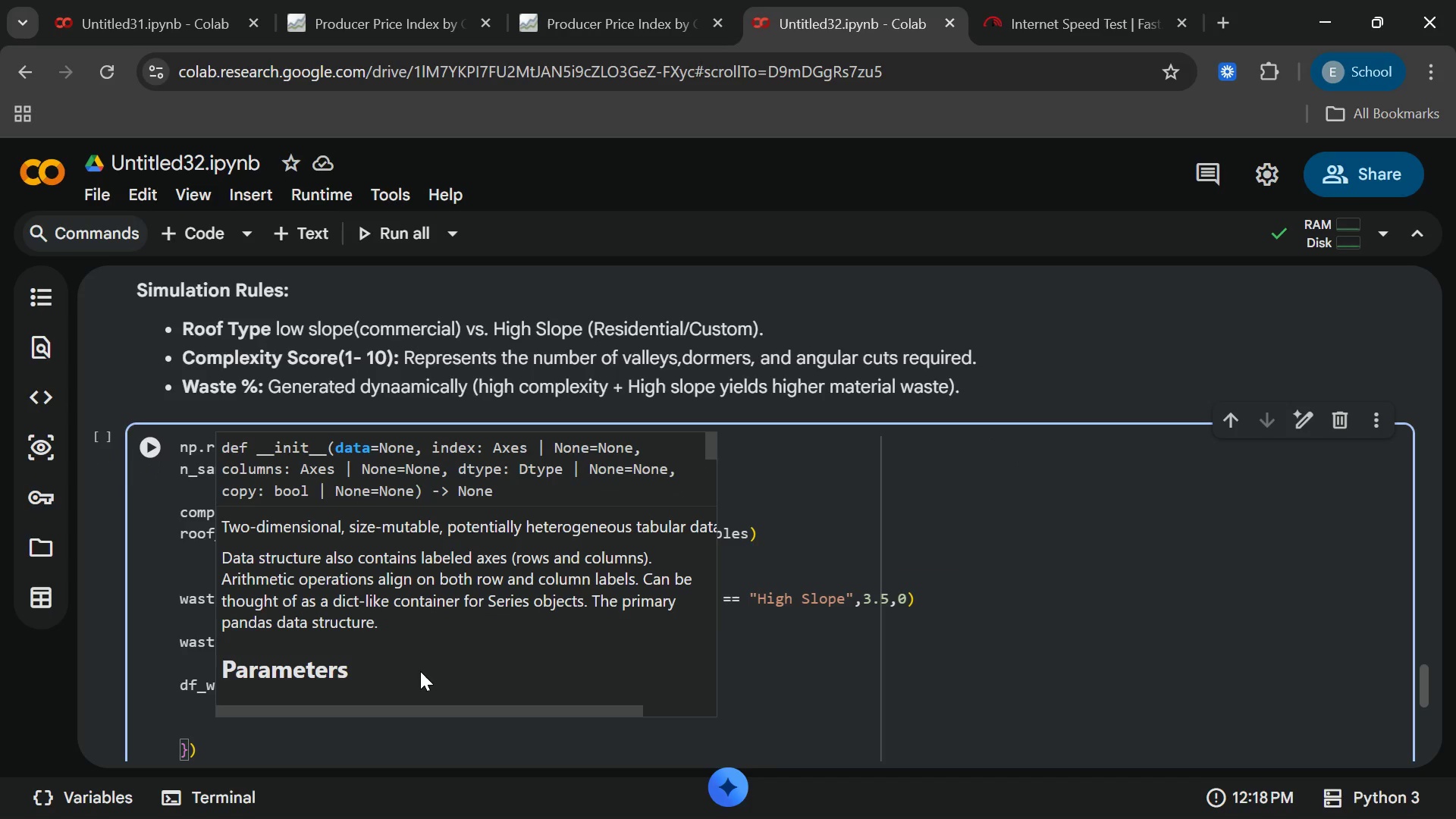 
 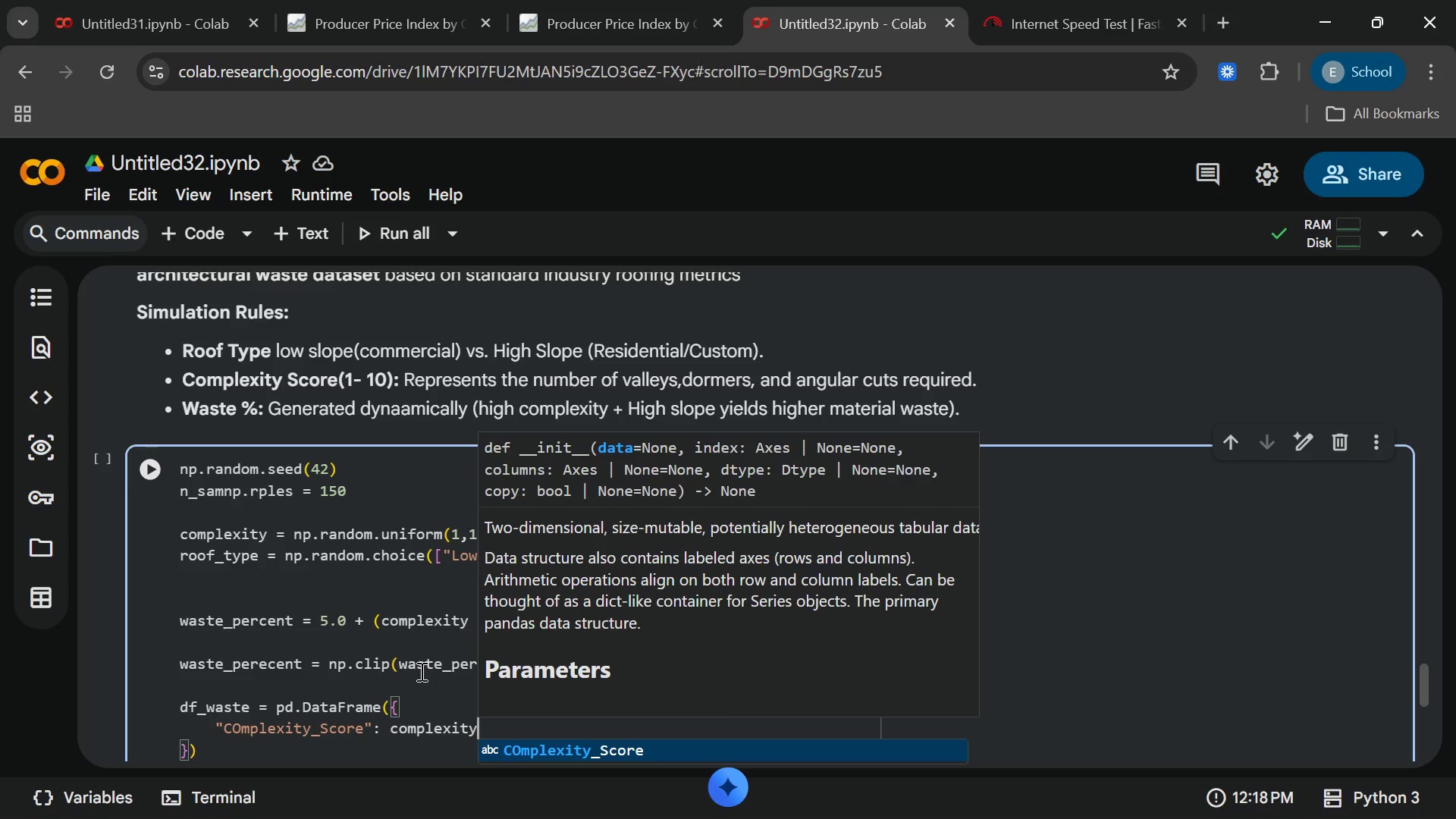 
key(Enter)
 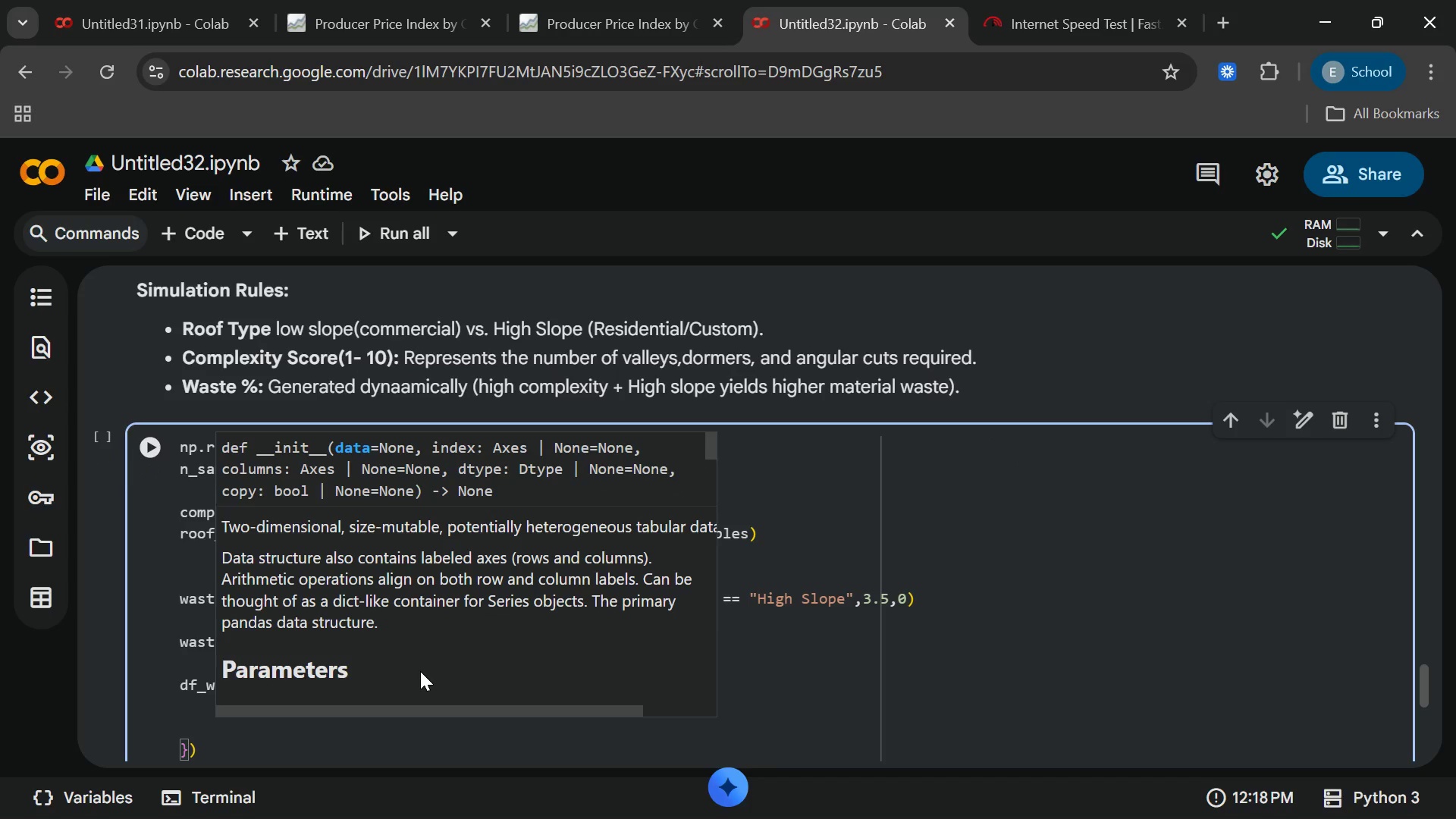 
type("Roof_type)
key(Backspace)
key(Backspace)
key(Backspace)
key(Backspace)
type(Type)
 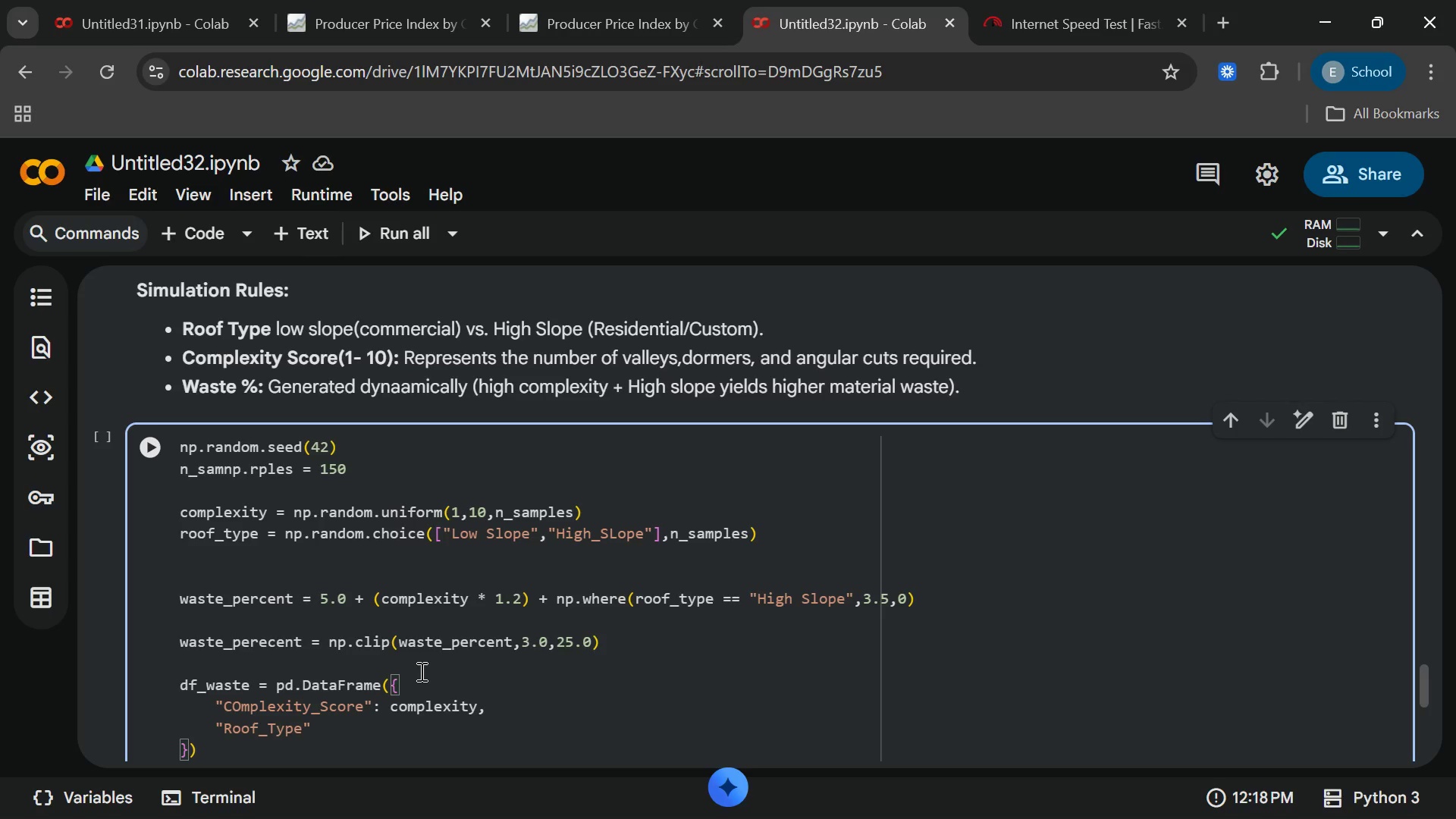 
key(ArrowRight)
 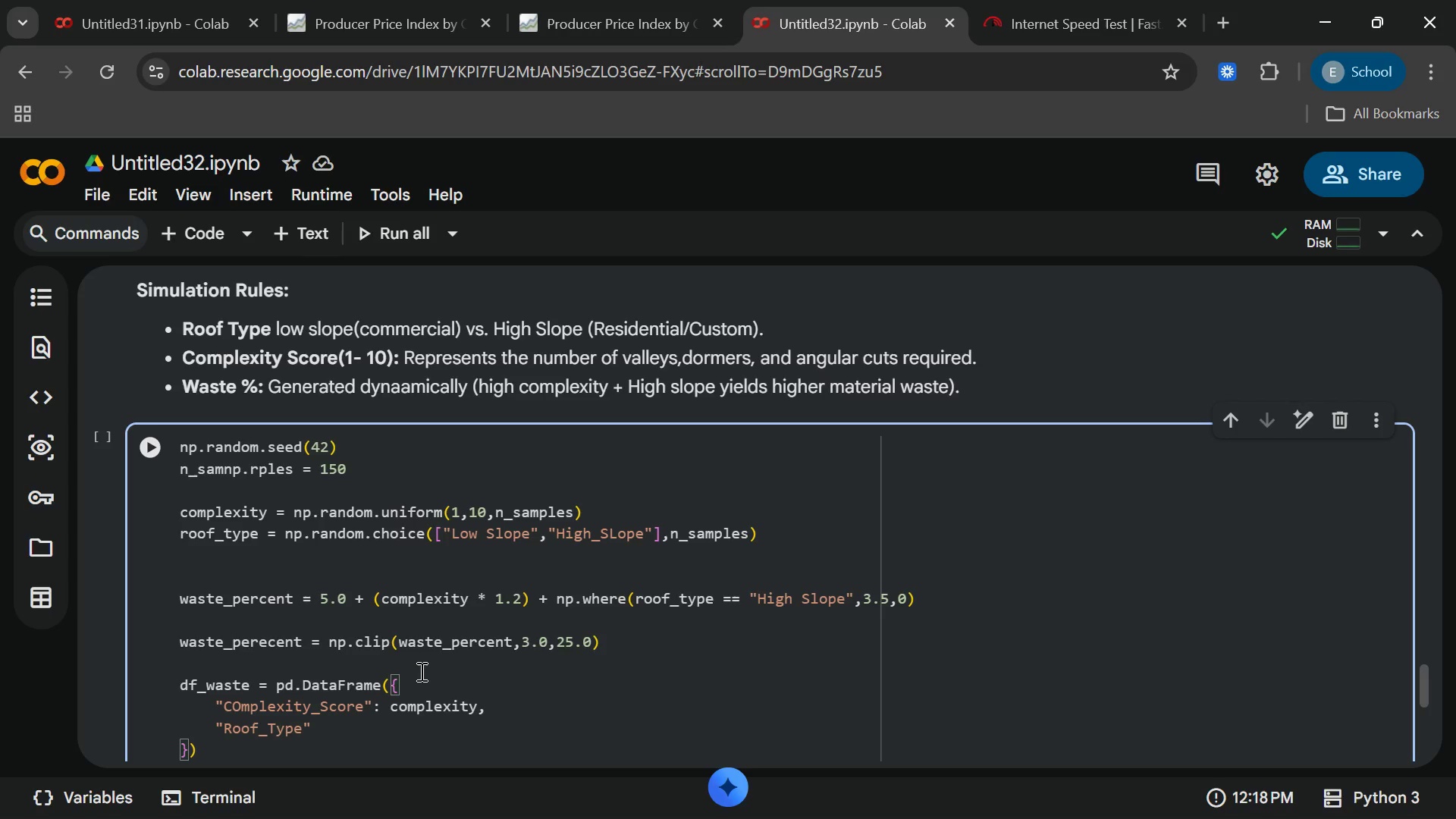 
type(: roof_type)
 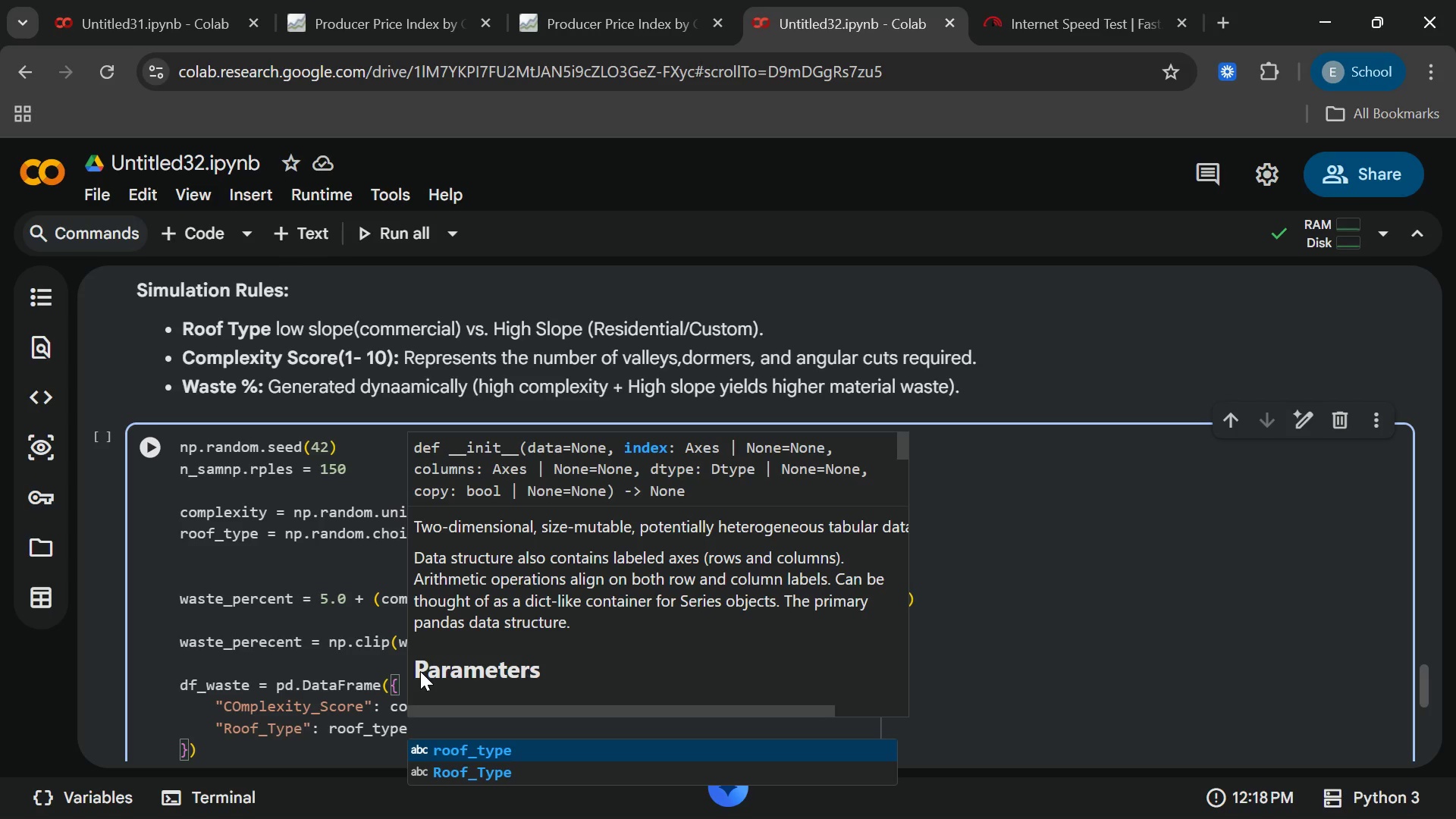 
key(Enter)
 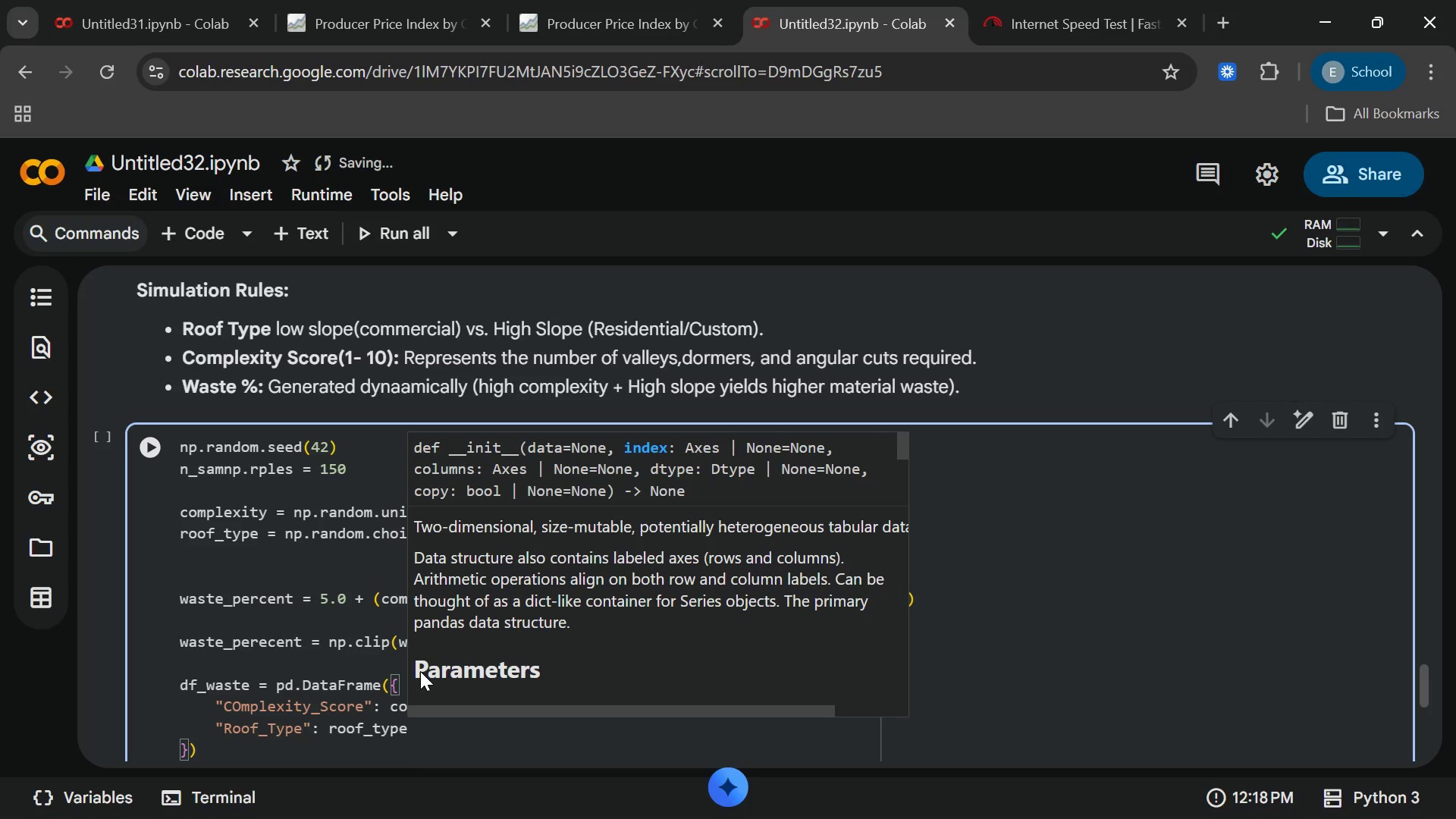 
key(Comma)
 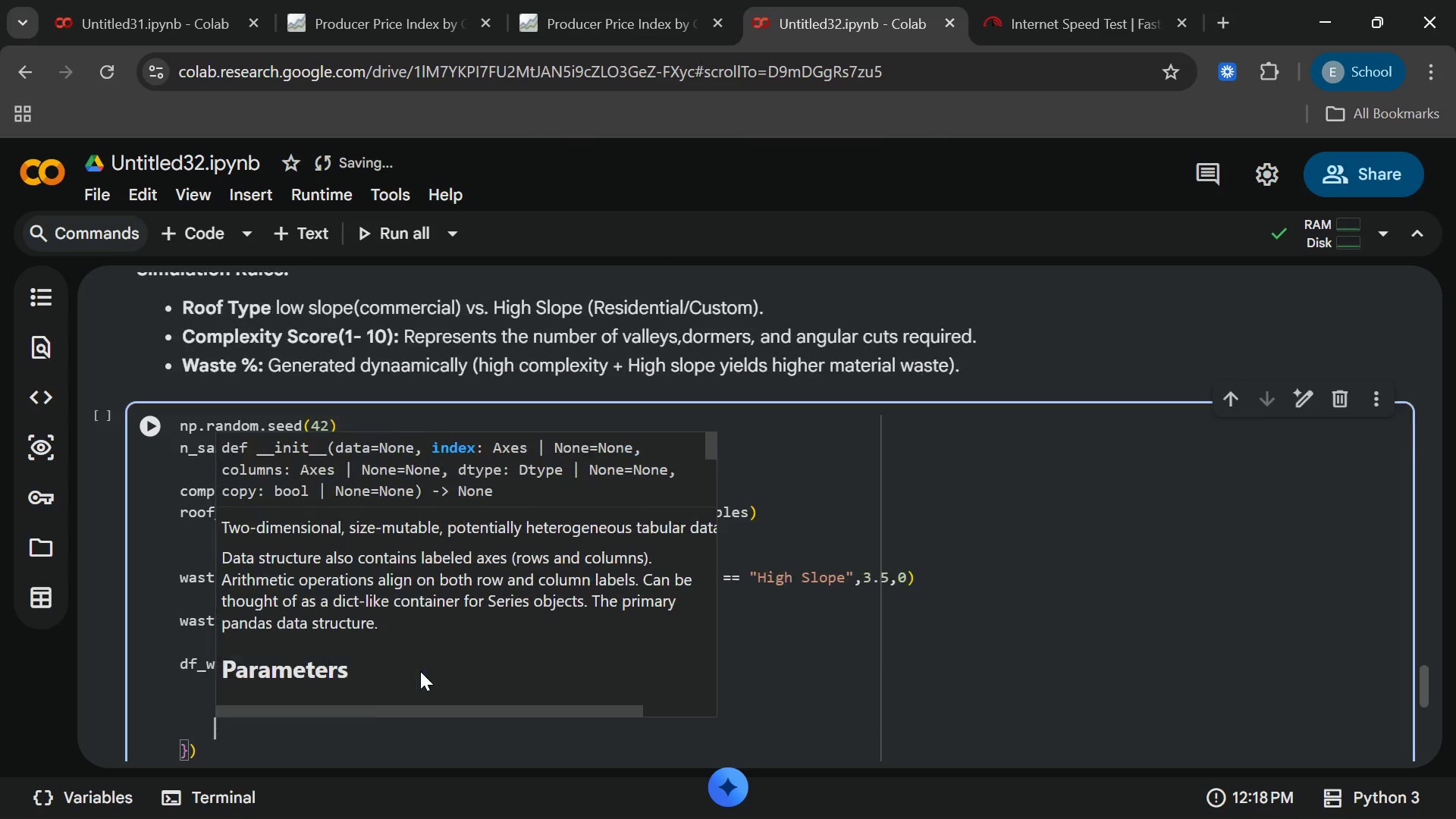 
key(Enter)
 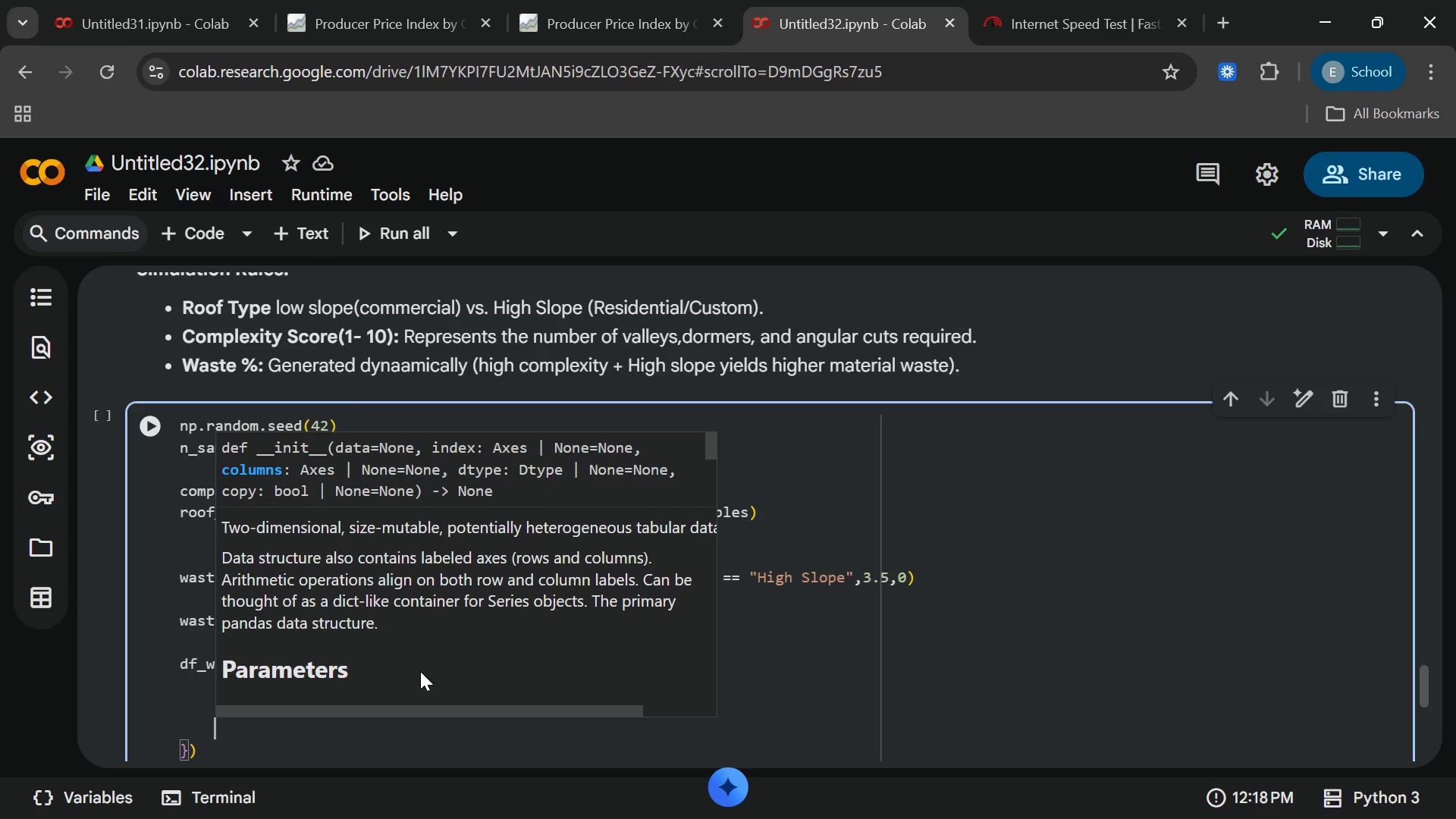 
type("waste_pere)
key(Backspace)
type(cent[End]: waste_percent)
 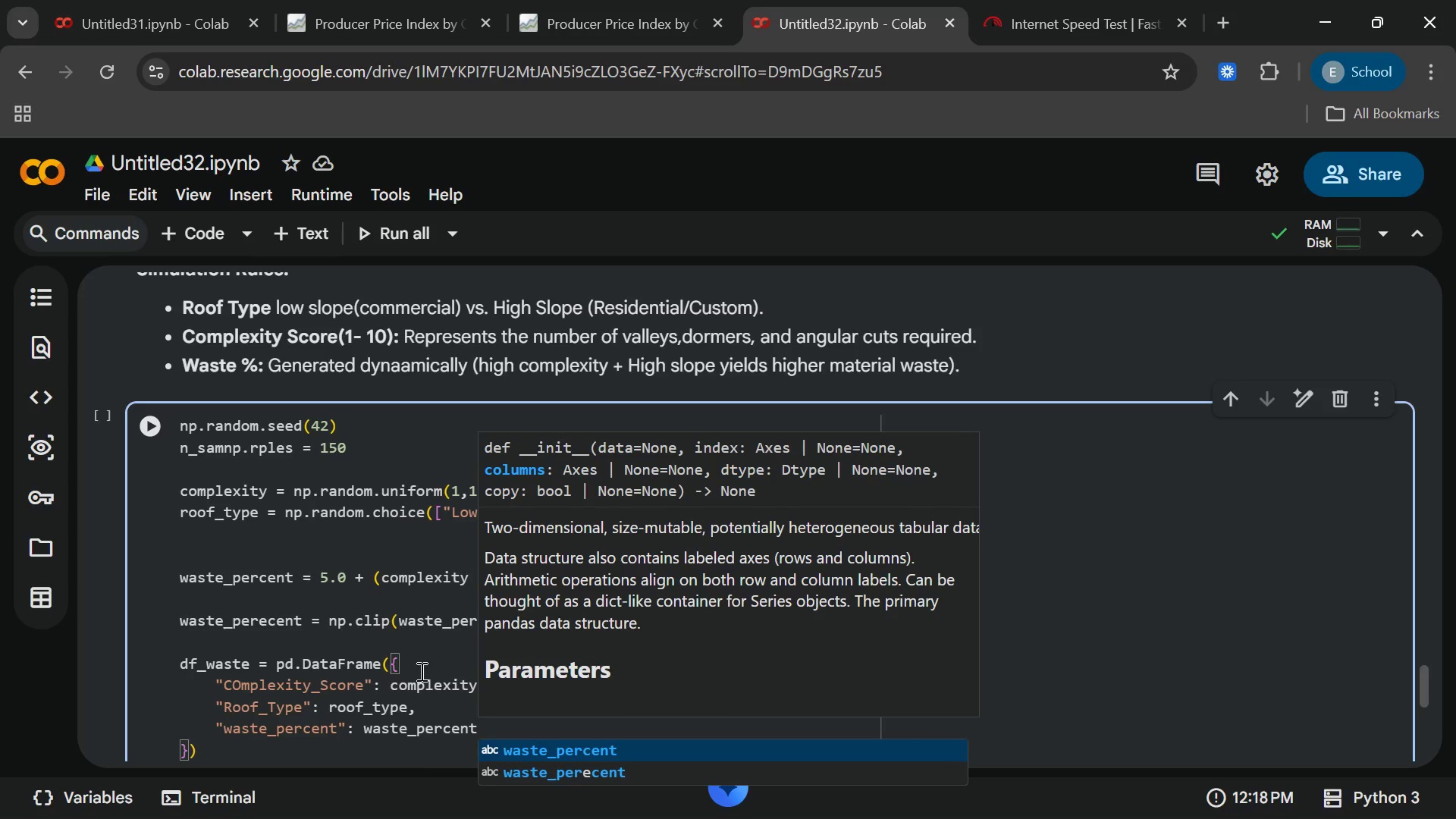 
key(Enter)
 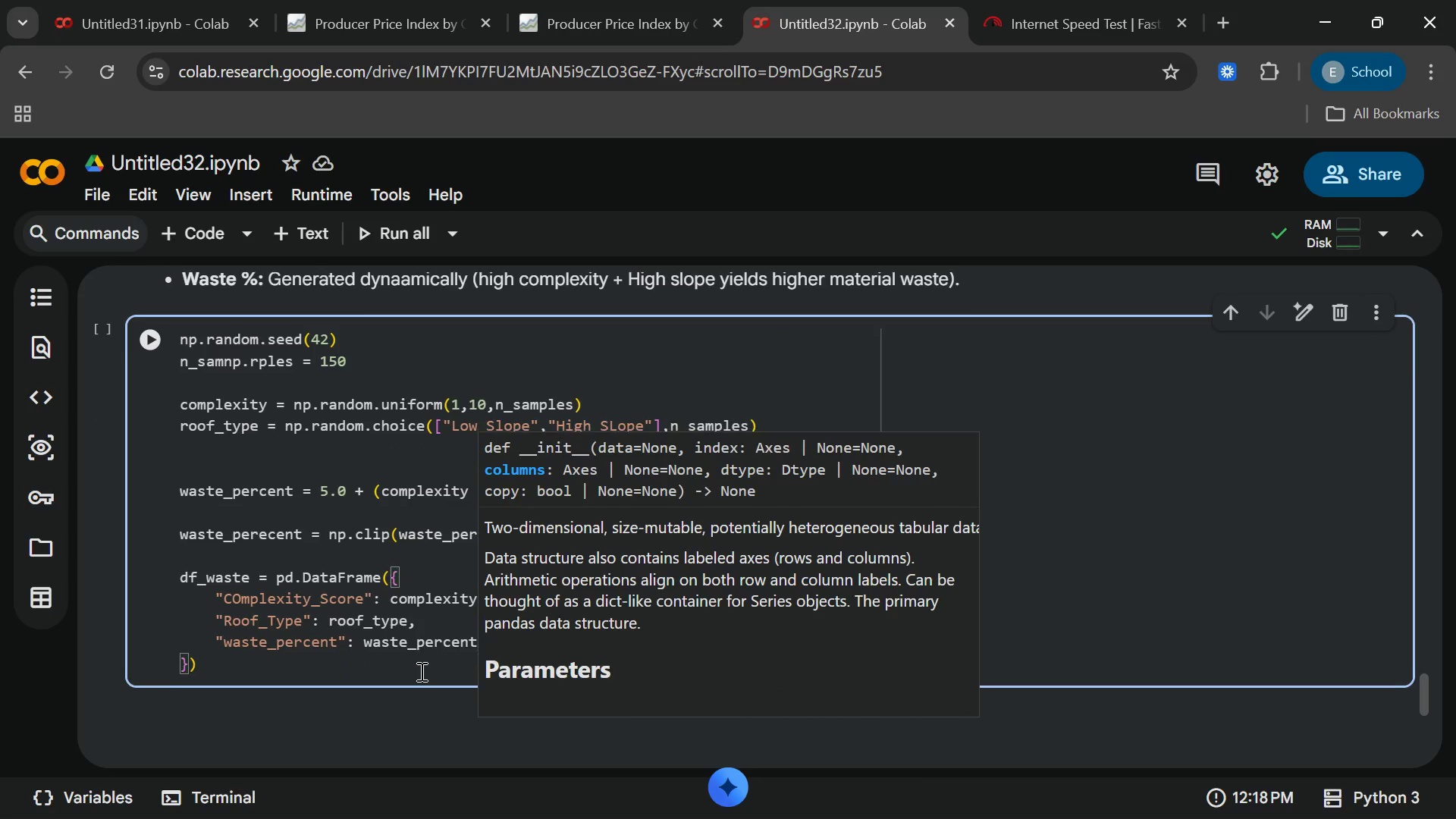 
left_click([334, 667])
 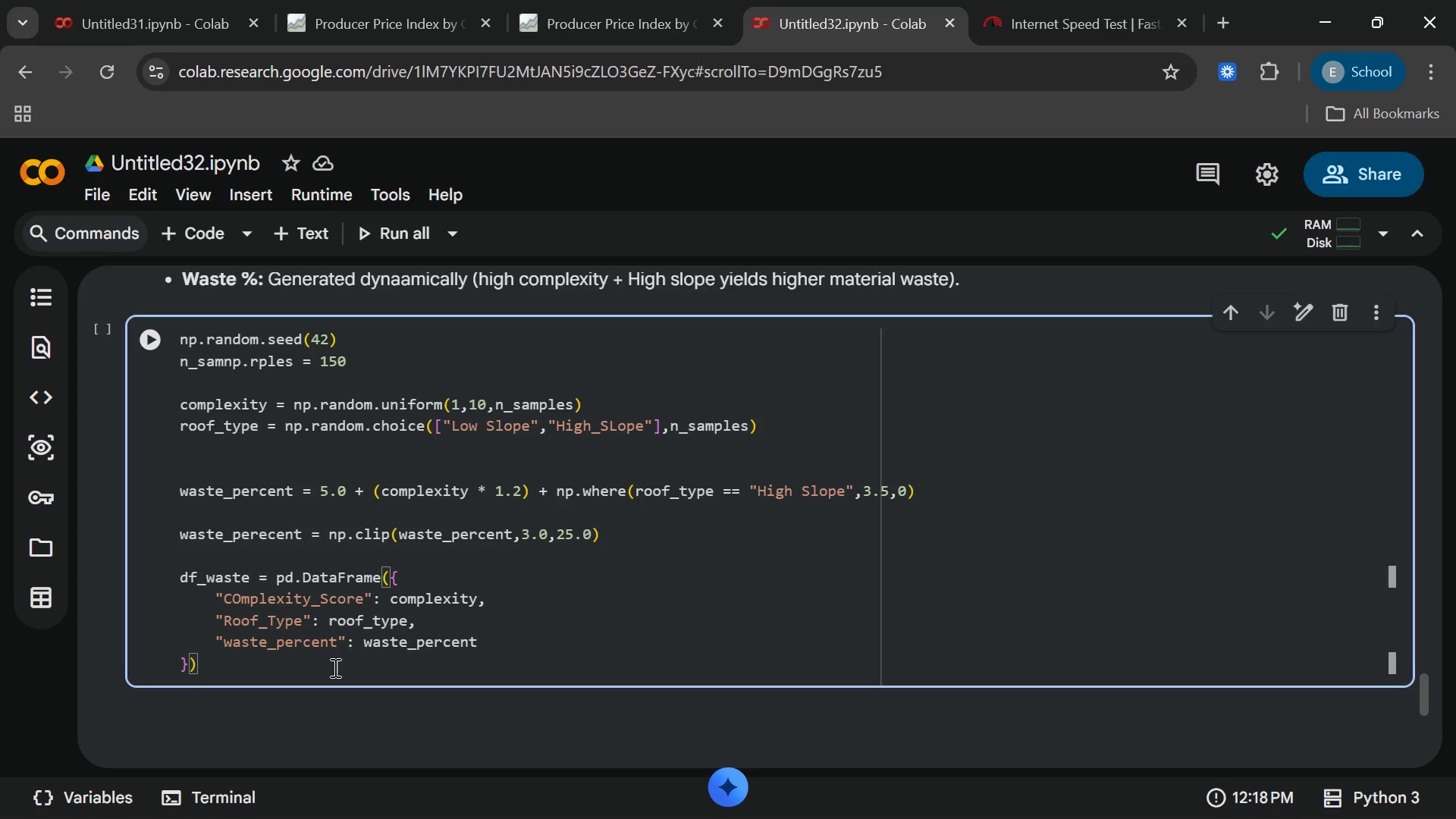 
key(Enter)
 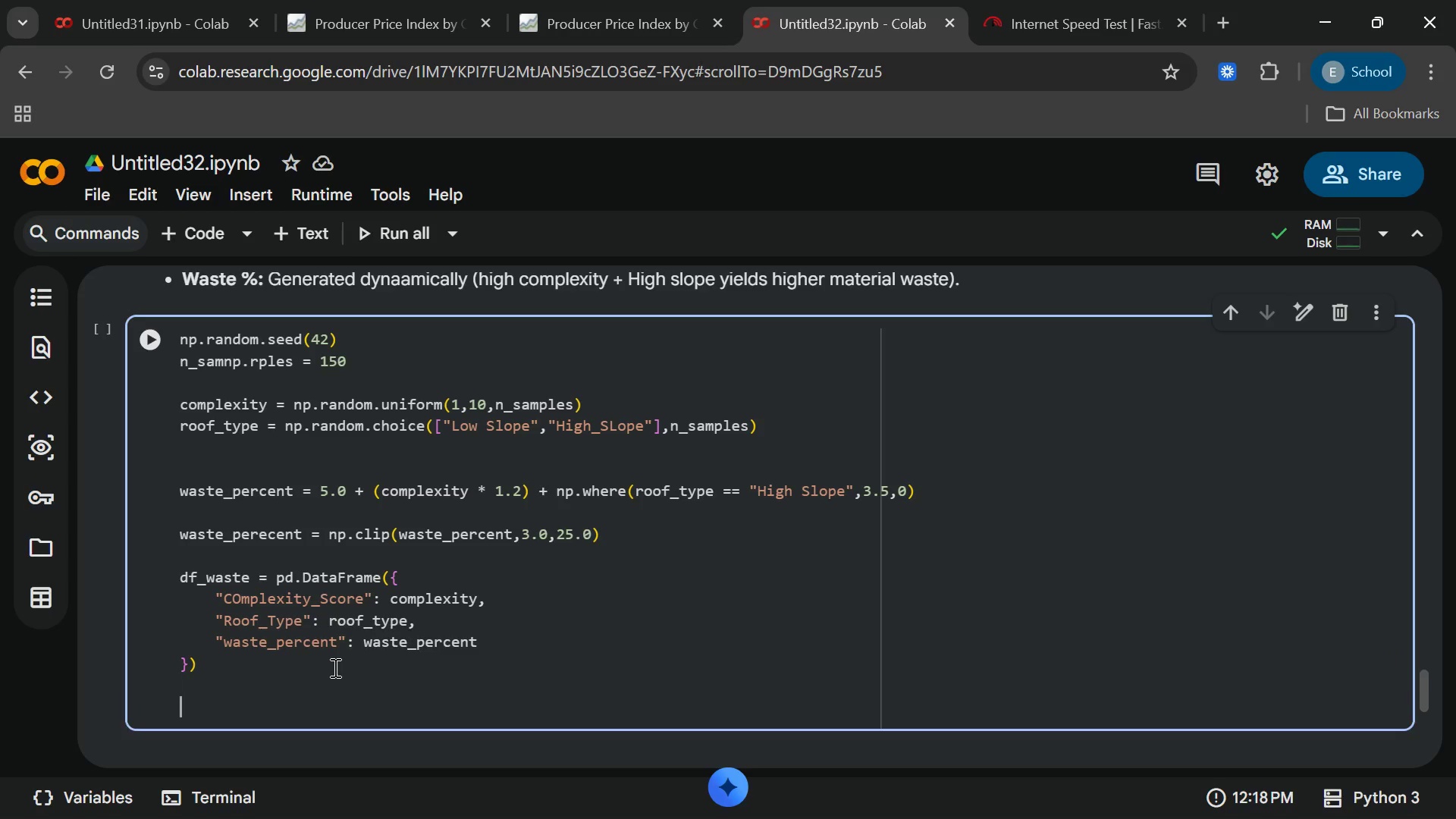 
key(Enter)
 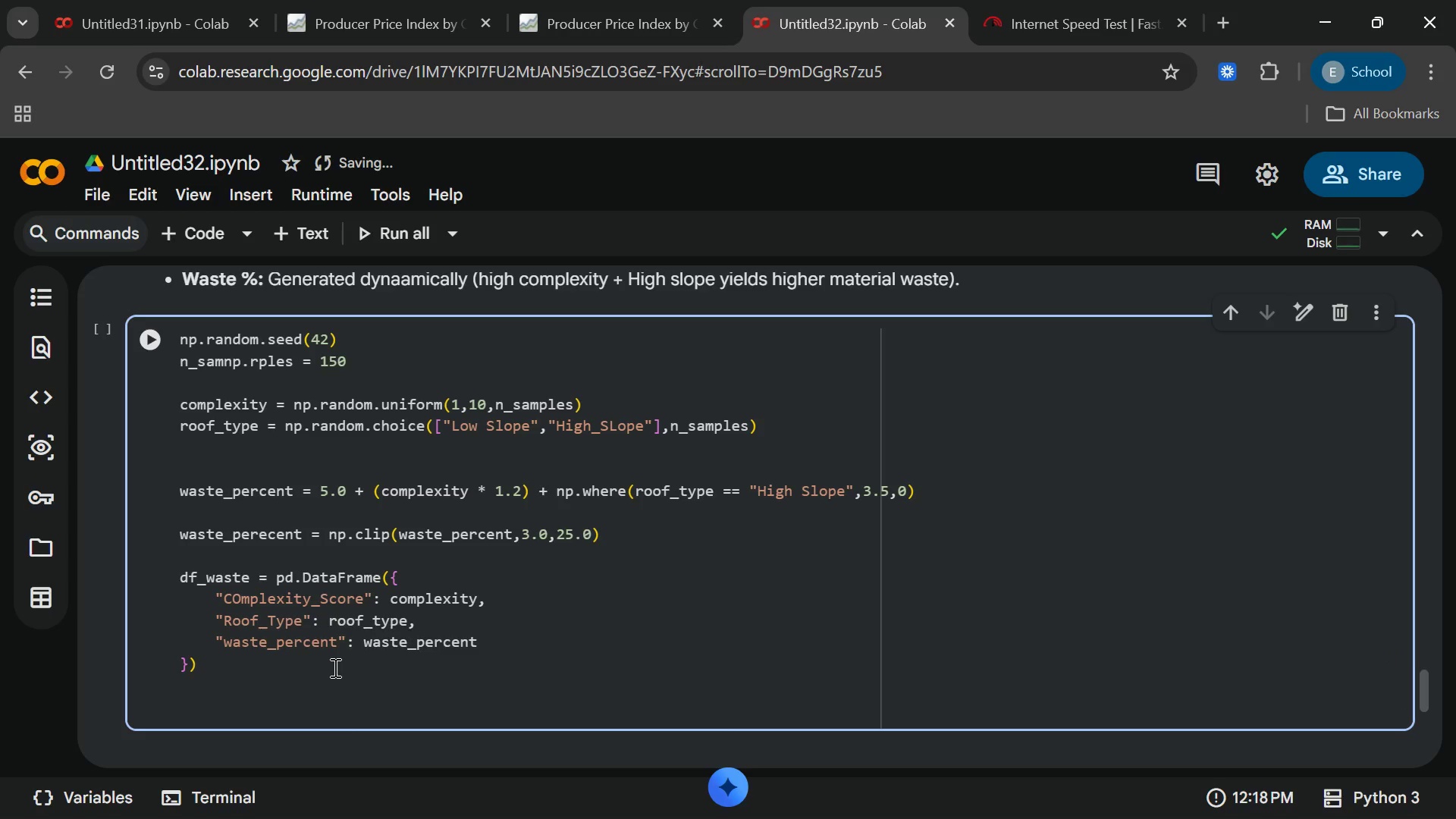 
type(plt.figure(figsize)
 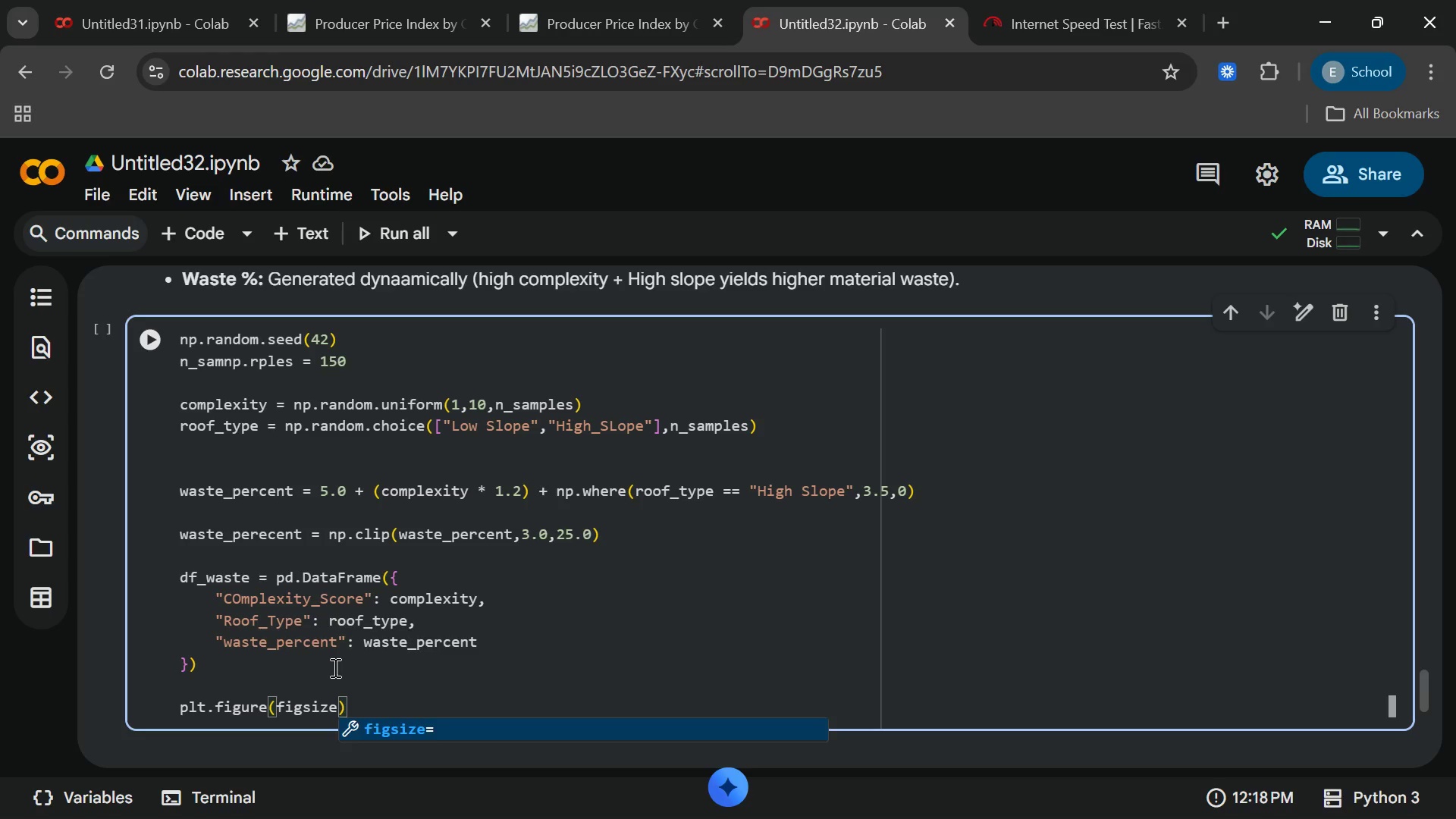 
key(Enter)
 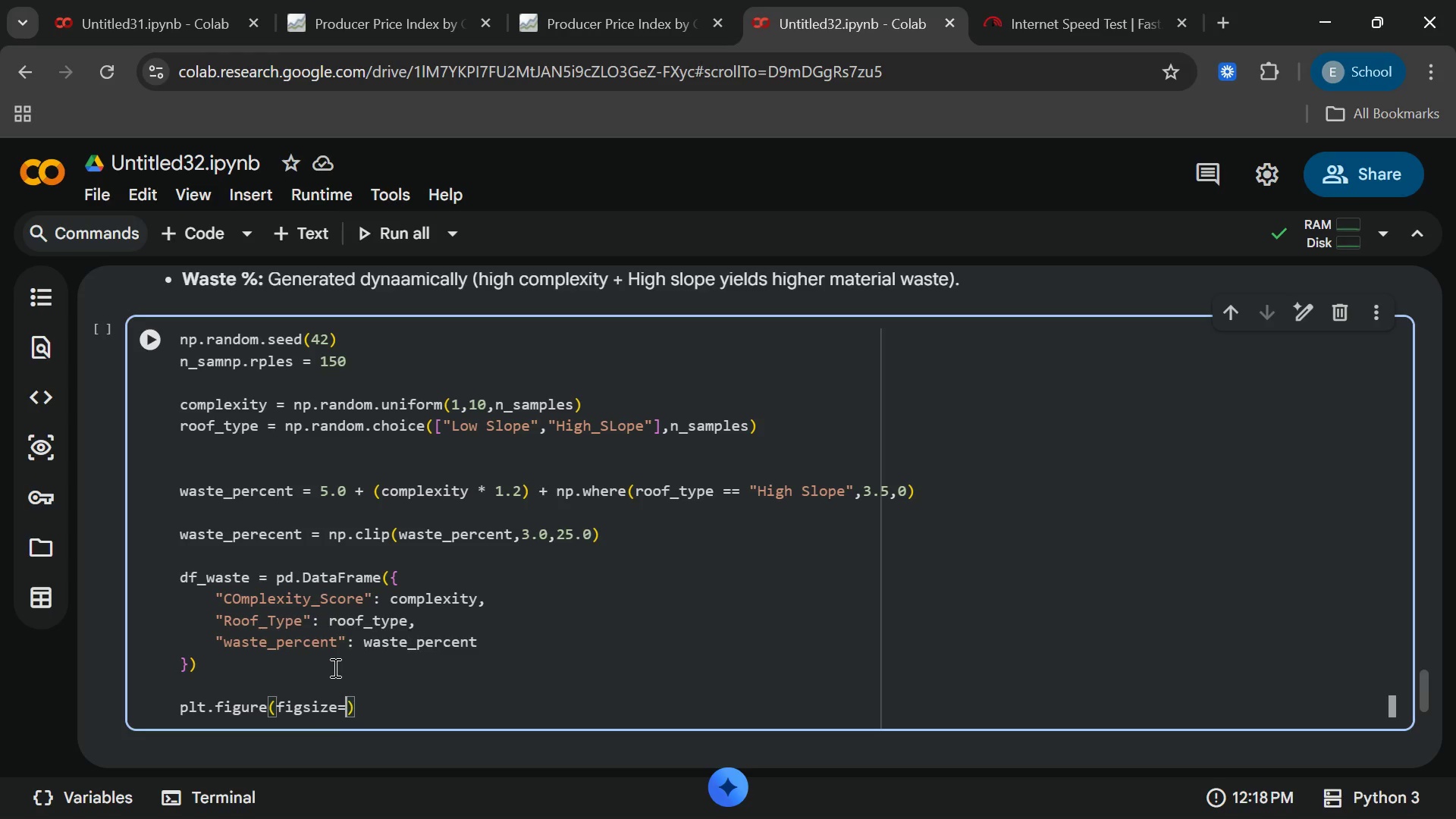 
type((10,6[End])
 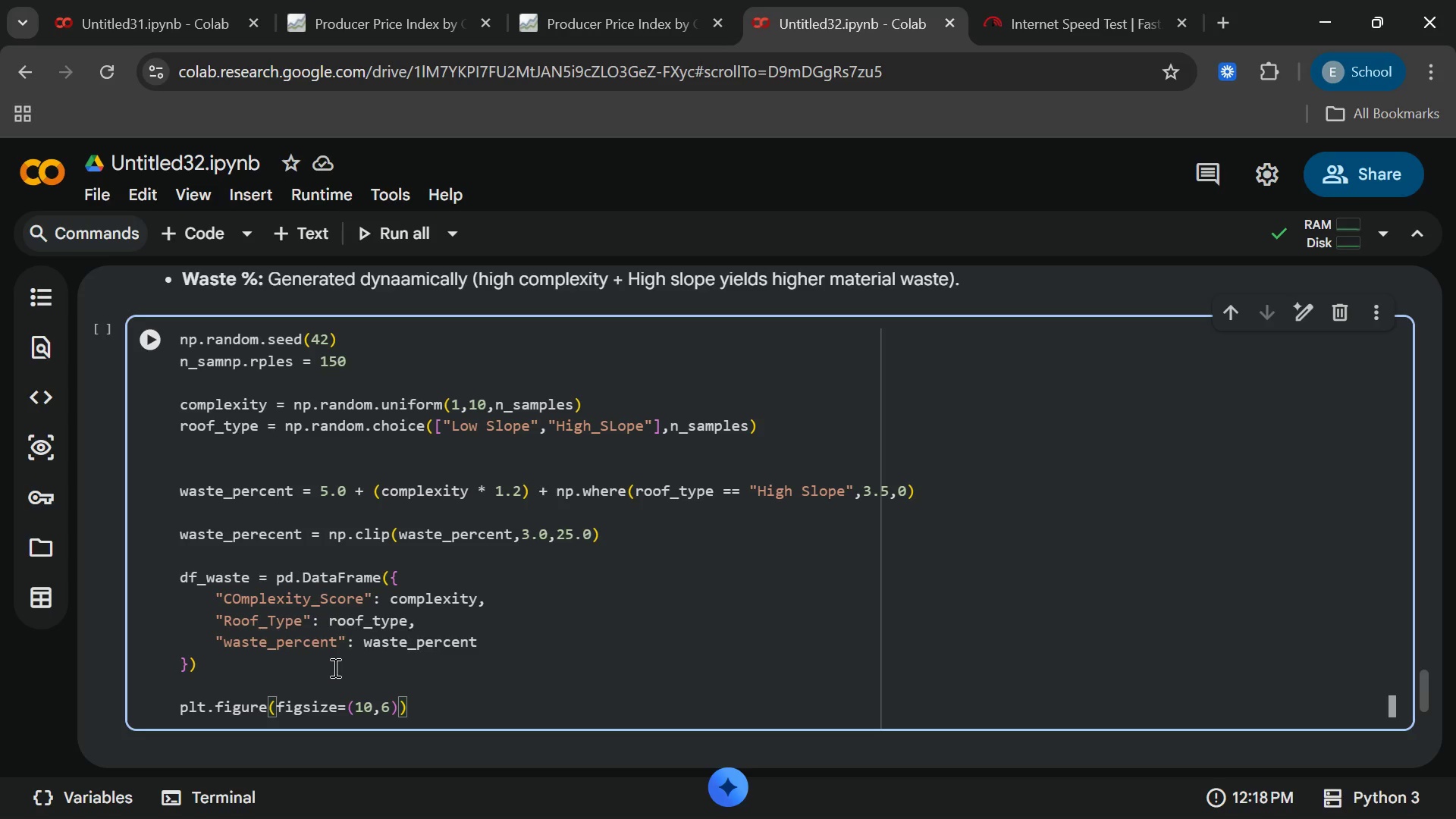 
key(Enter)
 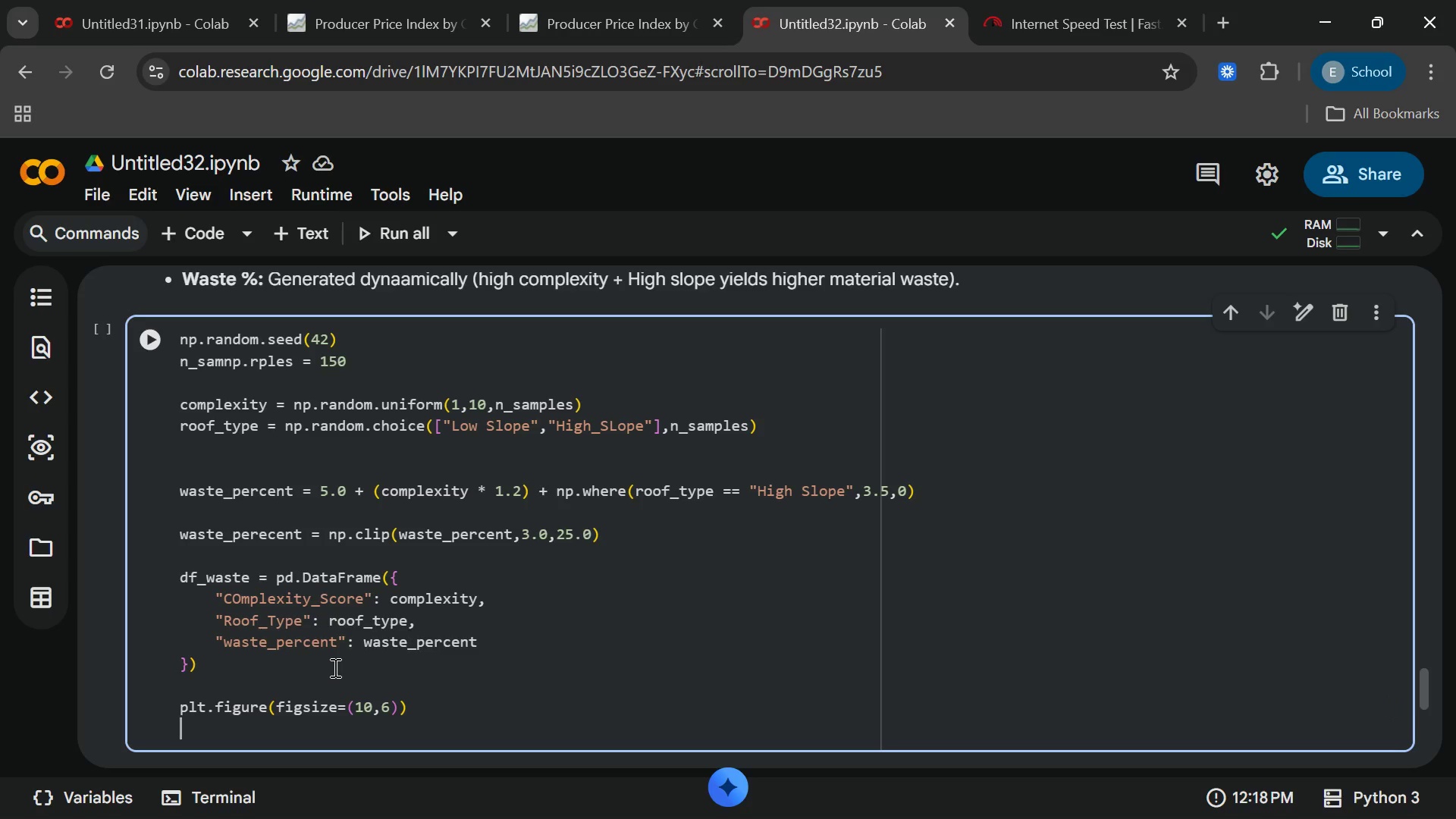 
type(sns.scatterplot()
 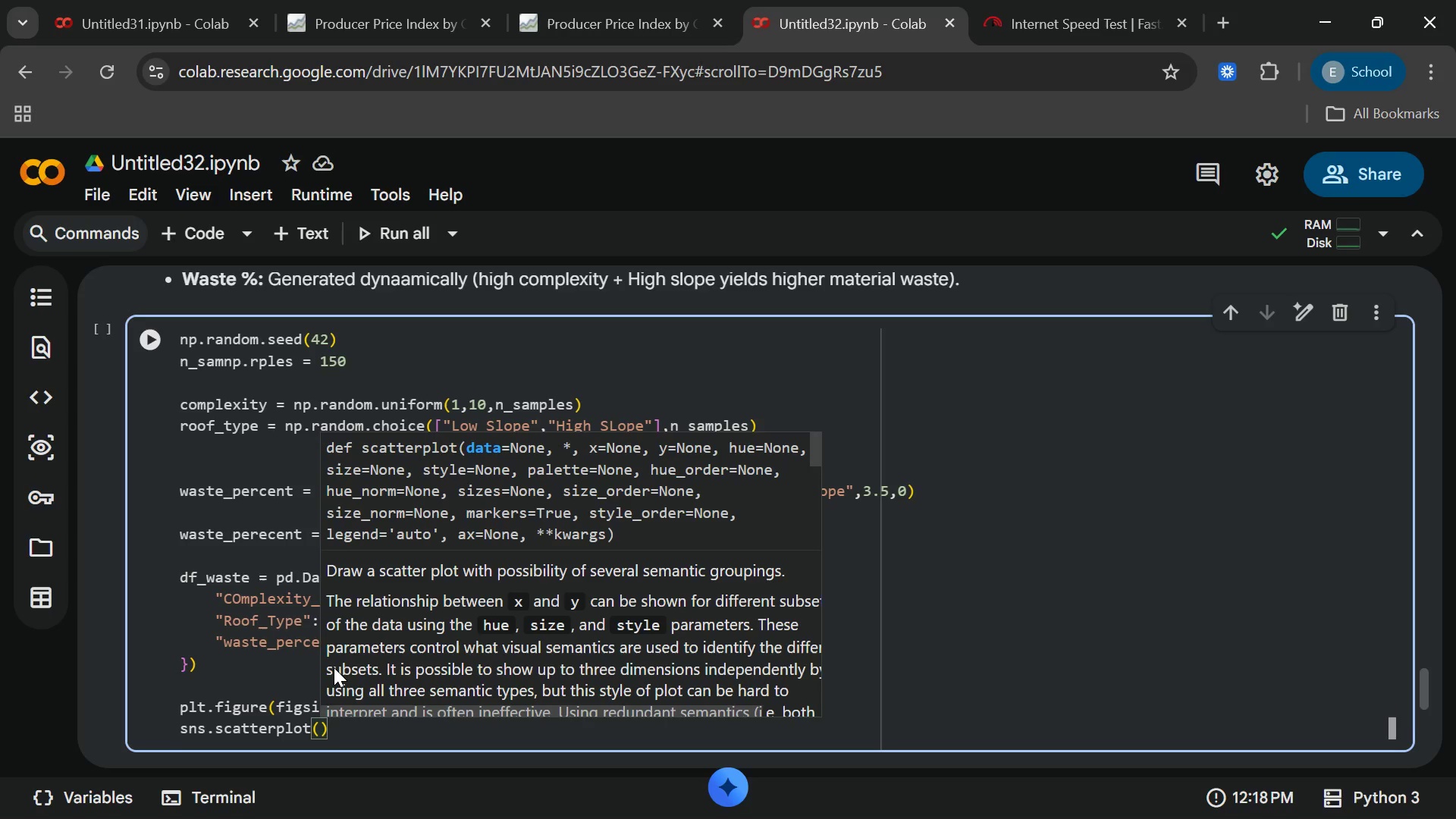 
key(Enter)
 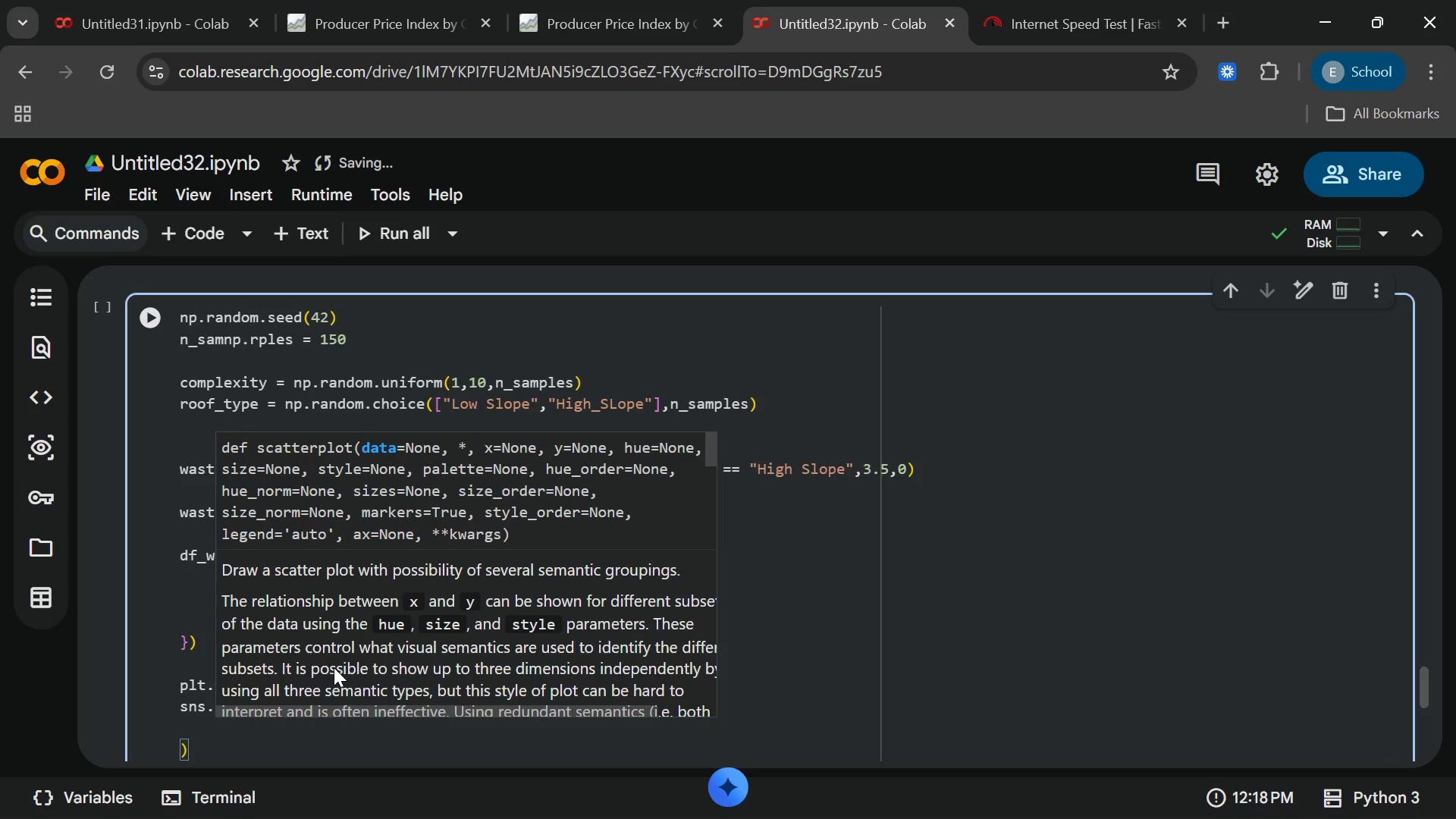 
type(data = df_fa)
key(Backspace)
key(Backspace)
type(data)
key(Backspace)
key(Backspace)
key(Backspace)
key(Backspace)
type(waste)
 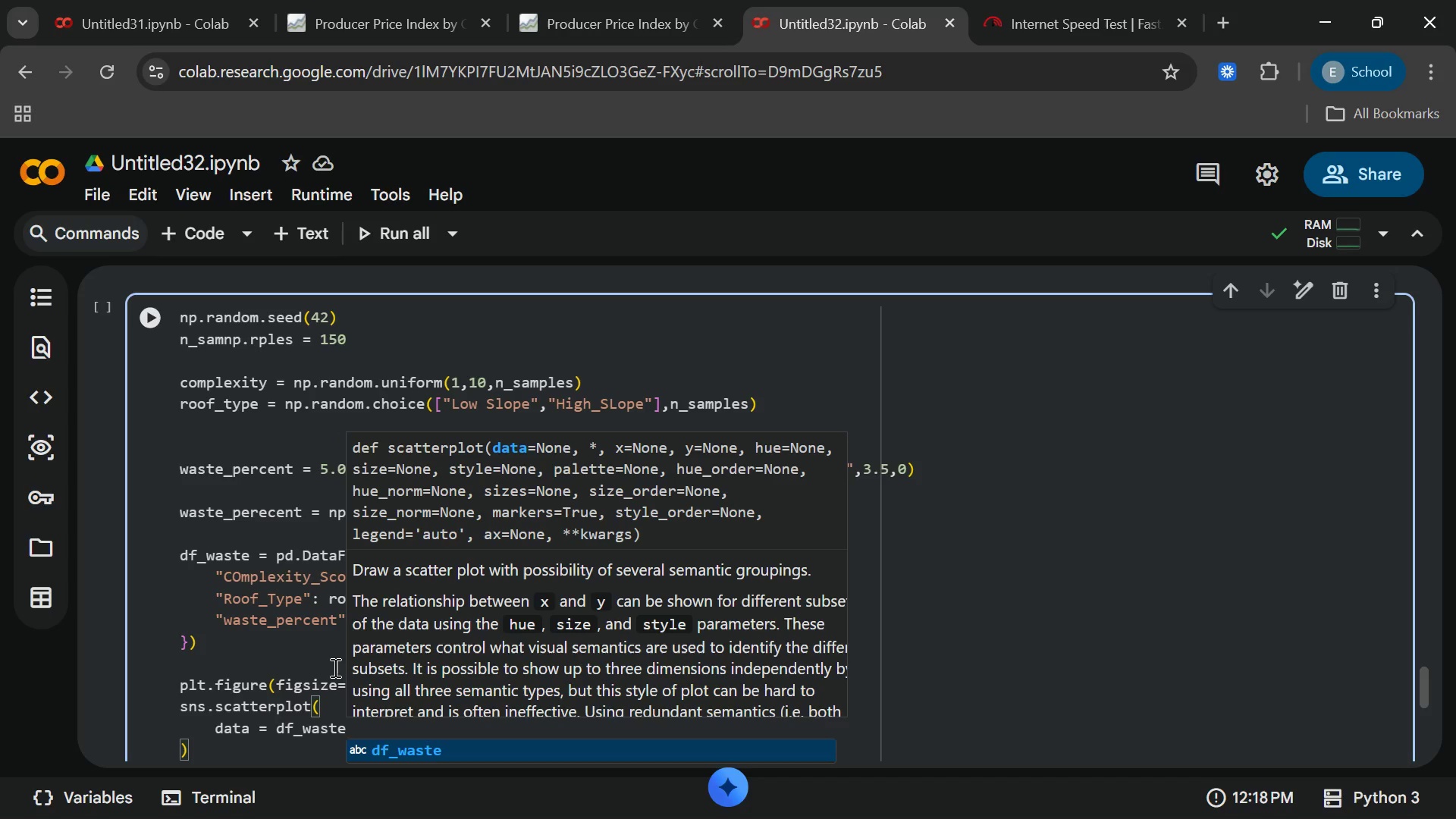 
key(Enter)
 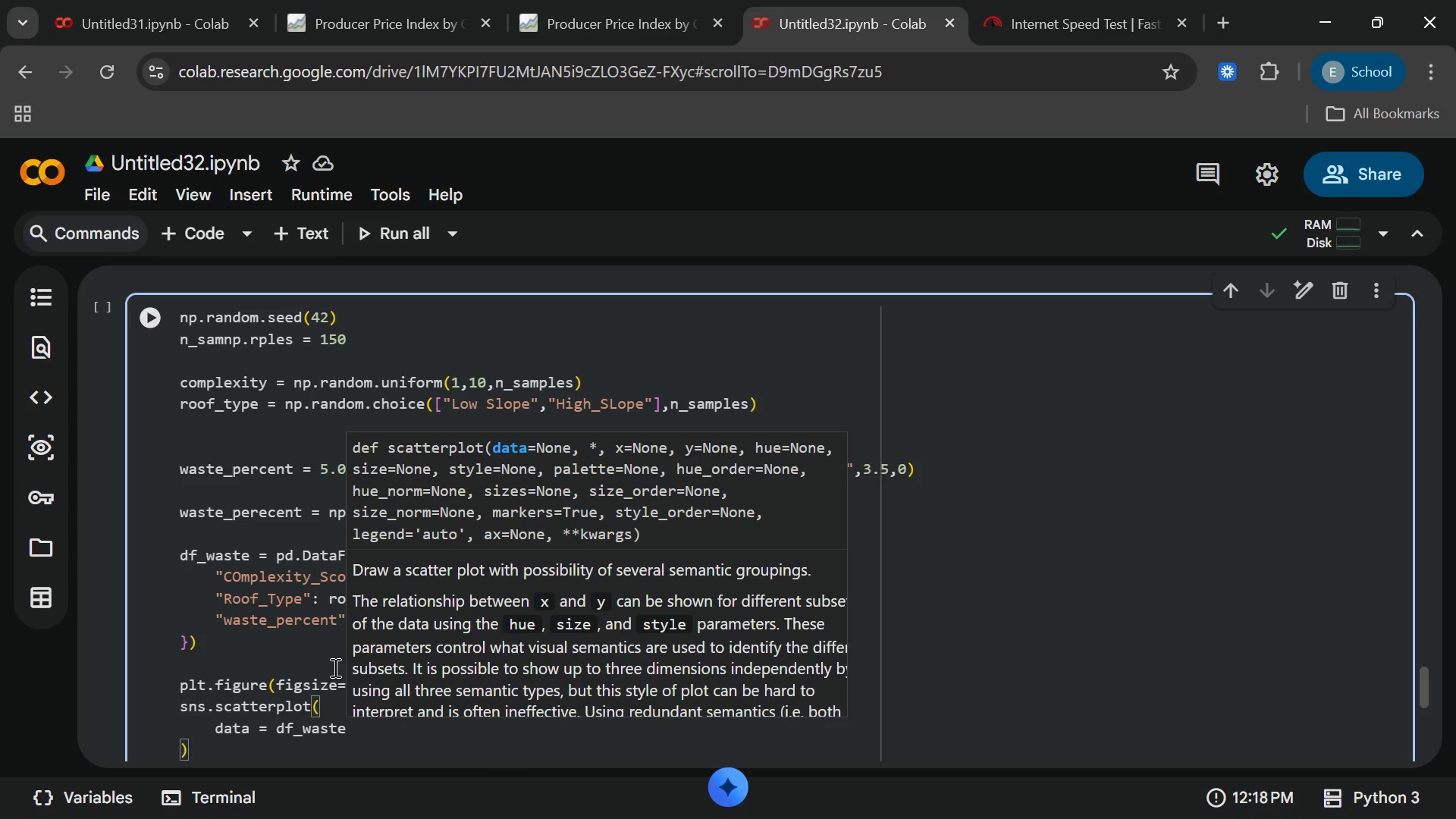 
key(Comma)
 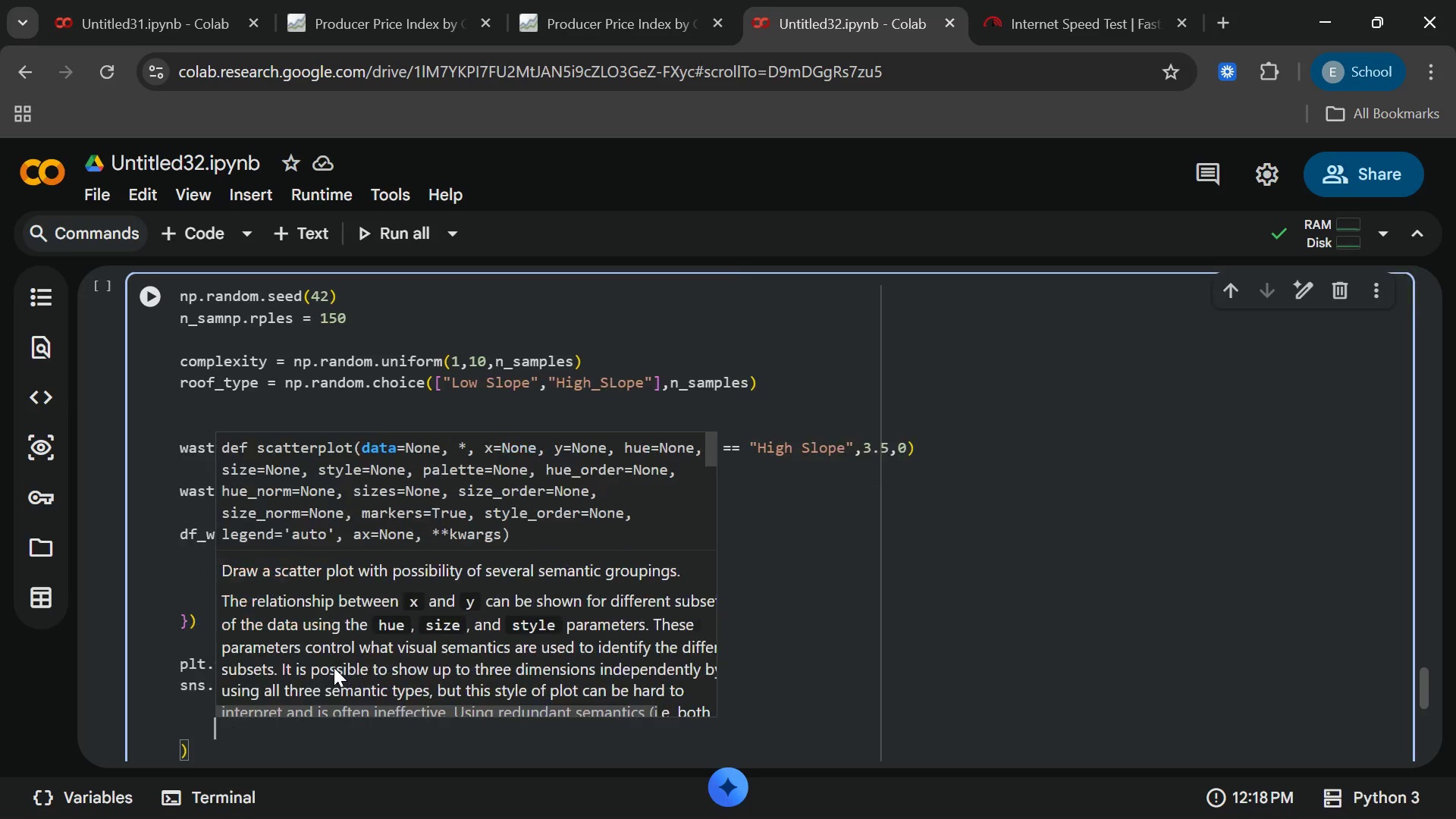 
key(Enter)
 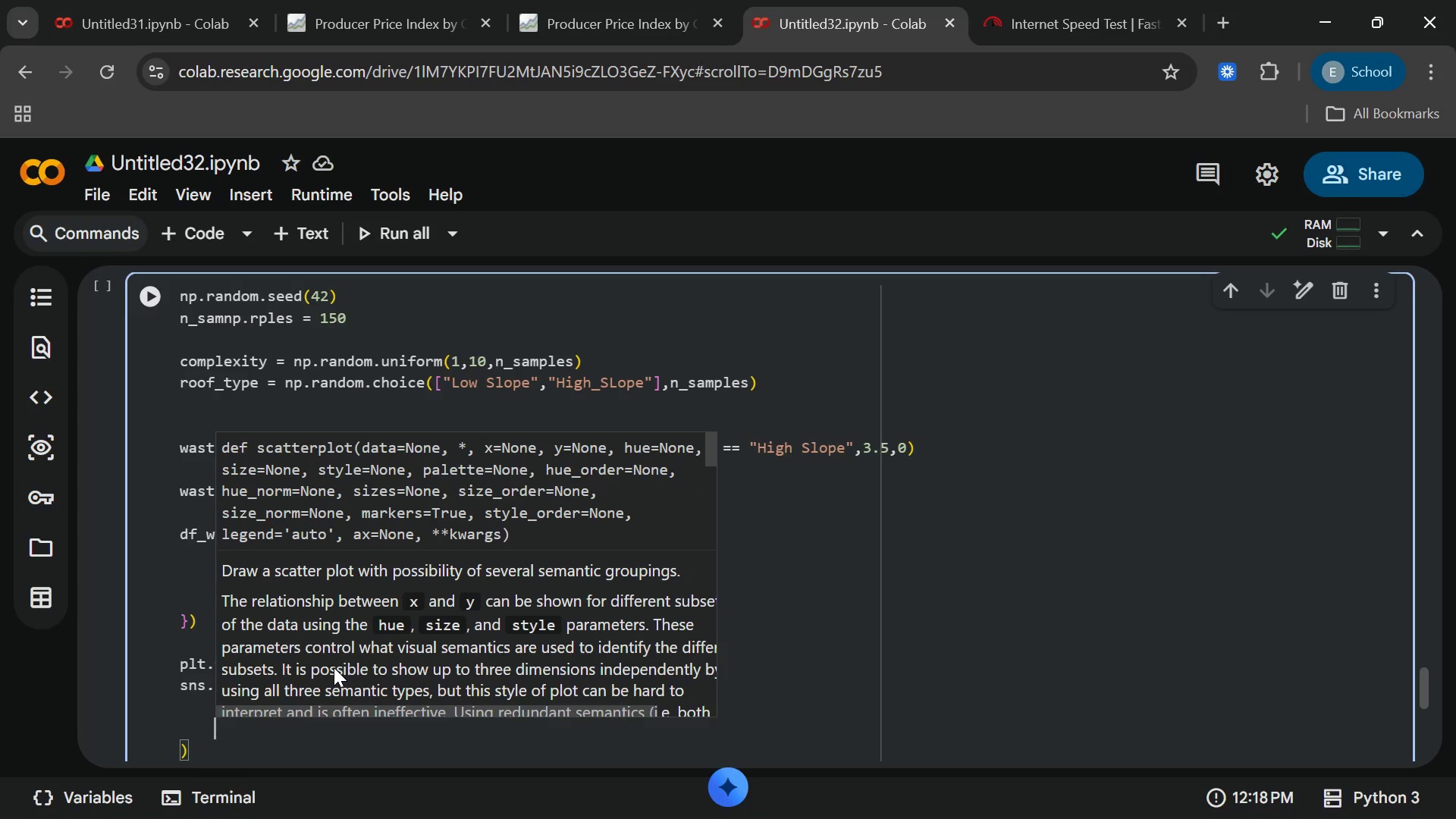 
type(x = "Copmlexity_Score[End],)
 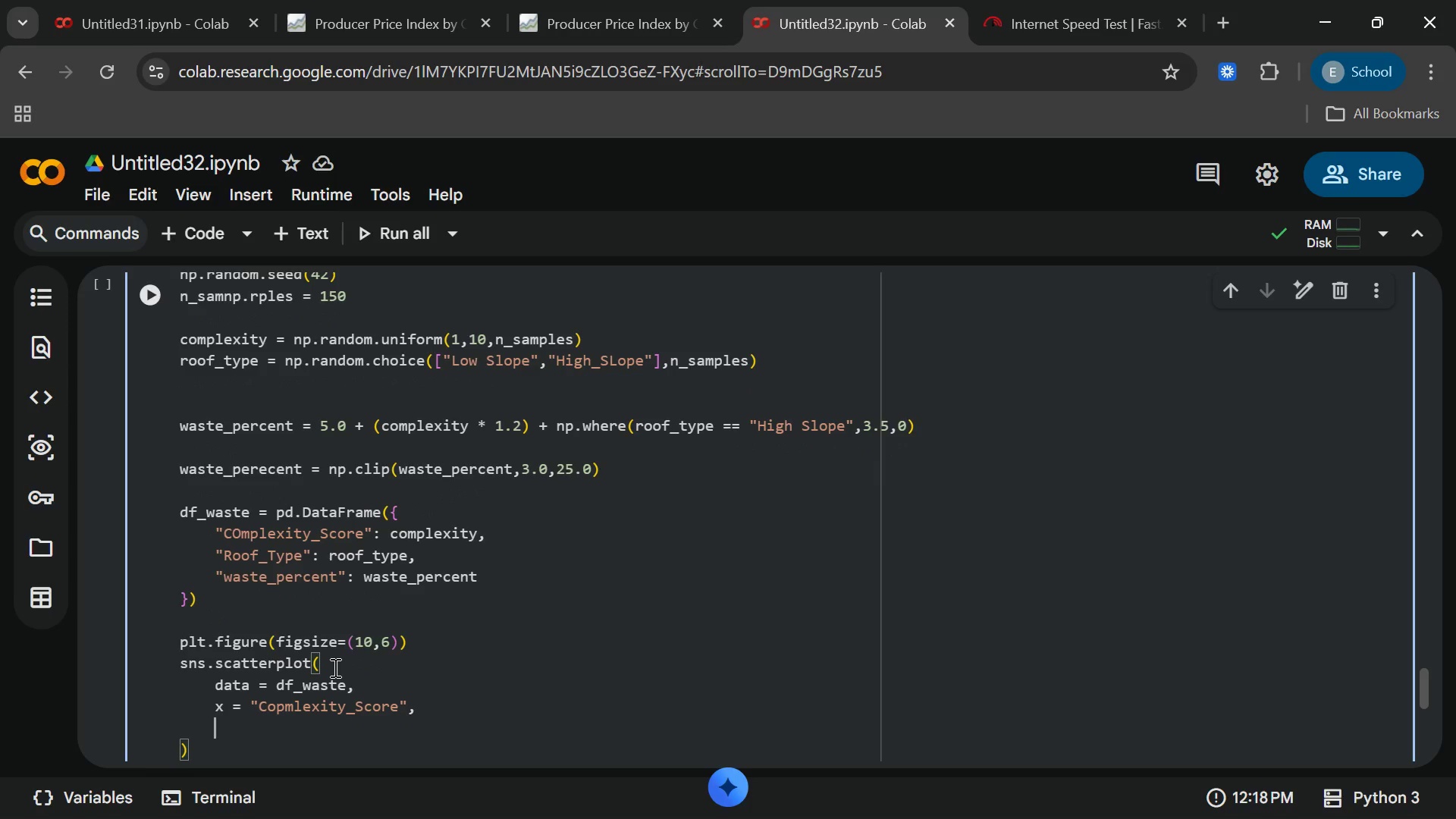 
 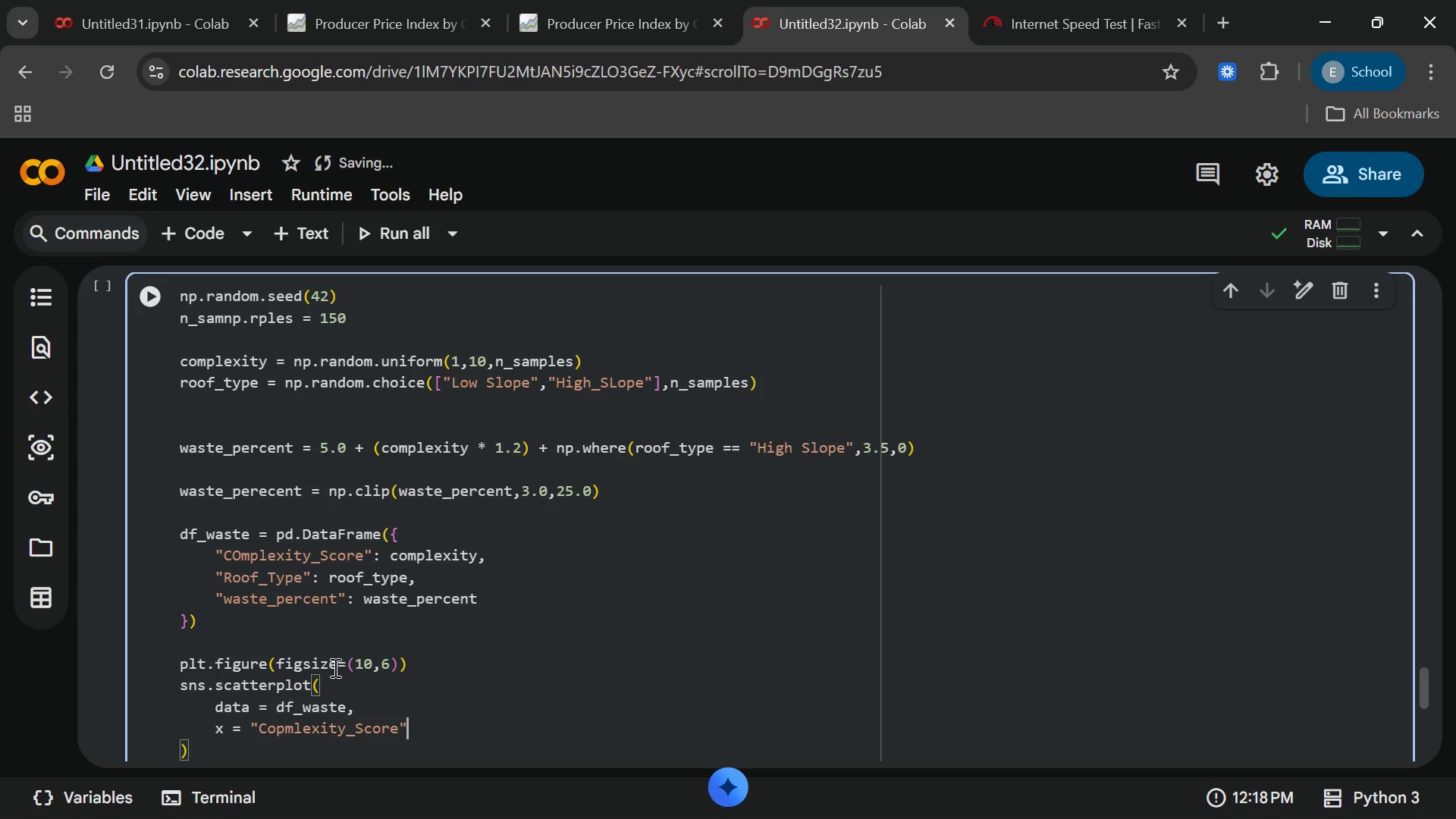 
key(Enter)
 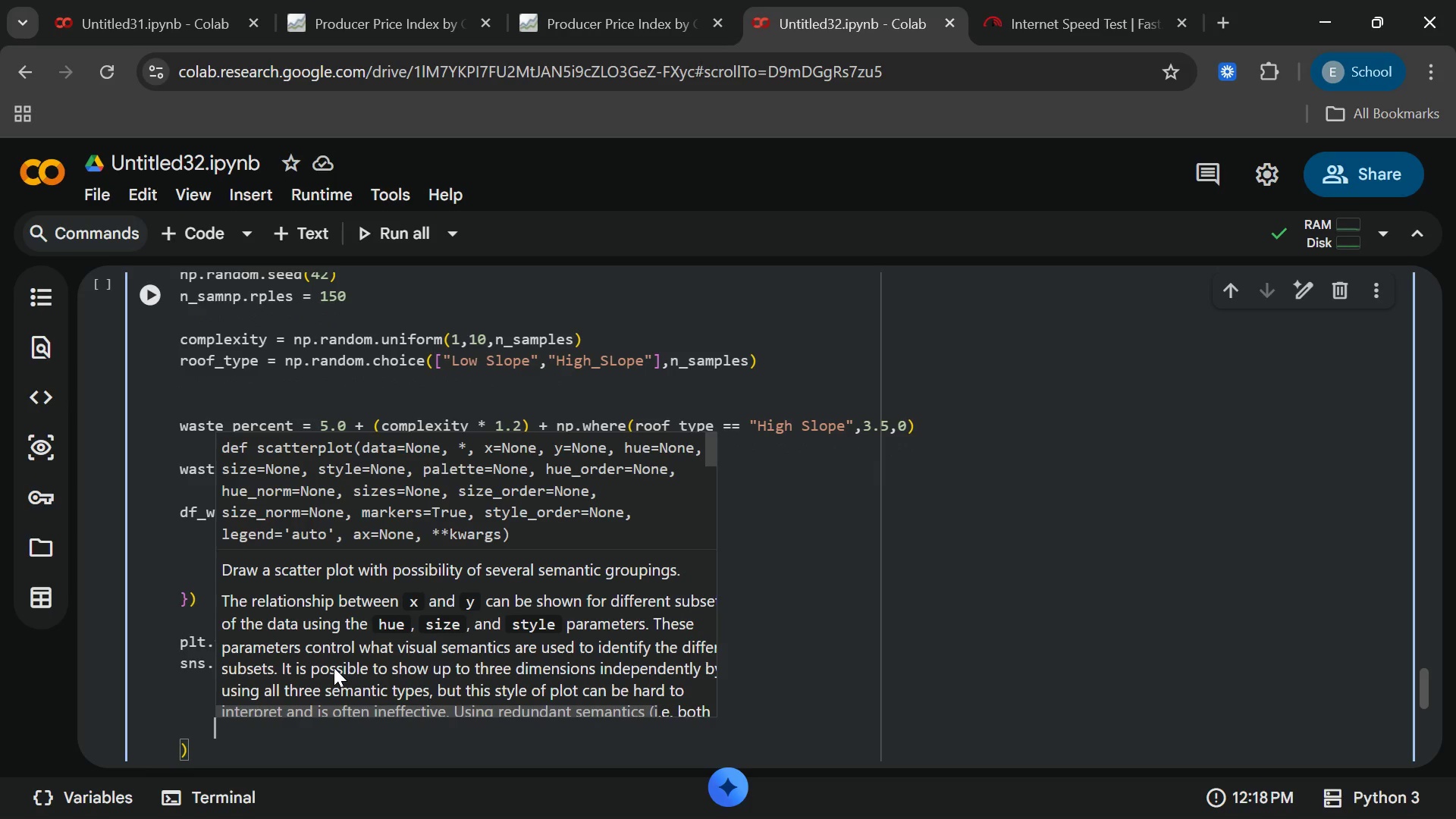 
key(Y)
 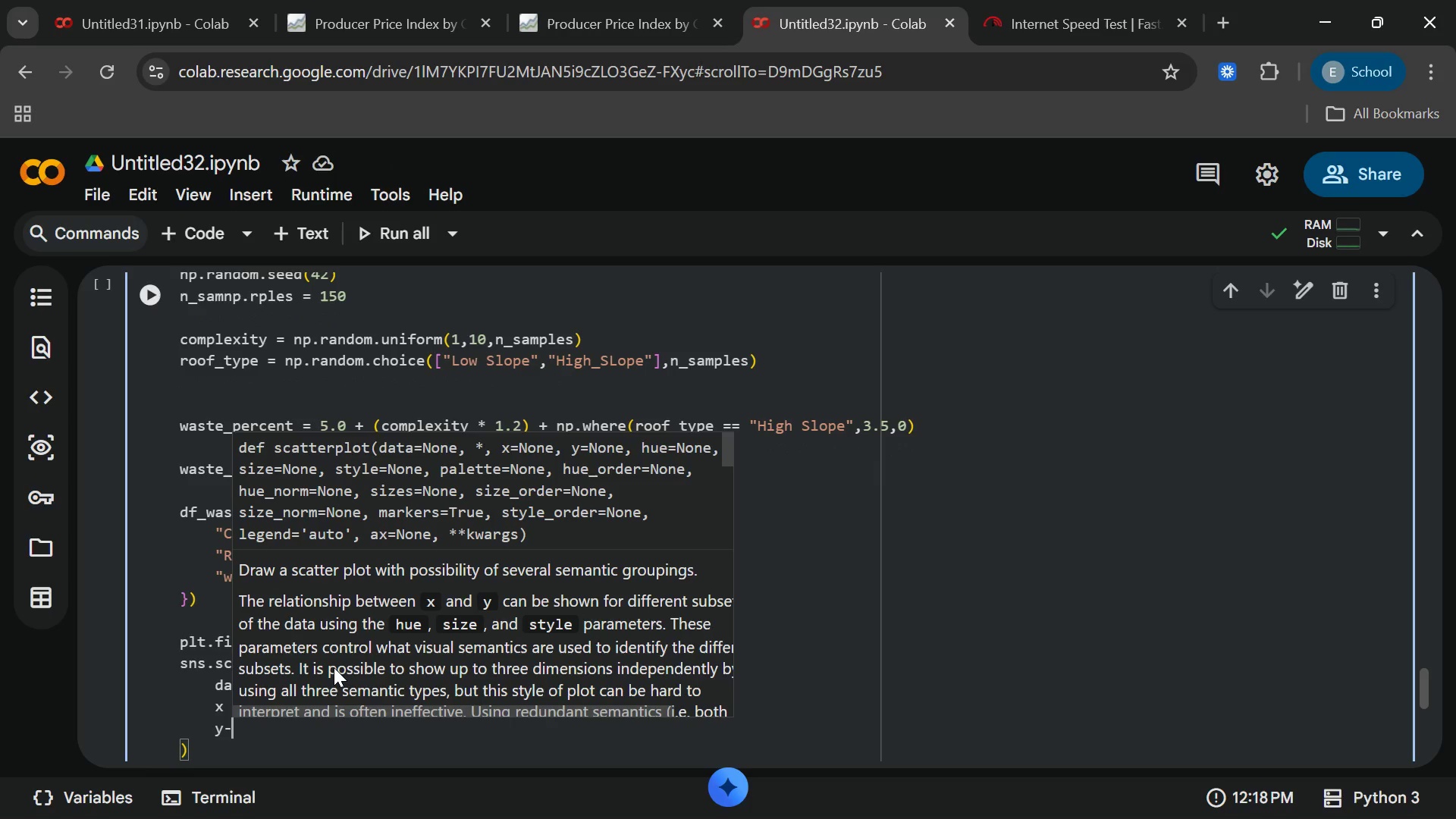 
key(Minus)
 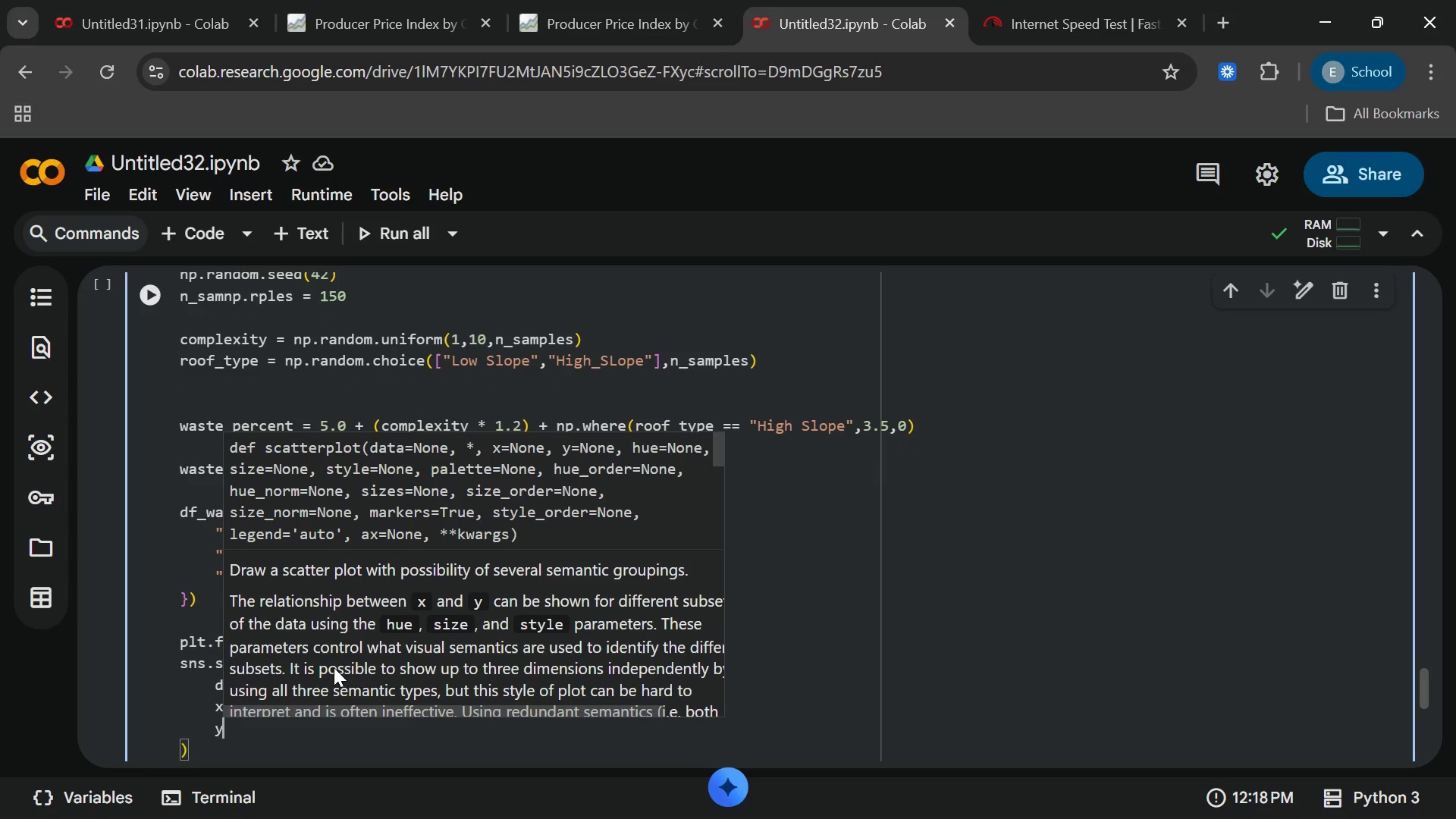 
key(Backspace)
 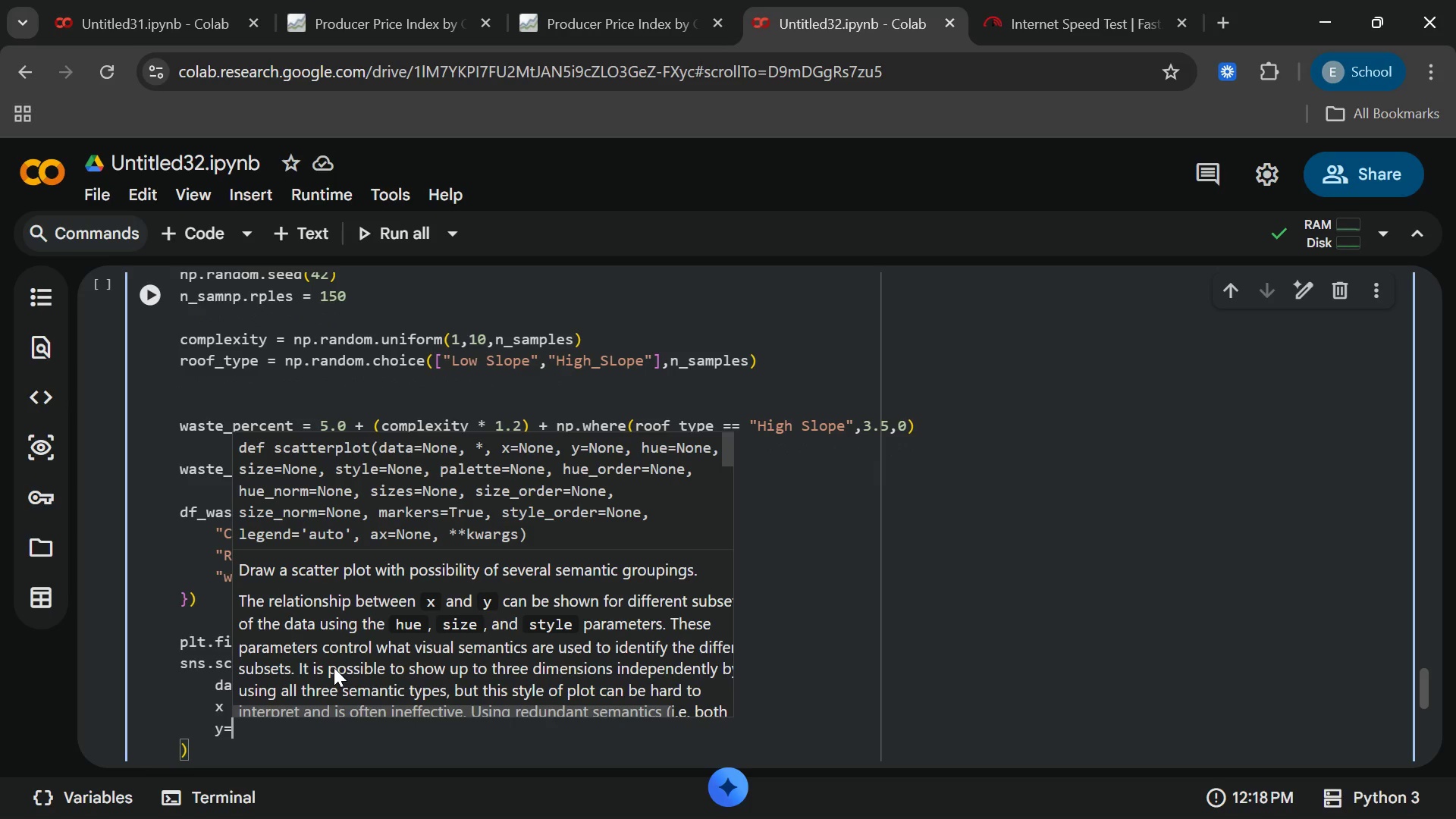 
key(Equal)
 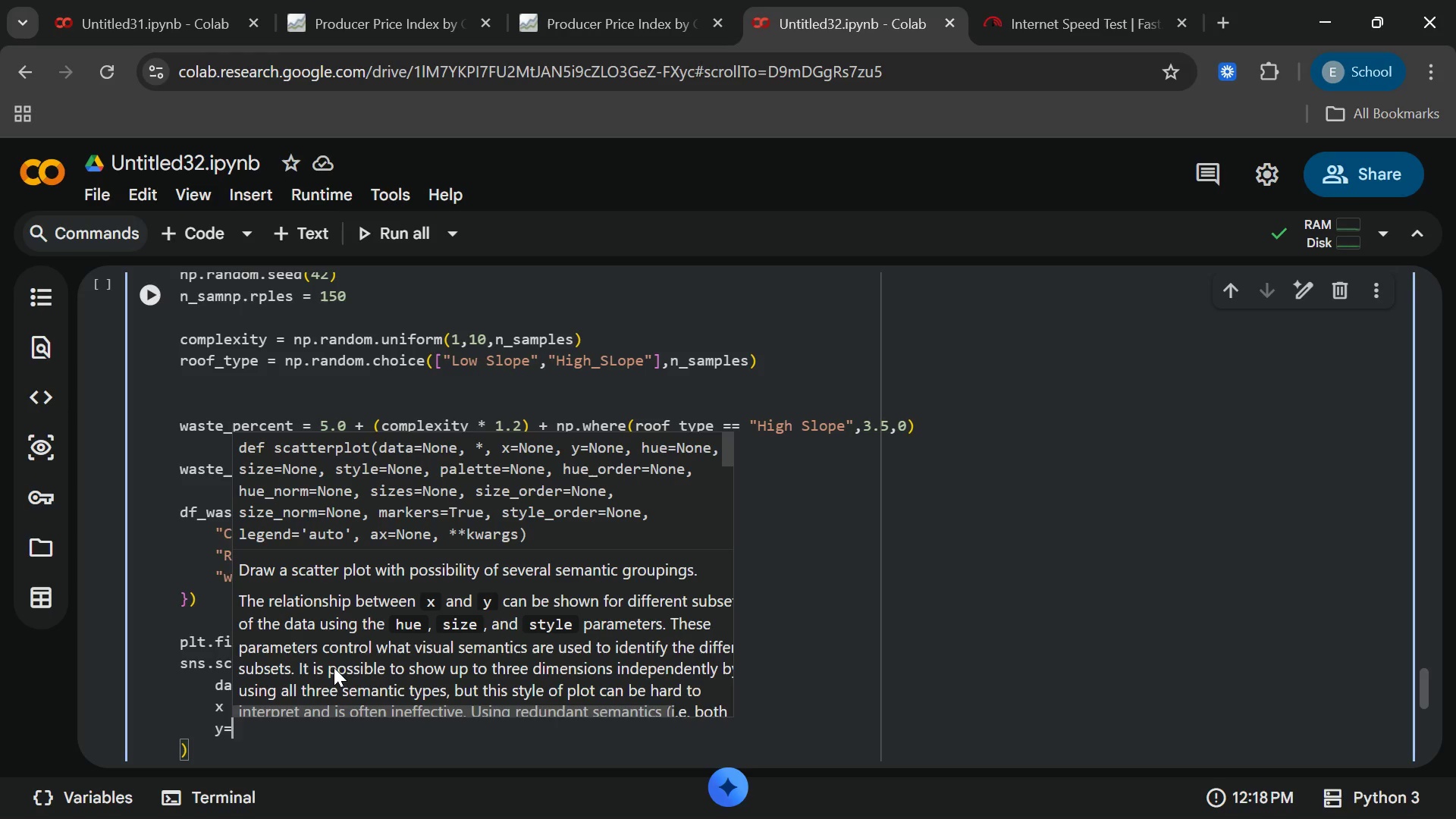 
key(Backspace)
 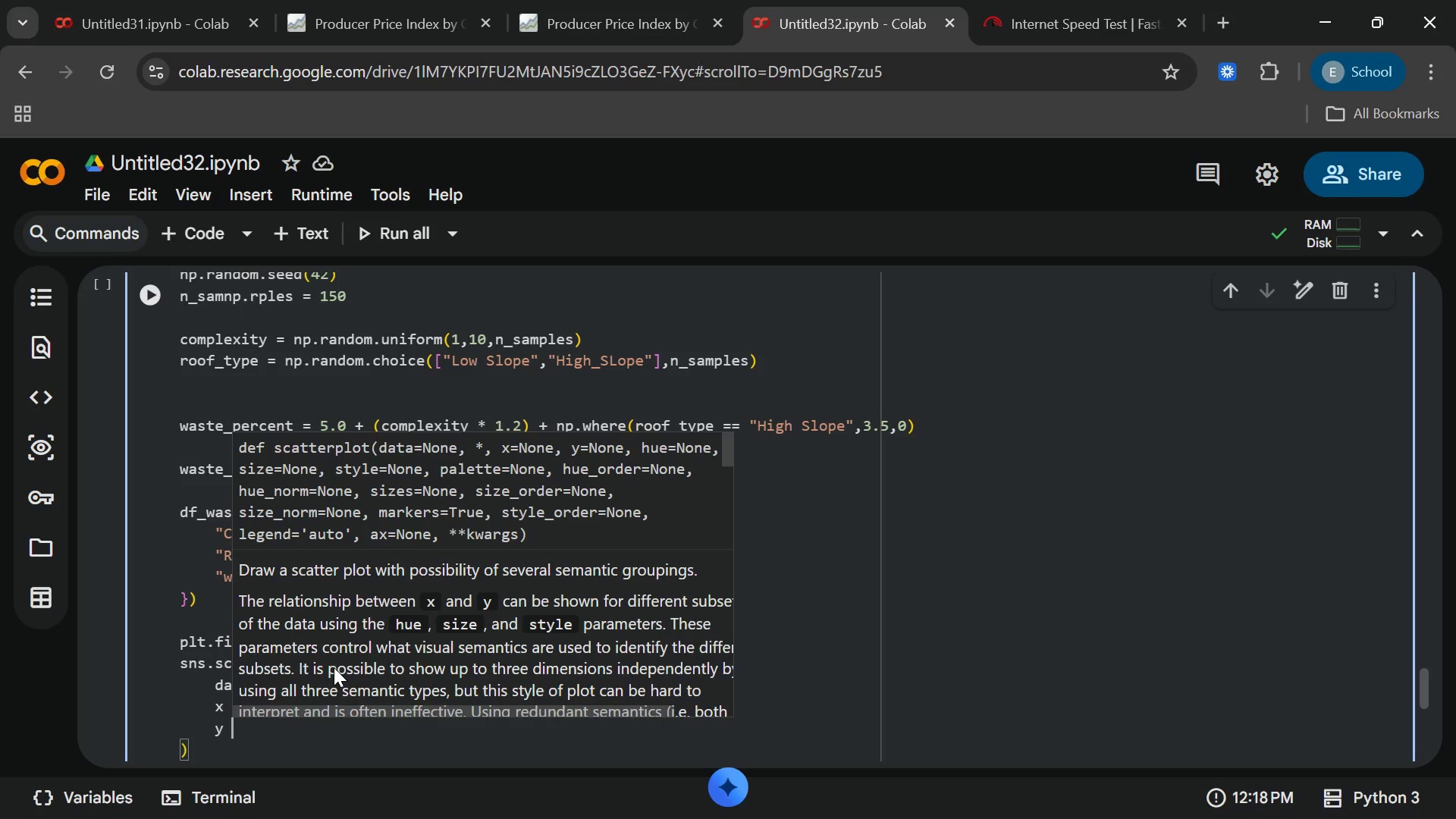 
key(Space)
 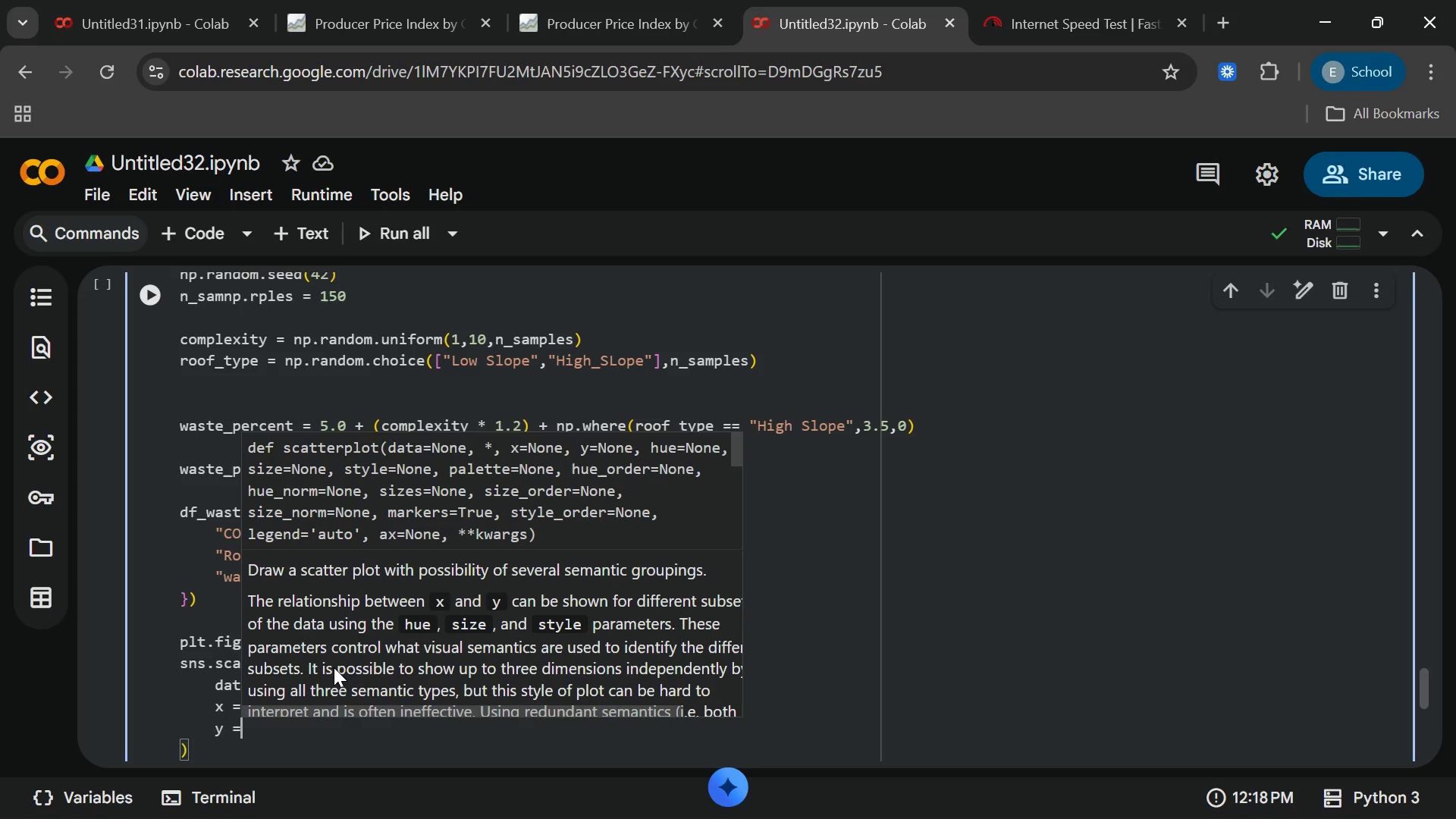 
key(Equal)
 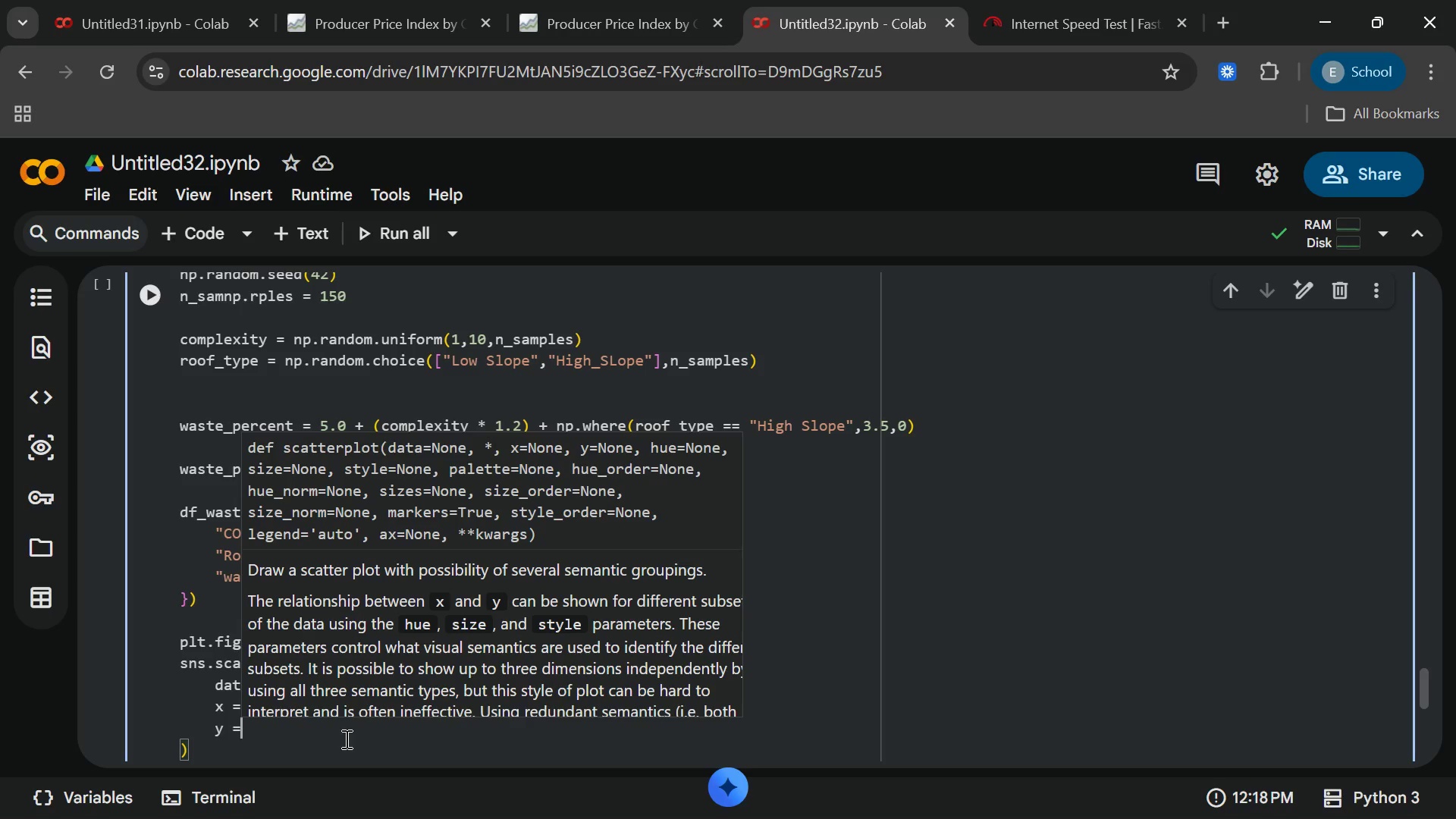 
type( wasrt)
key(Backspace)
key(Backspace)
type(te)
 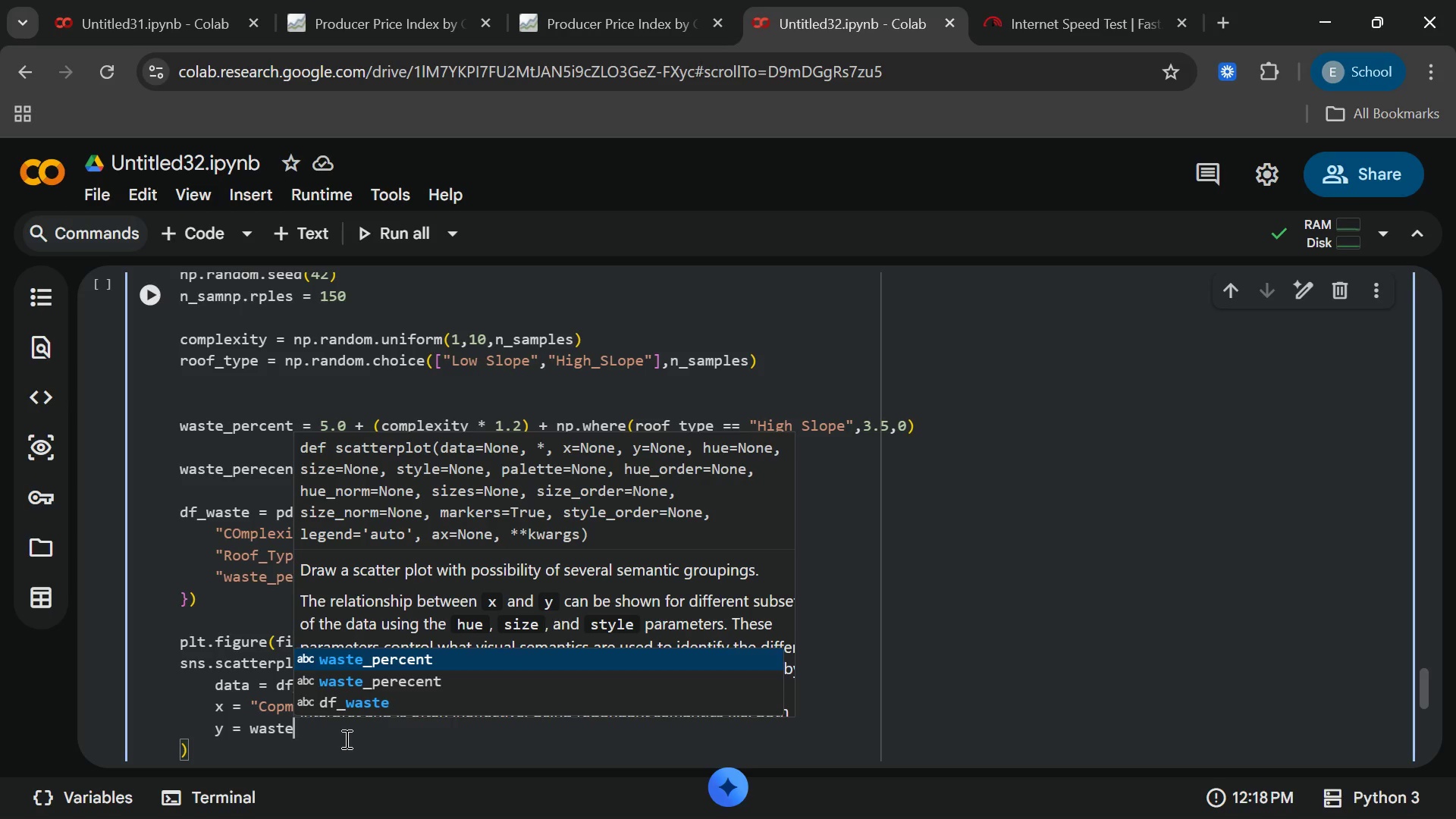 
type(_percent)
 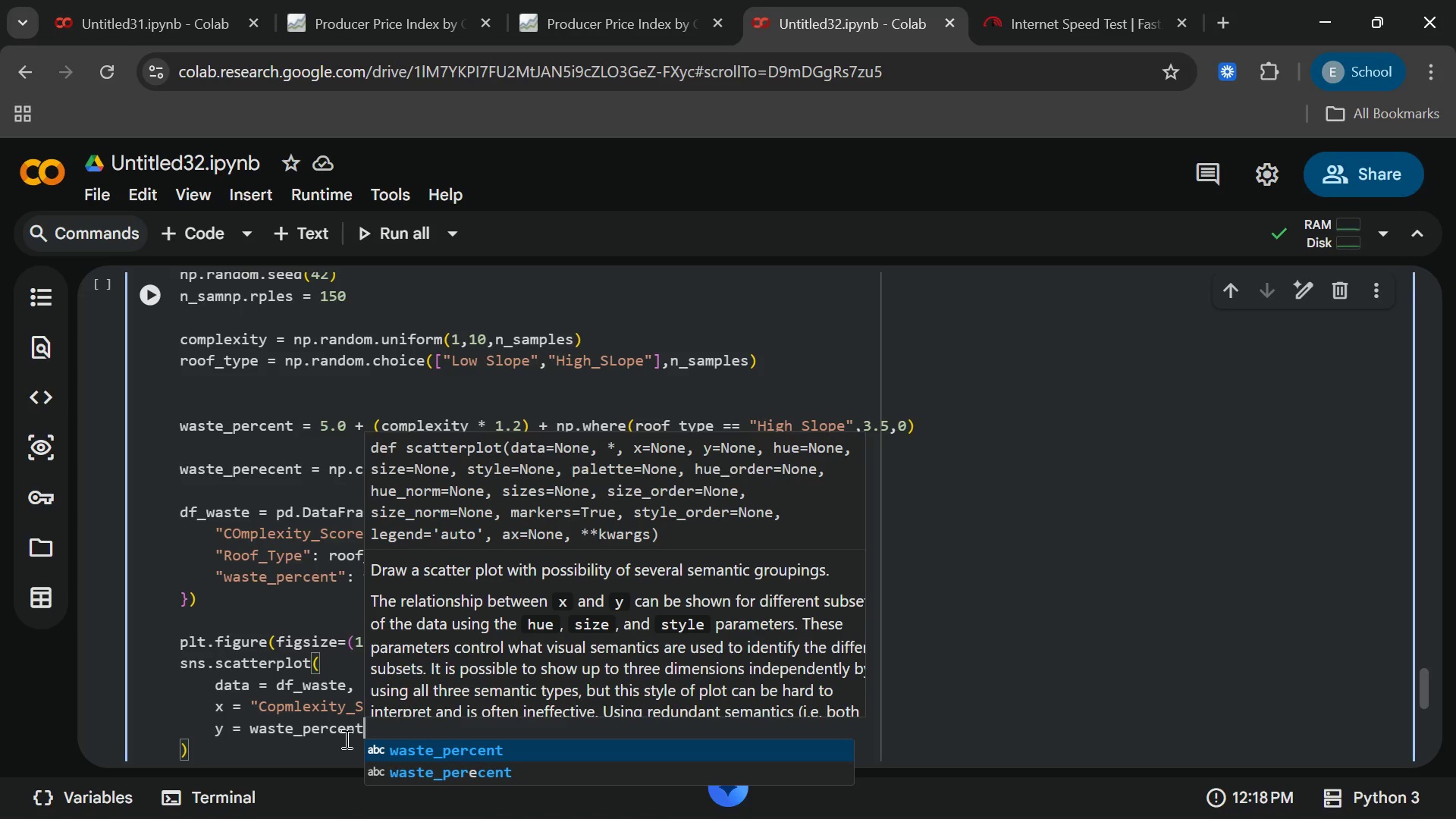 
key(Enter)
 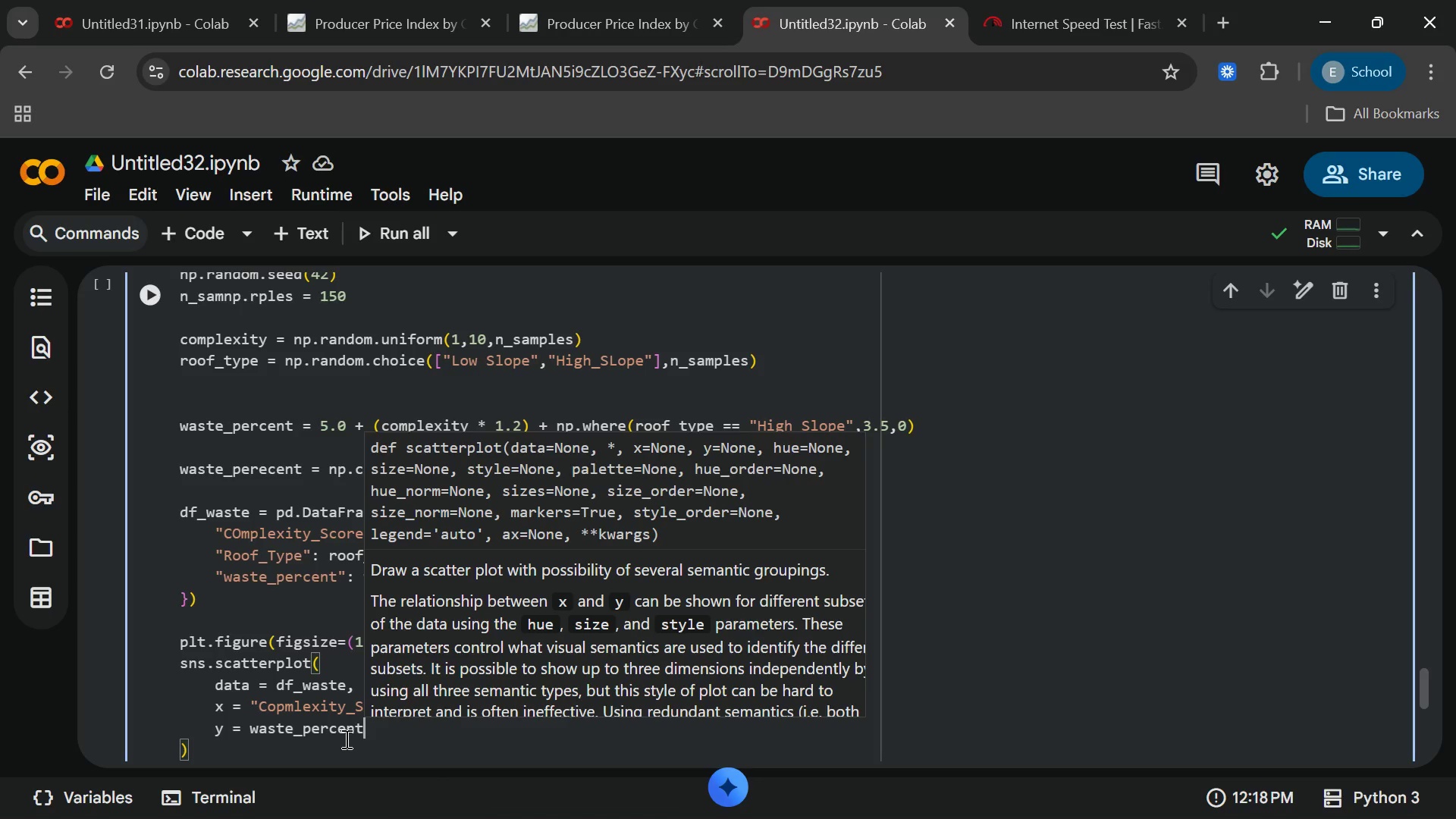 
key(Shift+ShiftRight)
 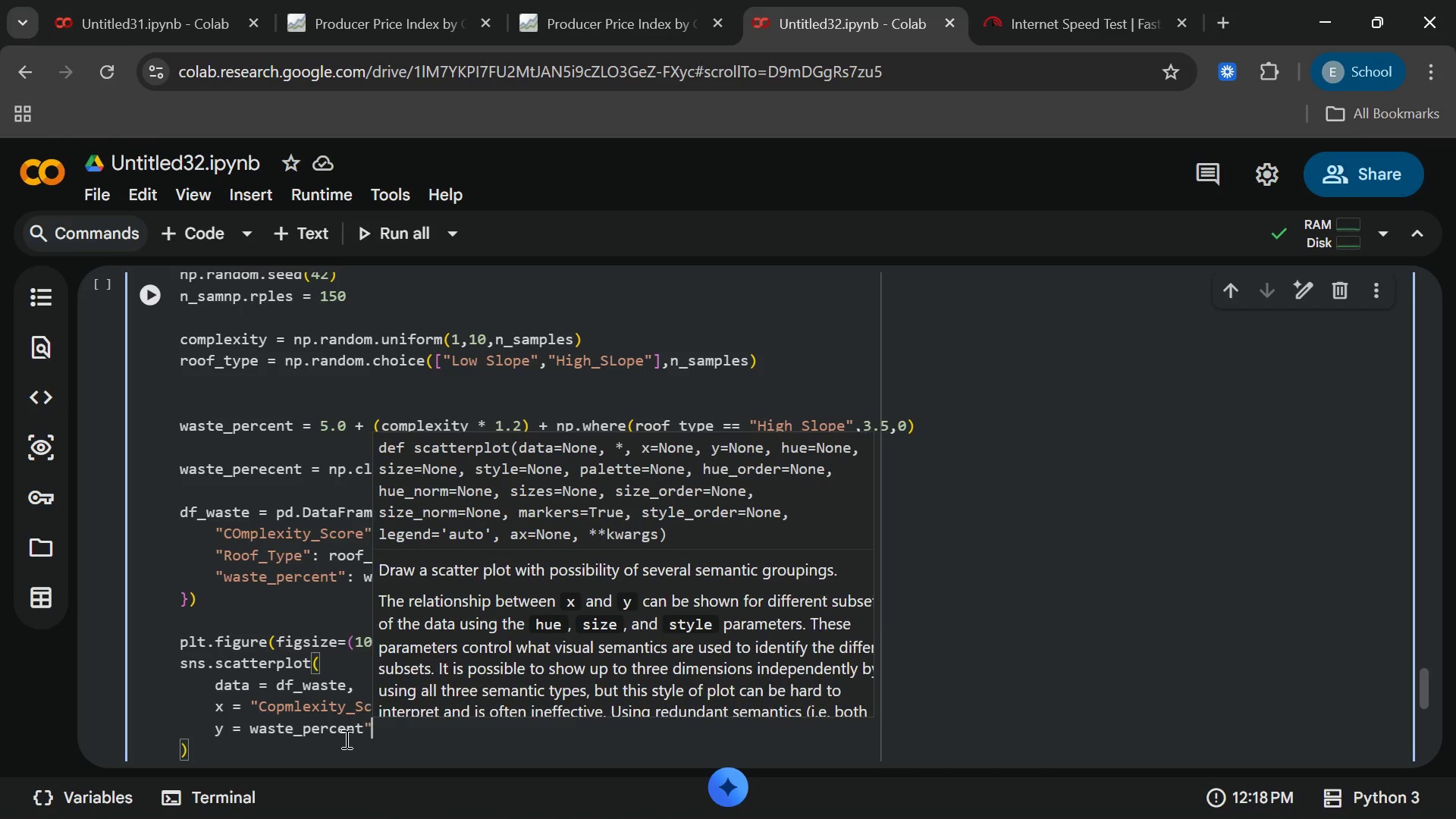 
key(Shift+Quote)
 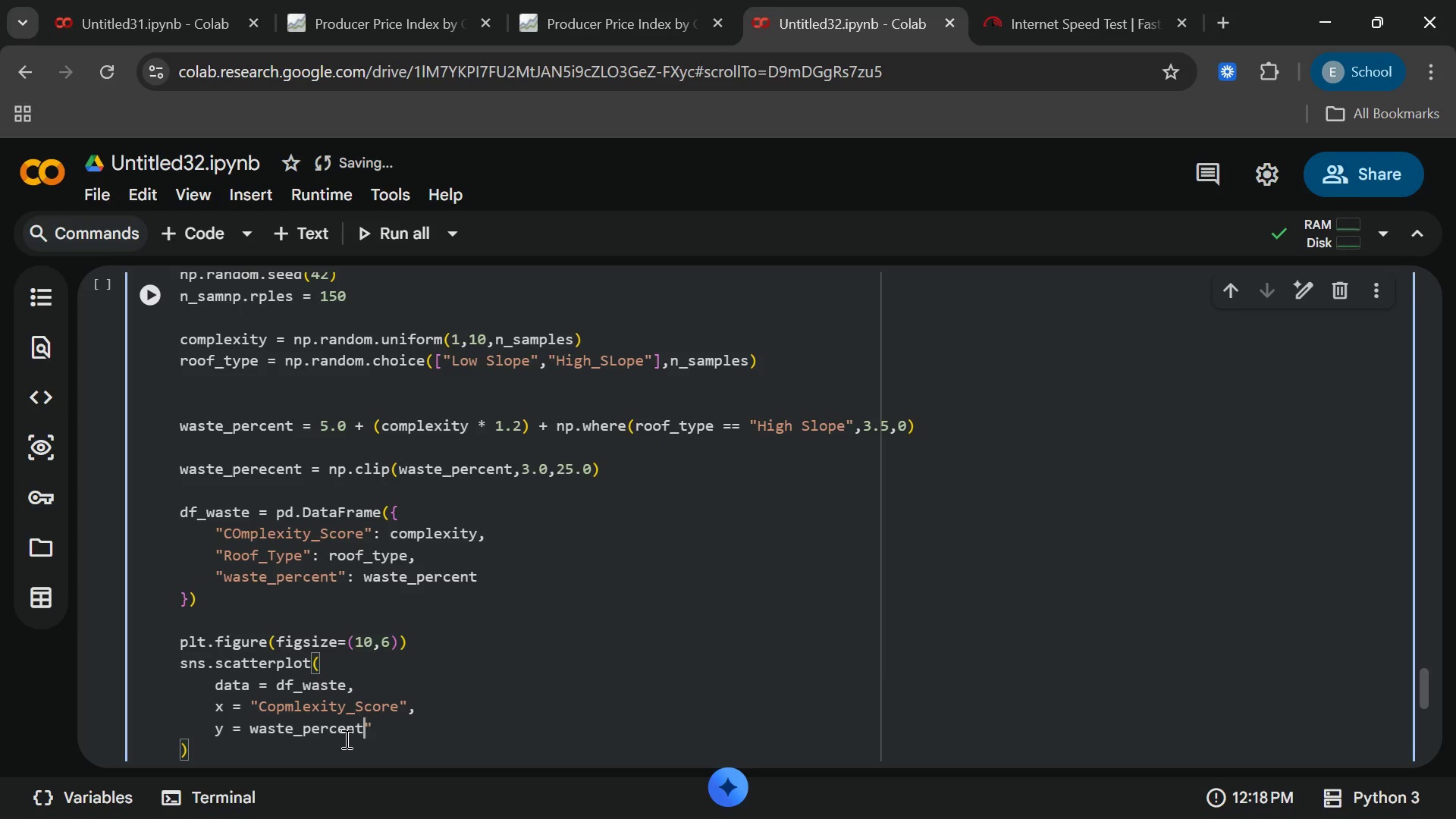 
hold_key(key=ArrowLeft, duration=1.22)
 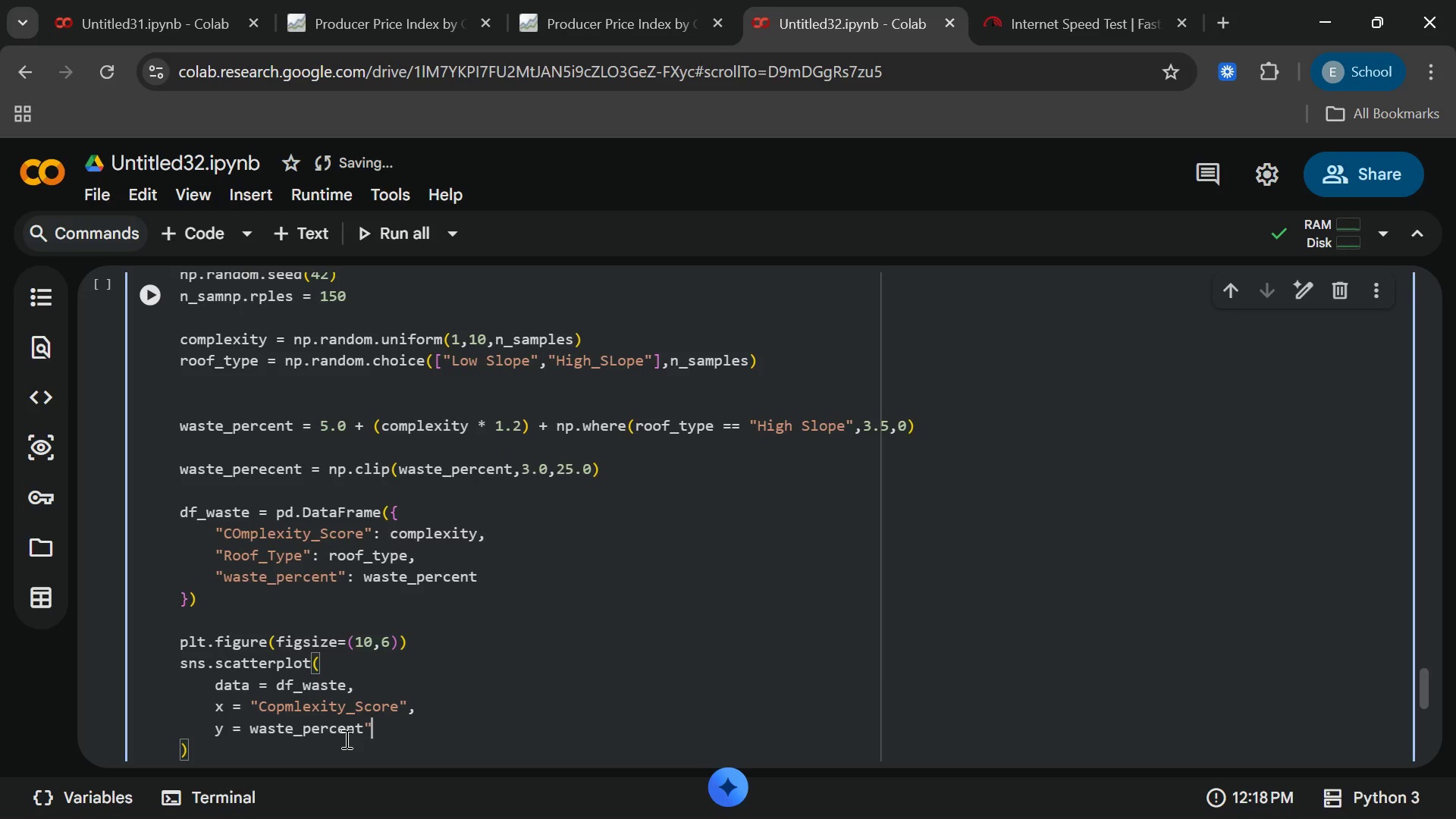 
key(End)
 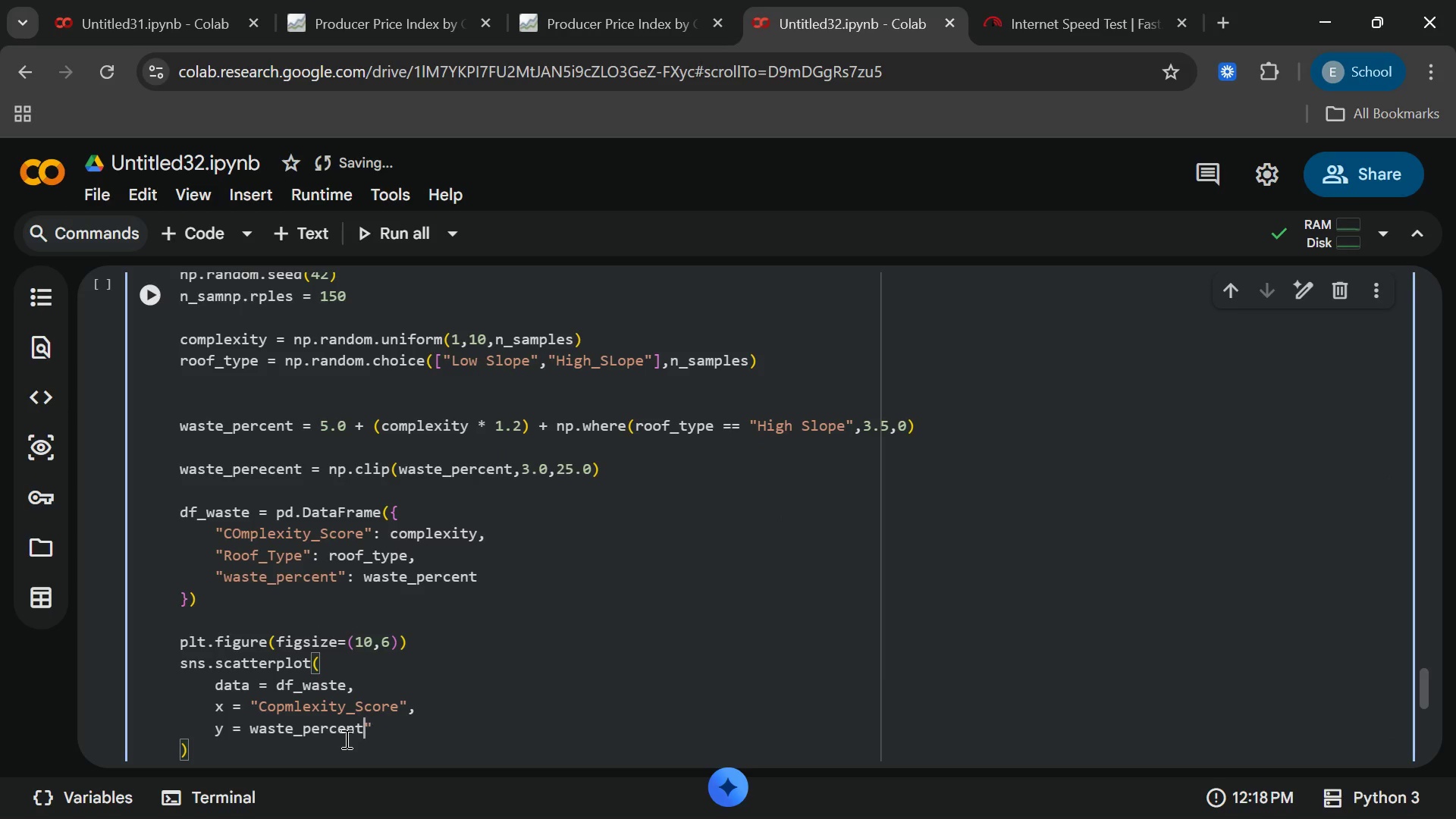 
key(ArrowLeft)
 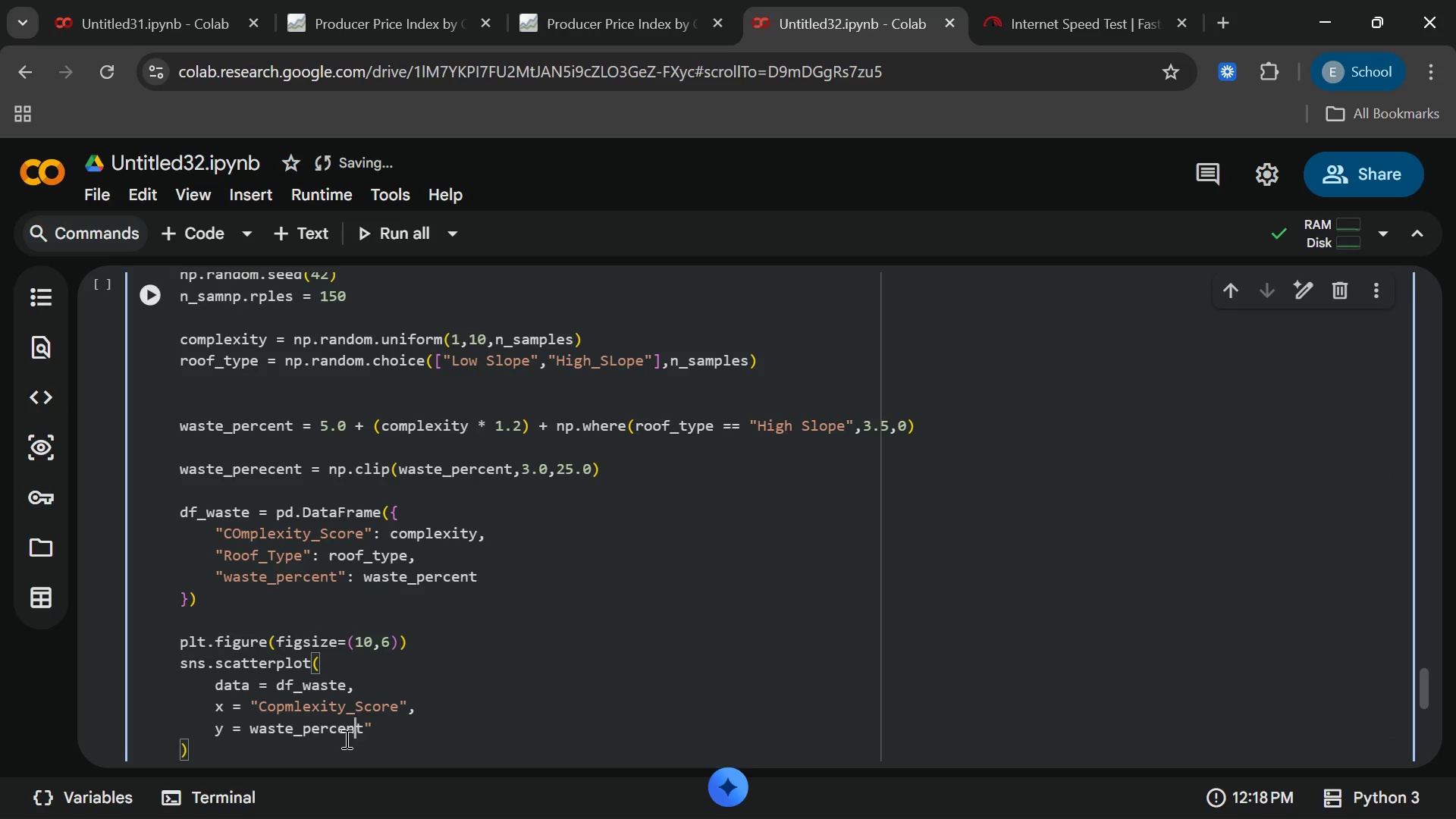 
key(ArrowLeft)
 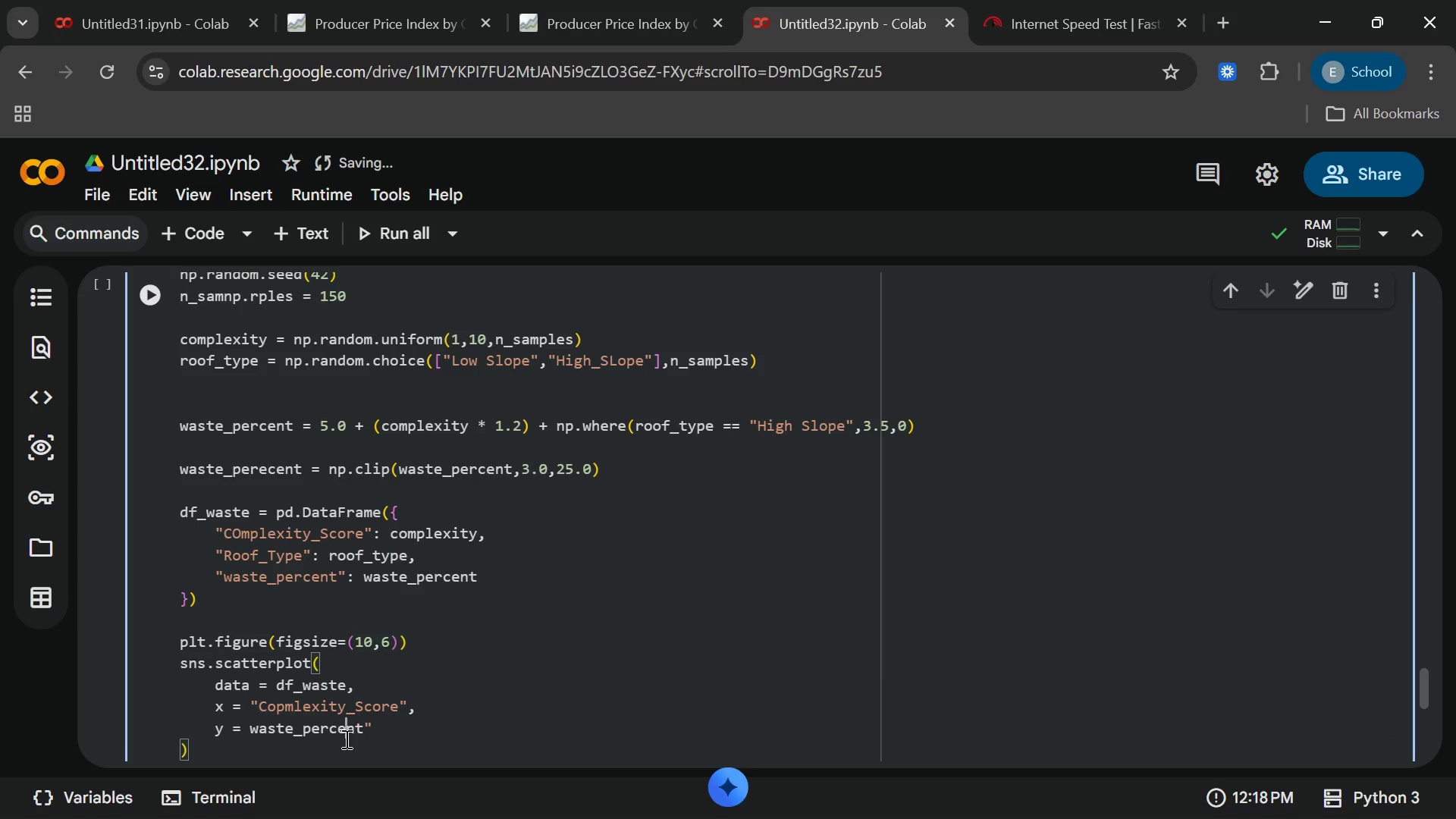 
key(ArrowLeft)
 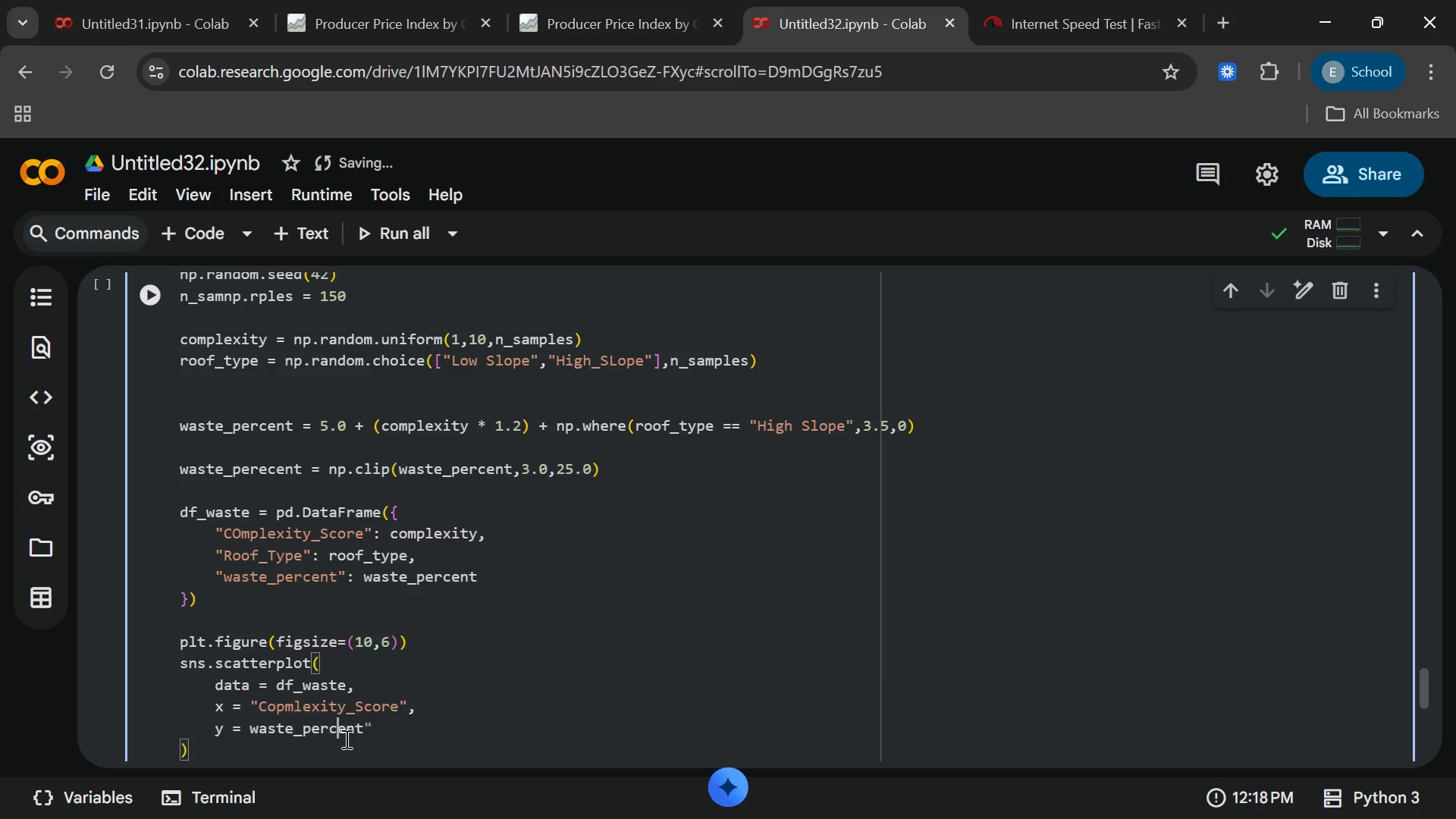 
key(ArrowLeft)
 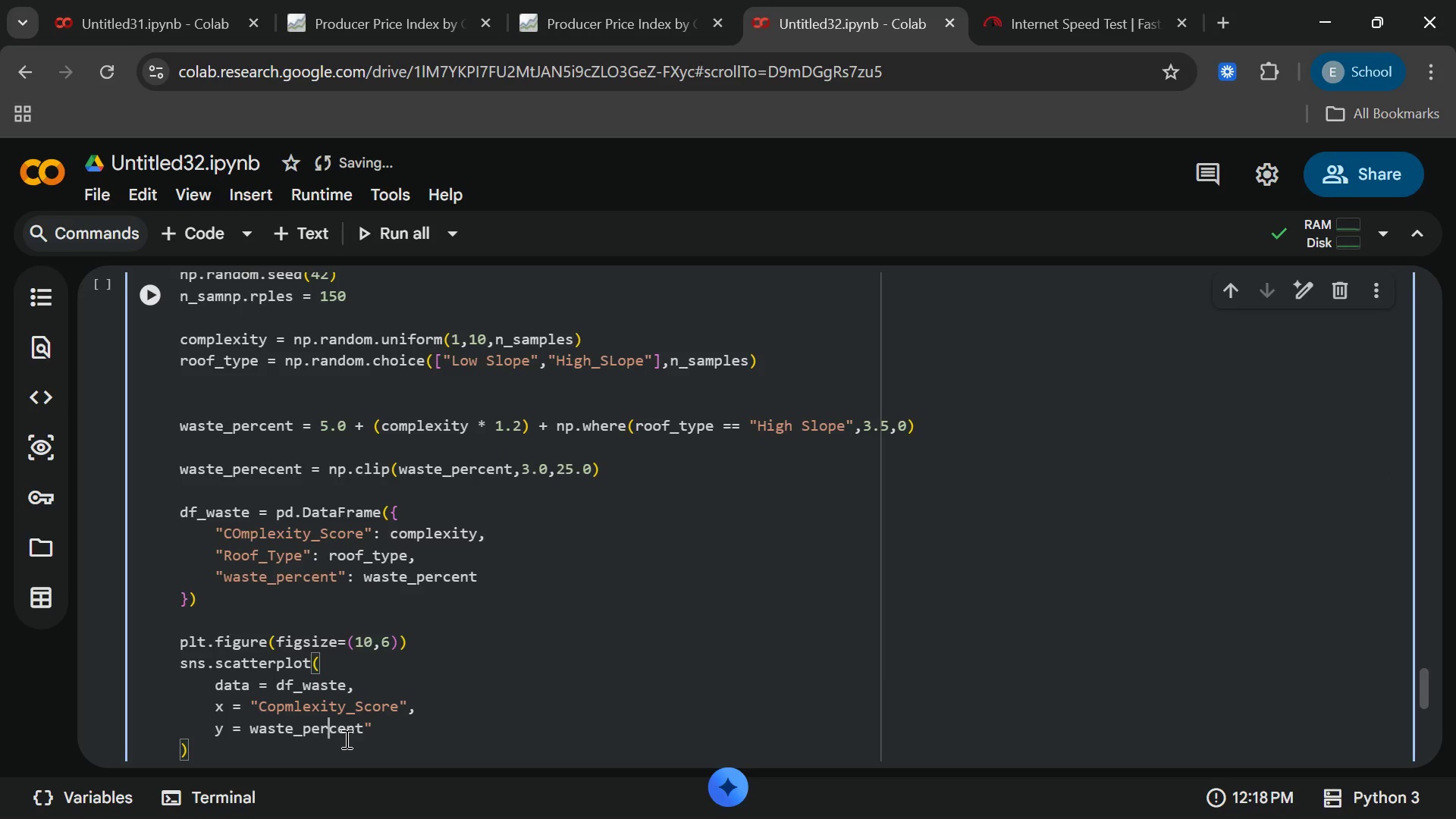 
key(ArrowLeft)
 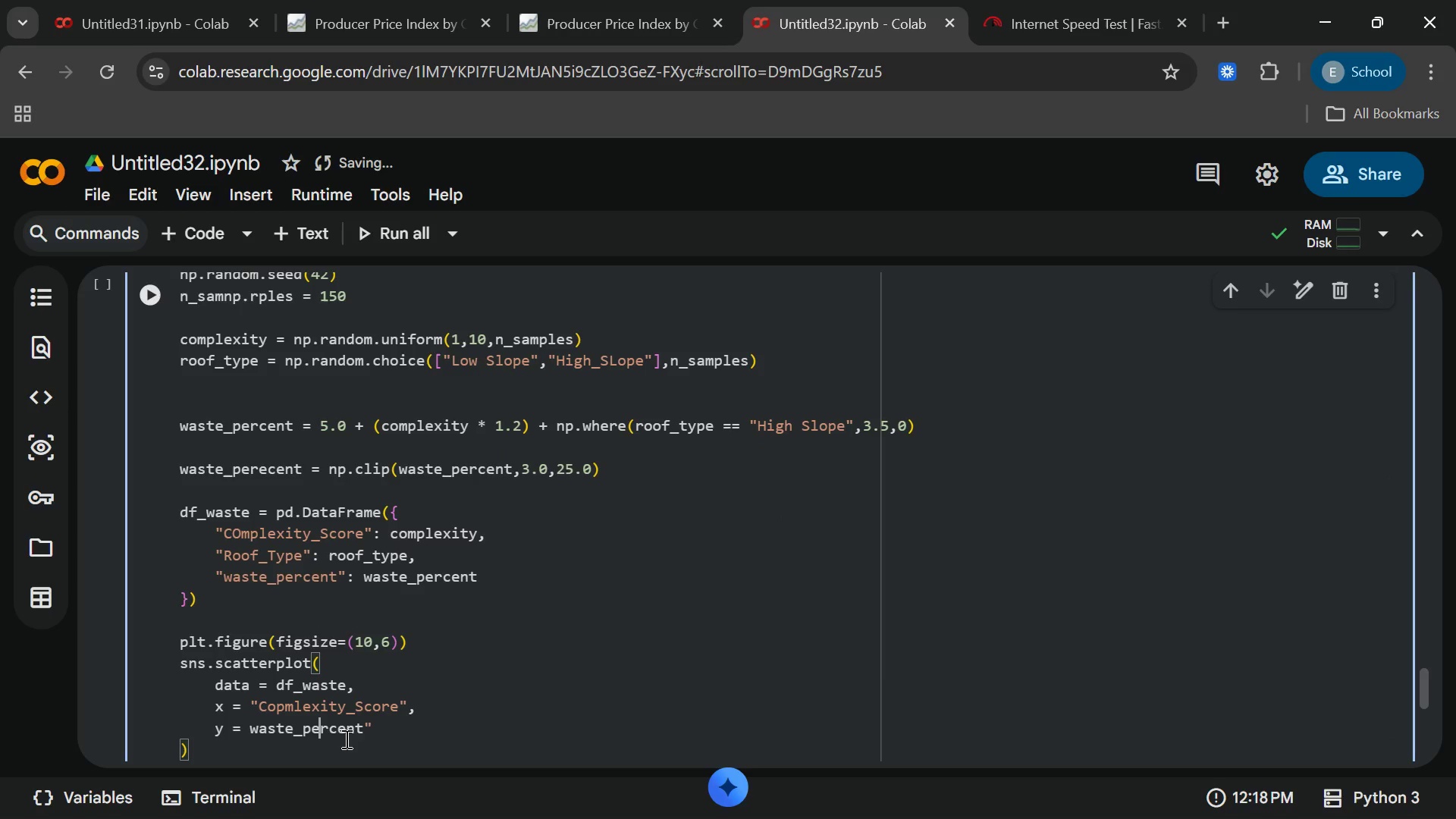 
key(ArrowLeft)
 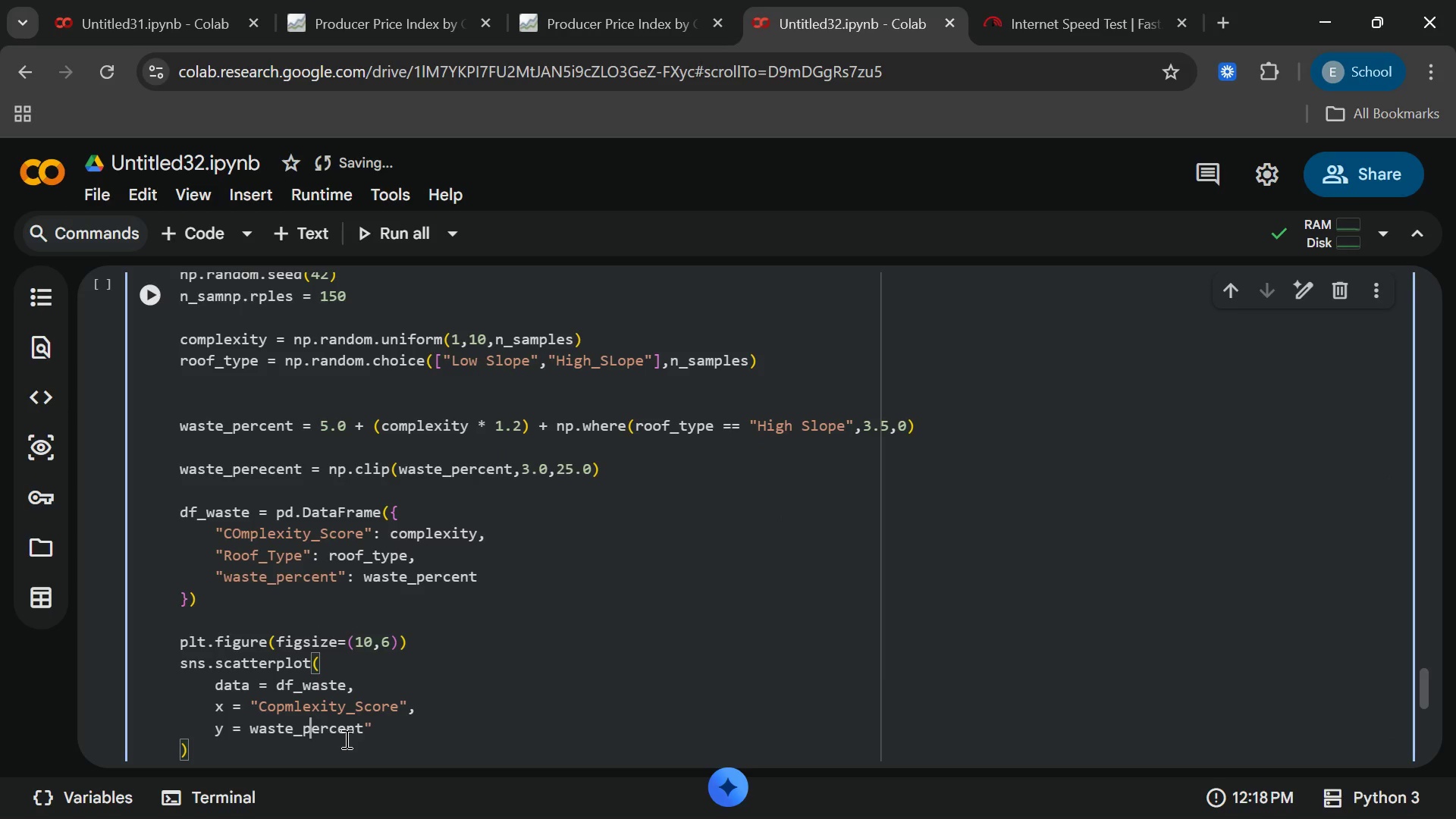 
key(ArrowLeft)
 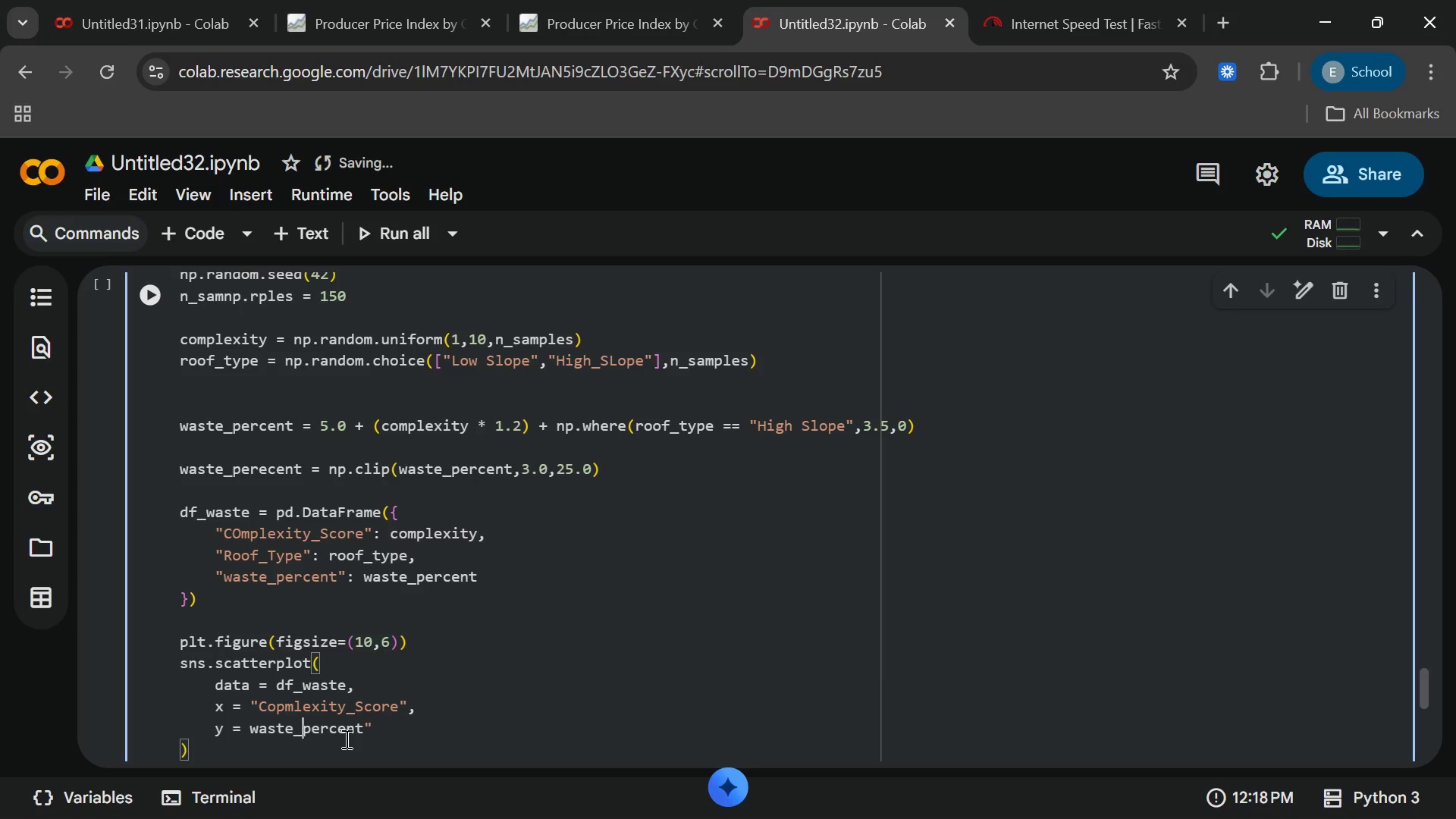 
key(ArrowLeft)
 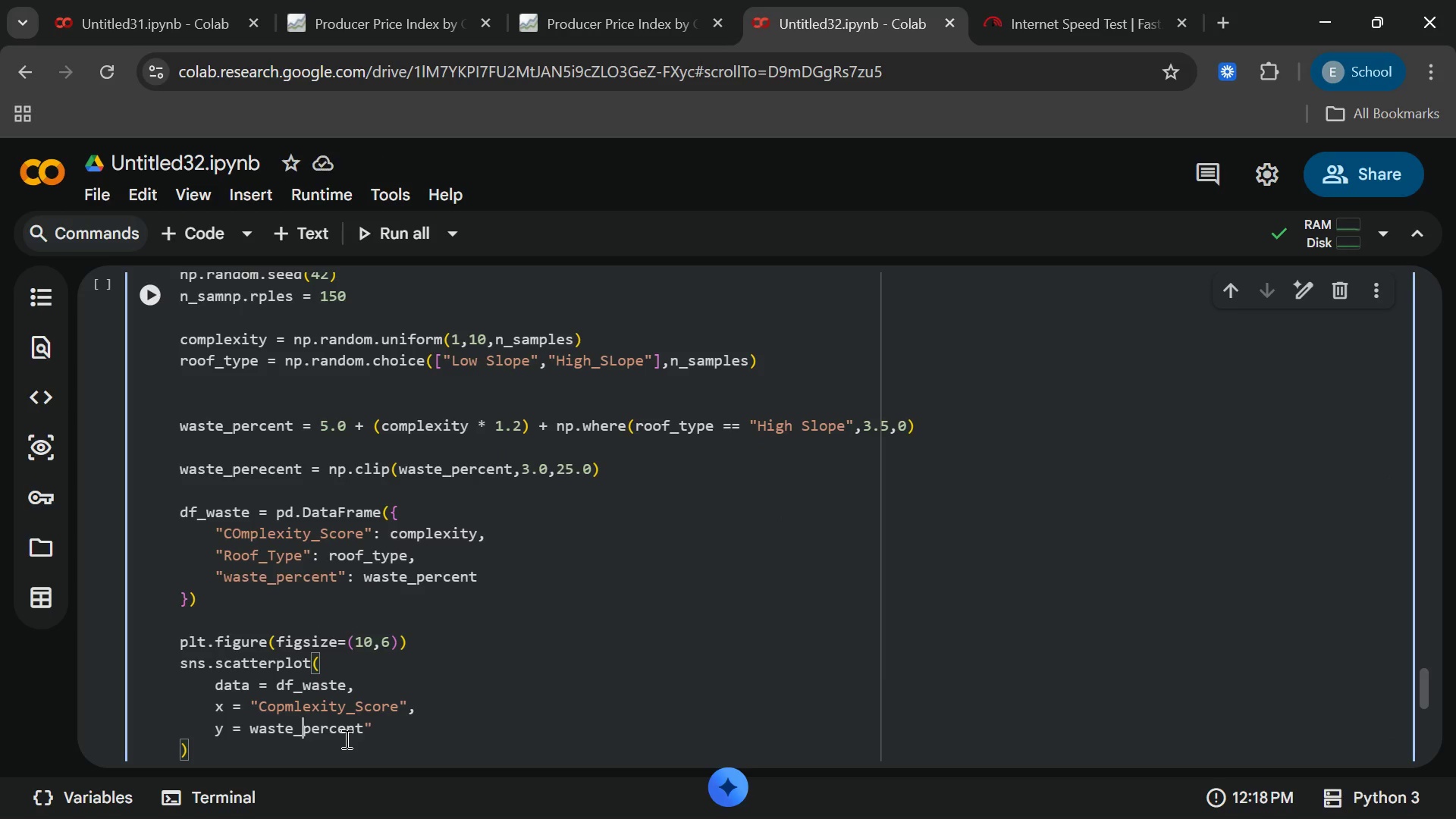 
key(ArrowLeft)
 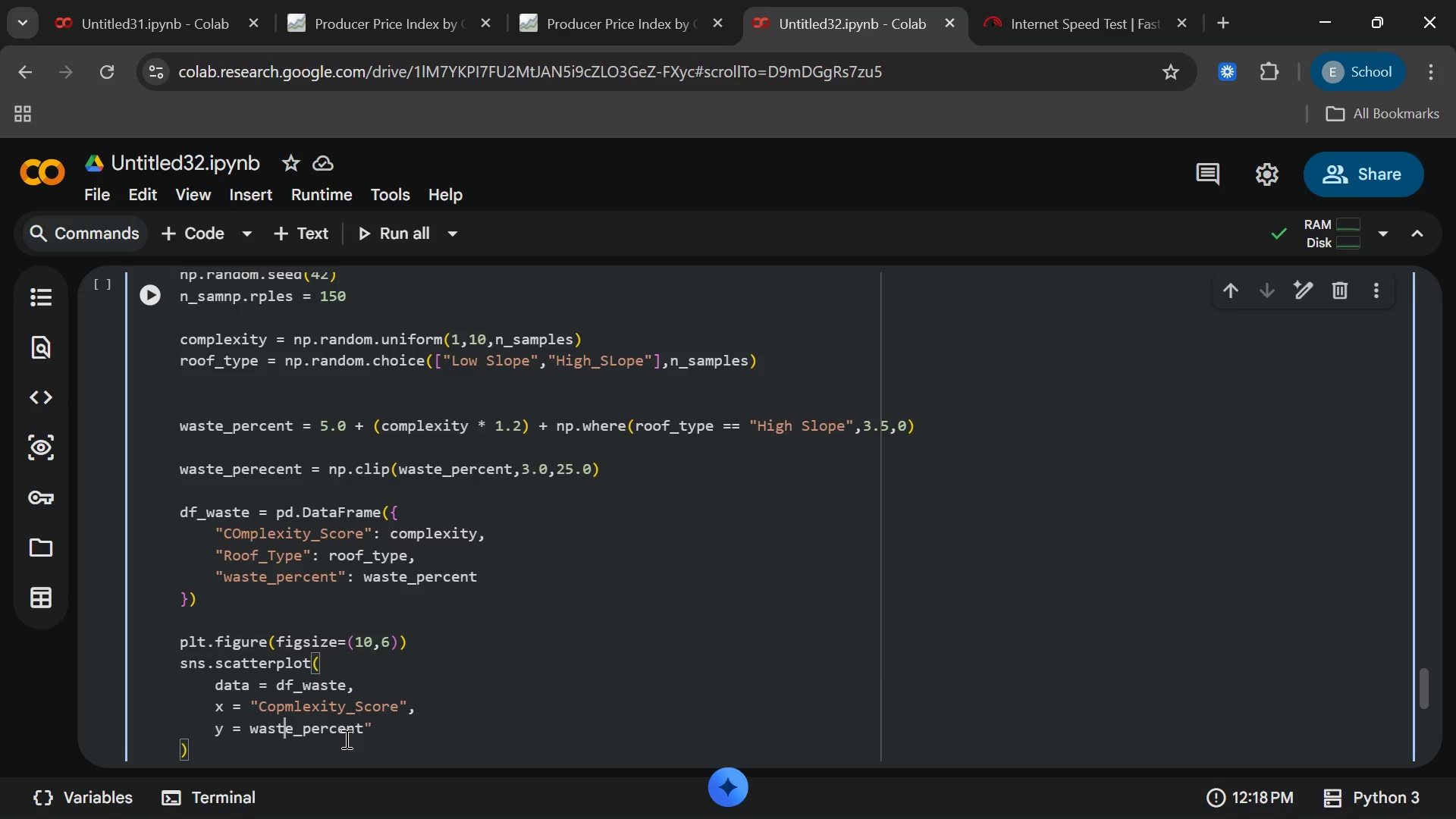 
key(ArrowLeft)
 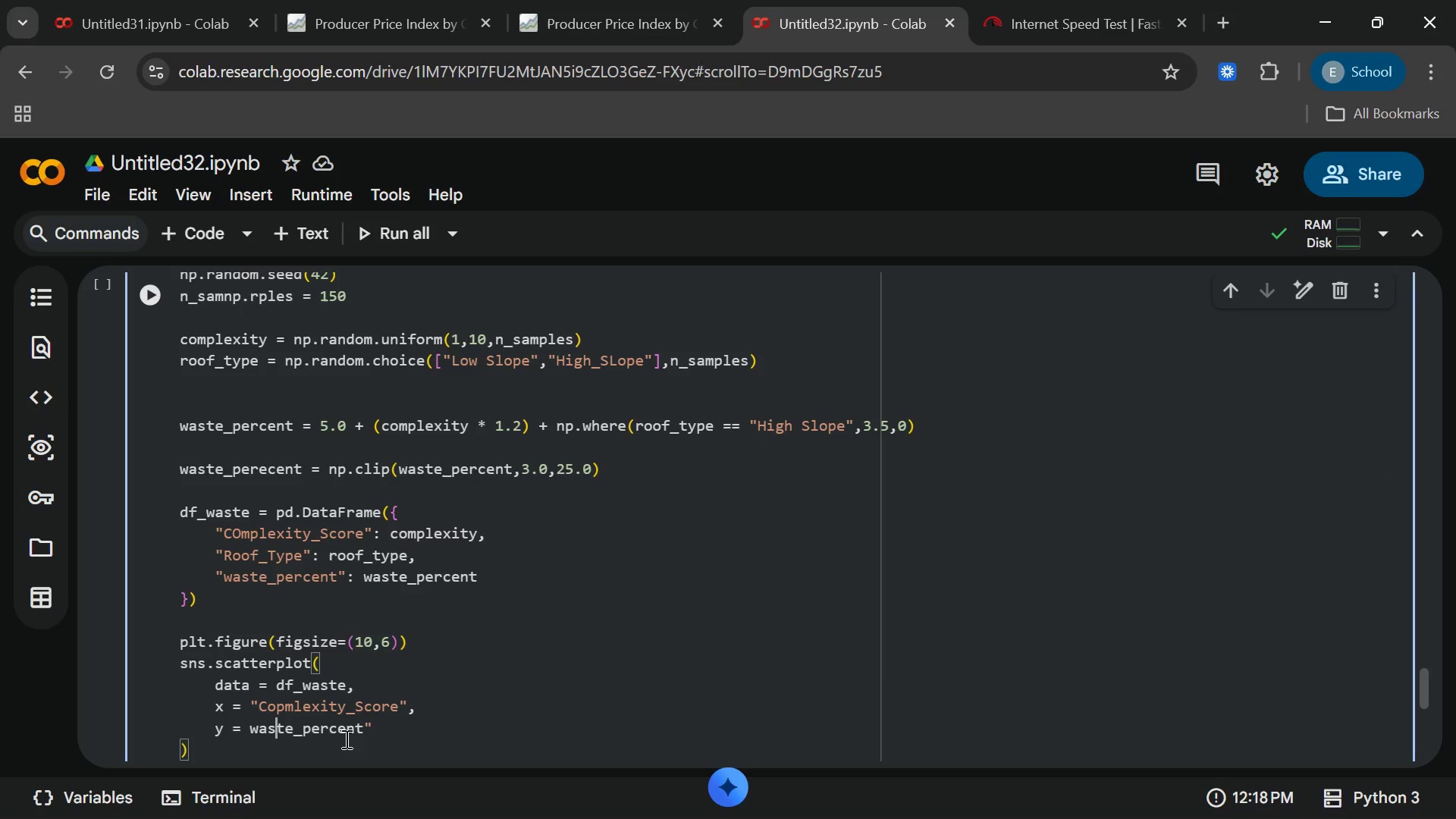 
key(ArrowLeft)
 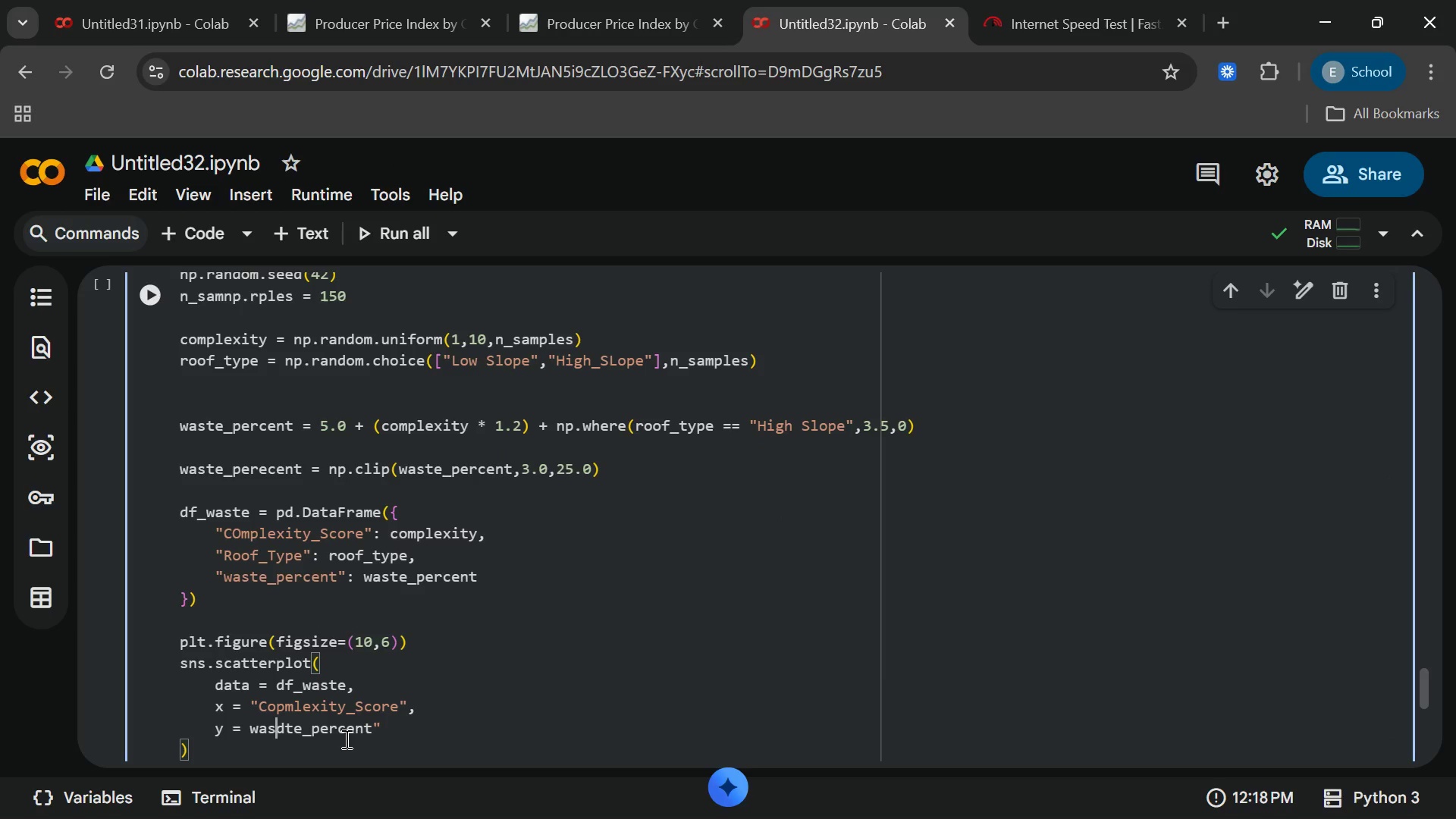 
key(D)
 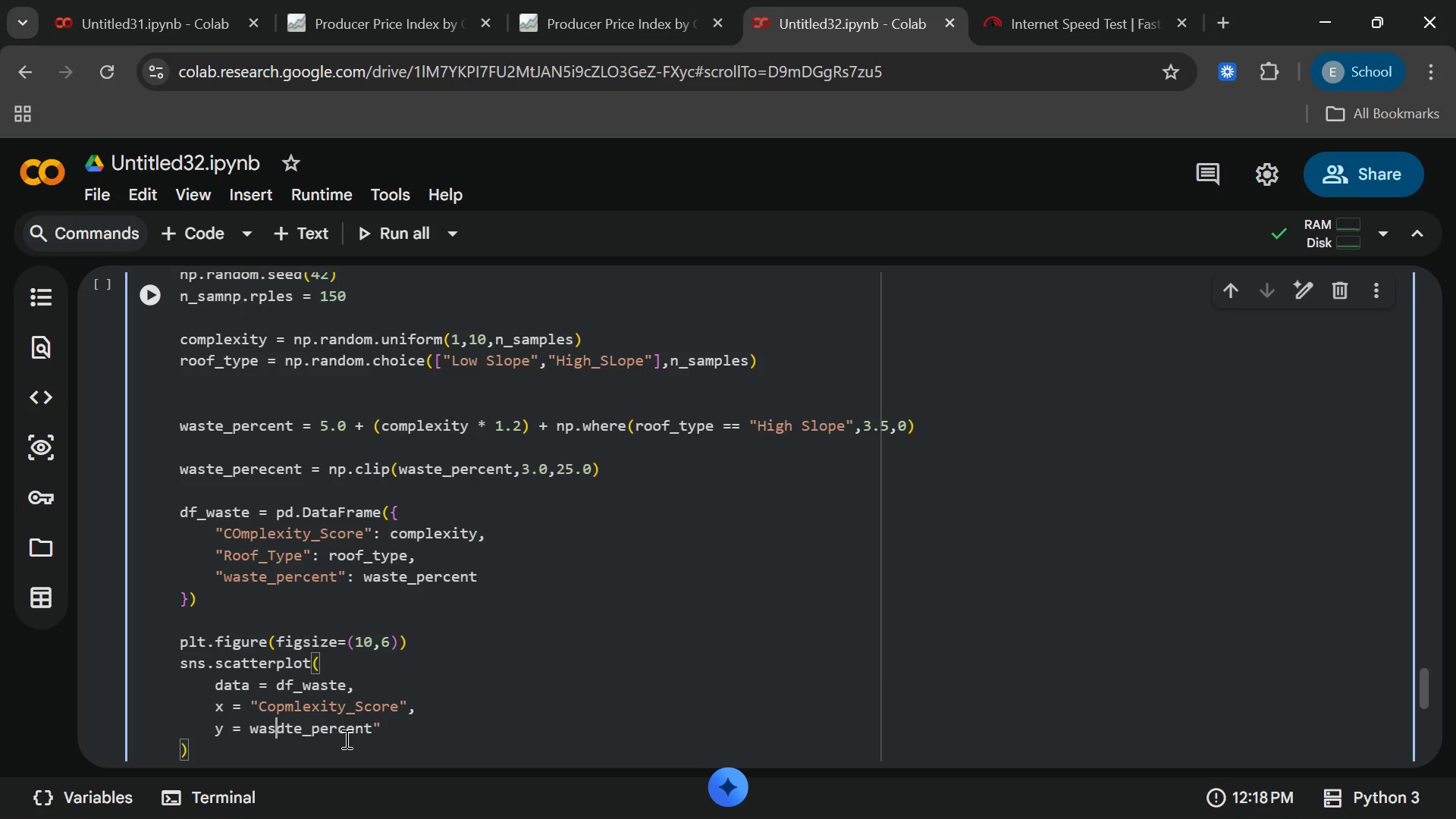 
key(ArrowLeft)
 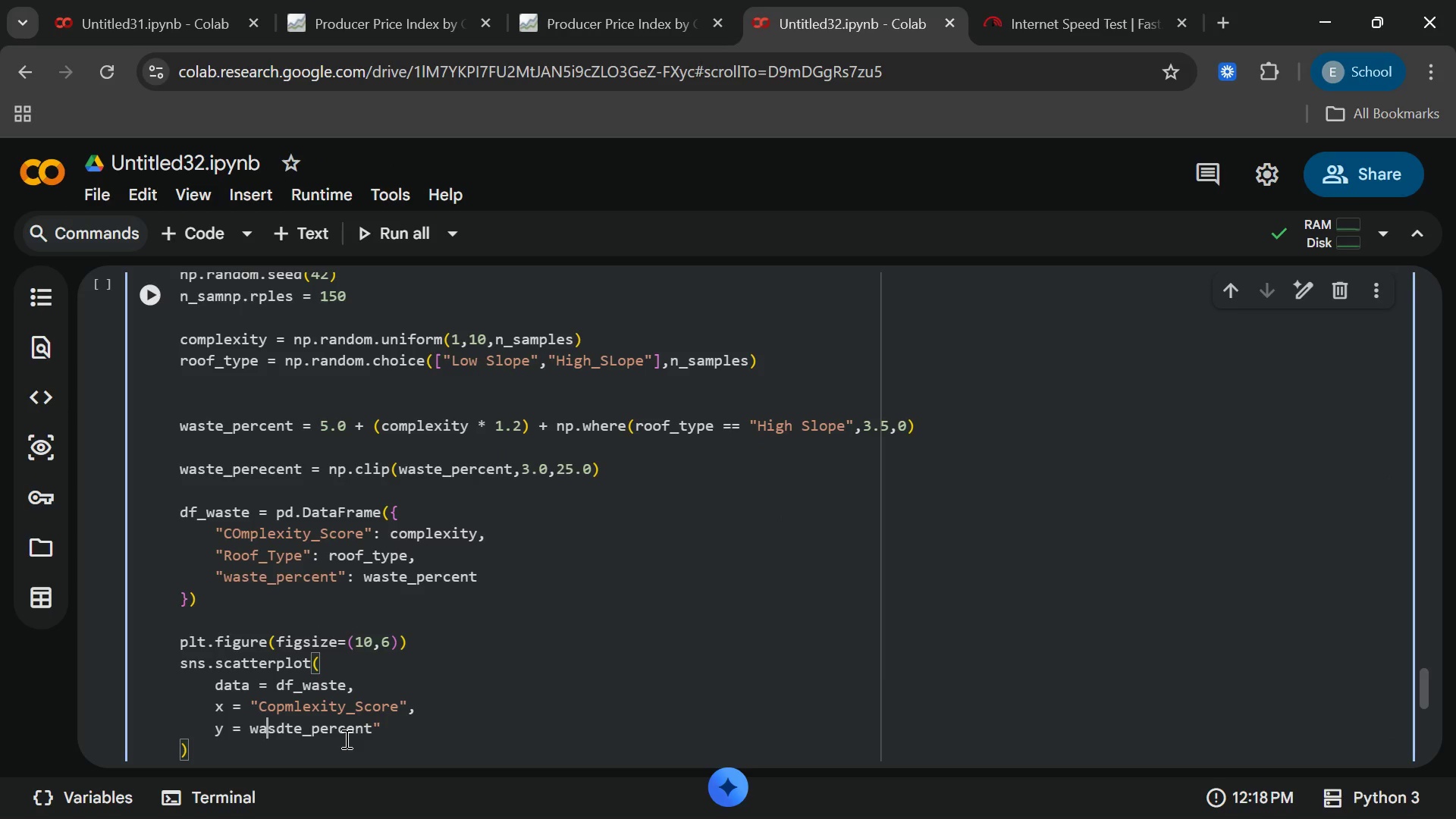 
key(ArrowLeft)
 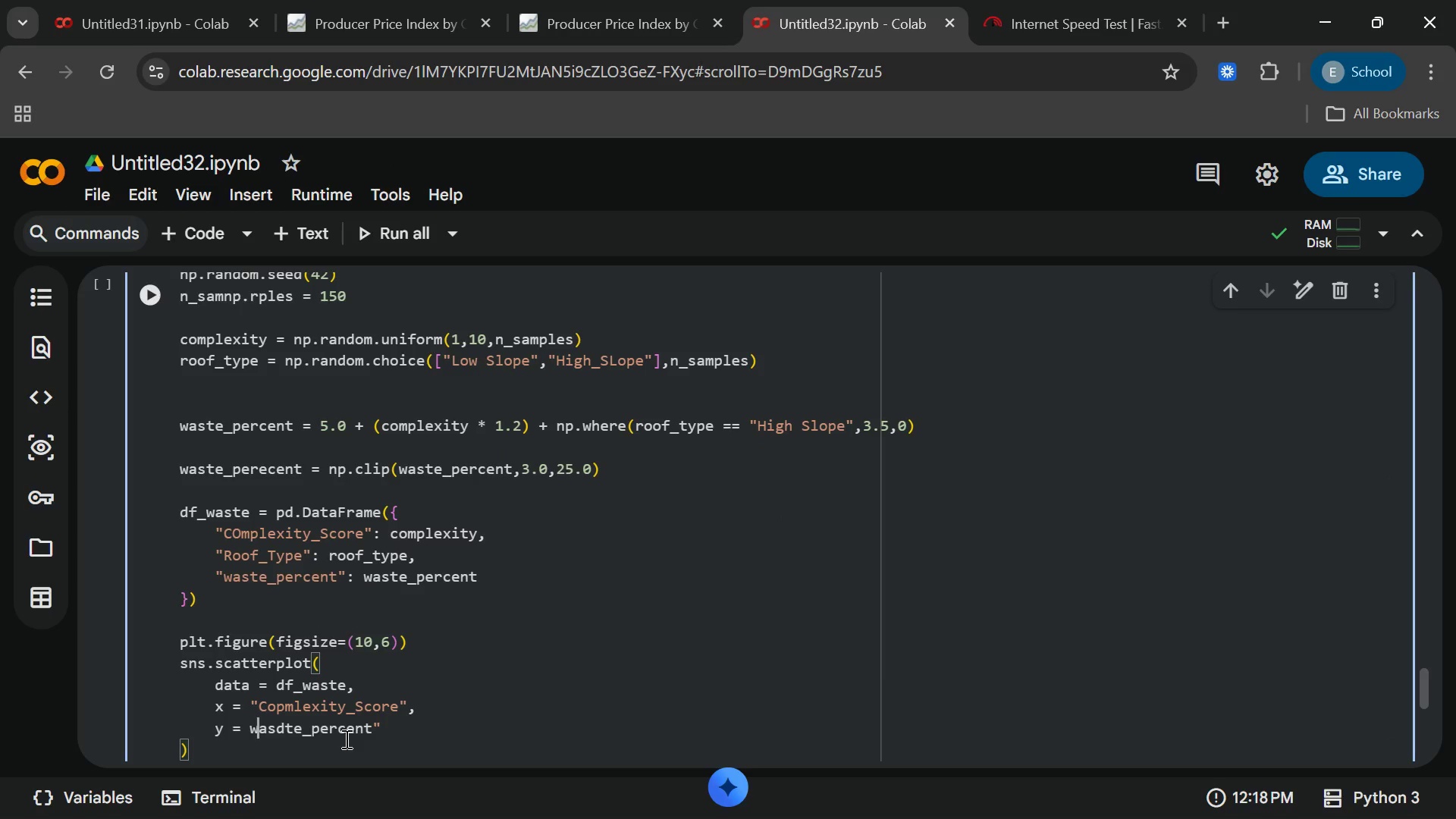 
key(ArrowLeft)
 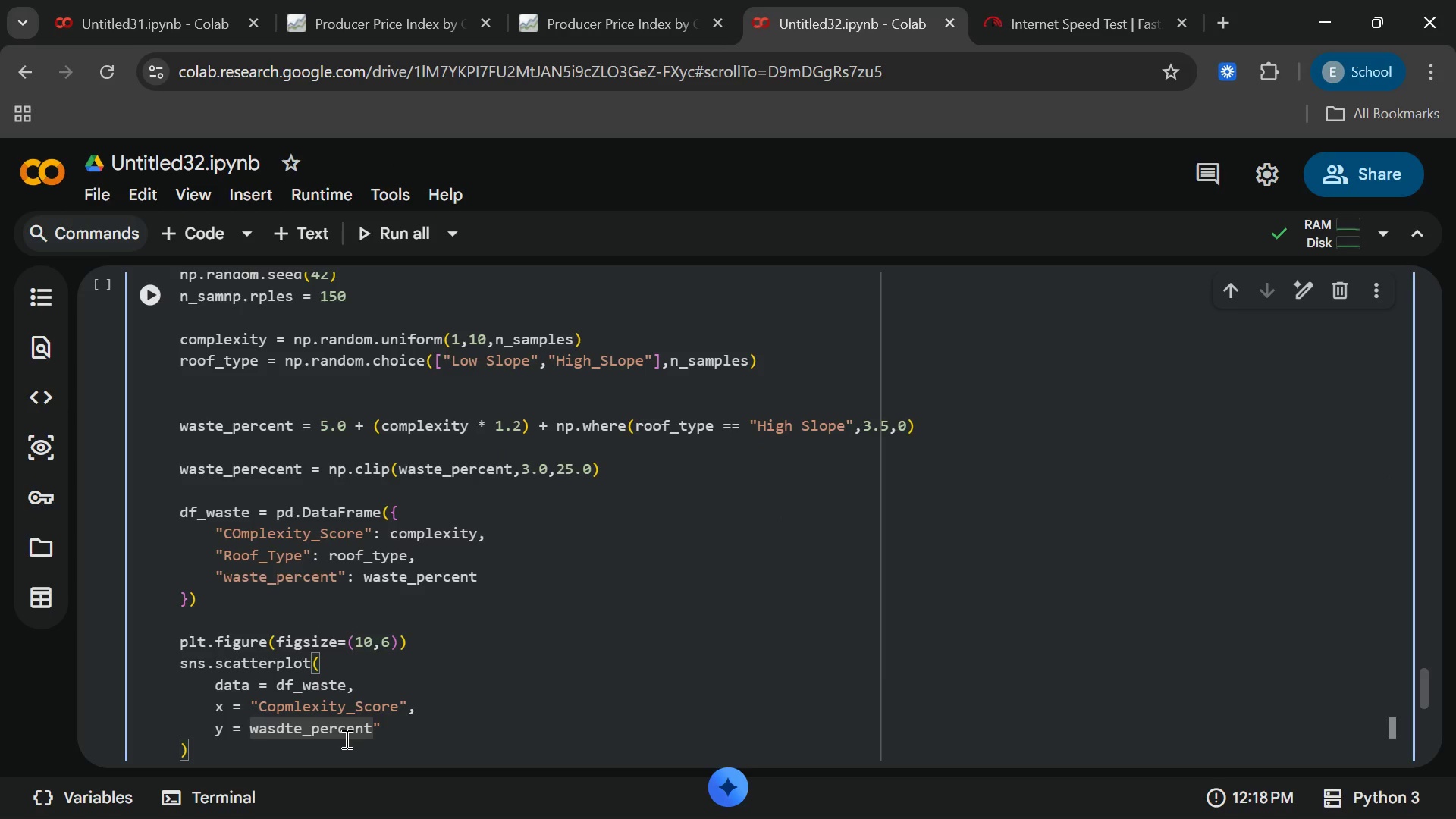 
key(ArrowRight)
 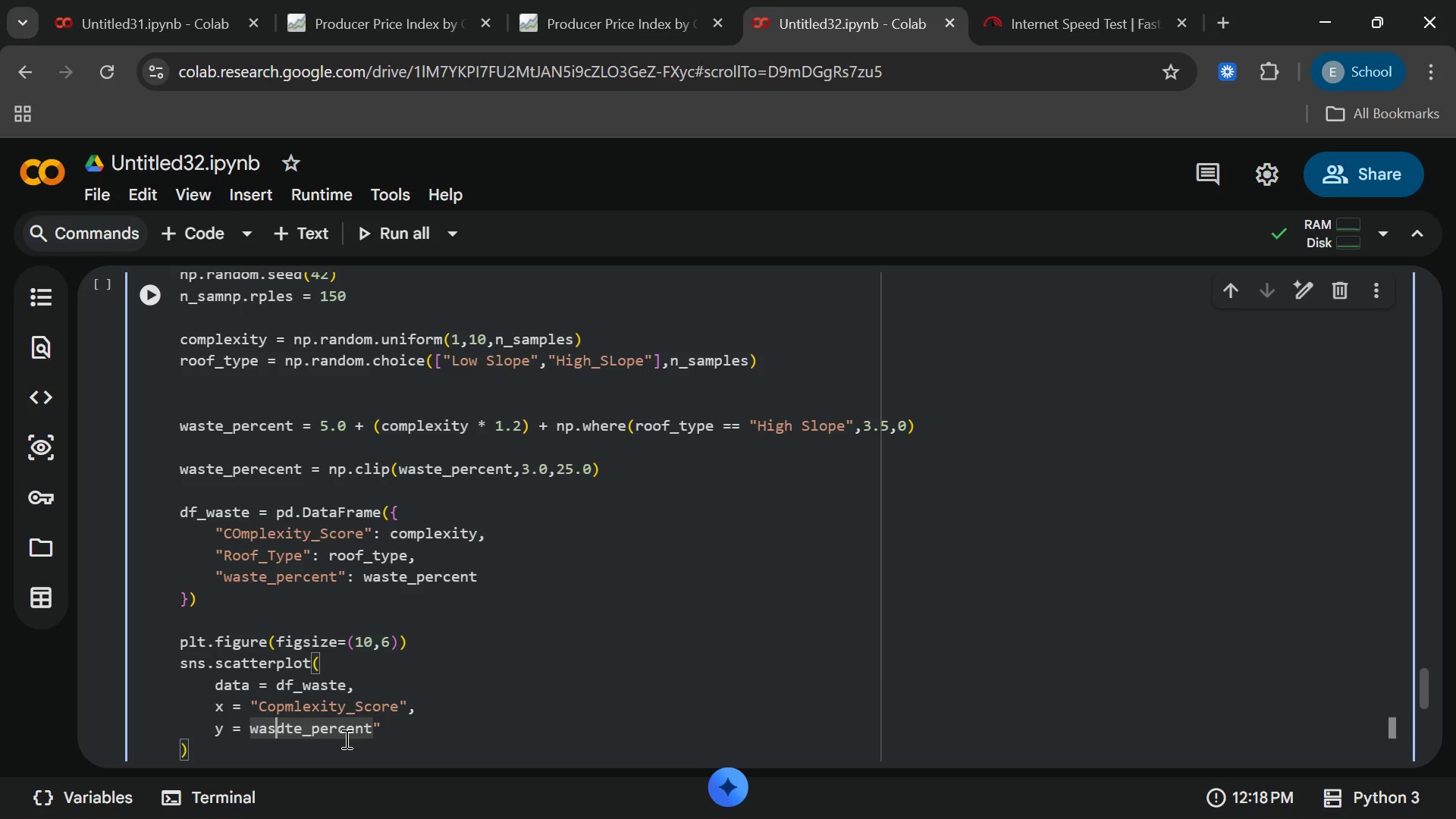 
key(ArrowRight)
 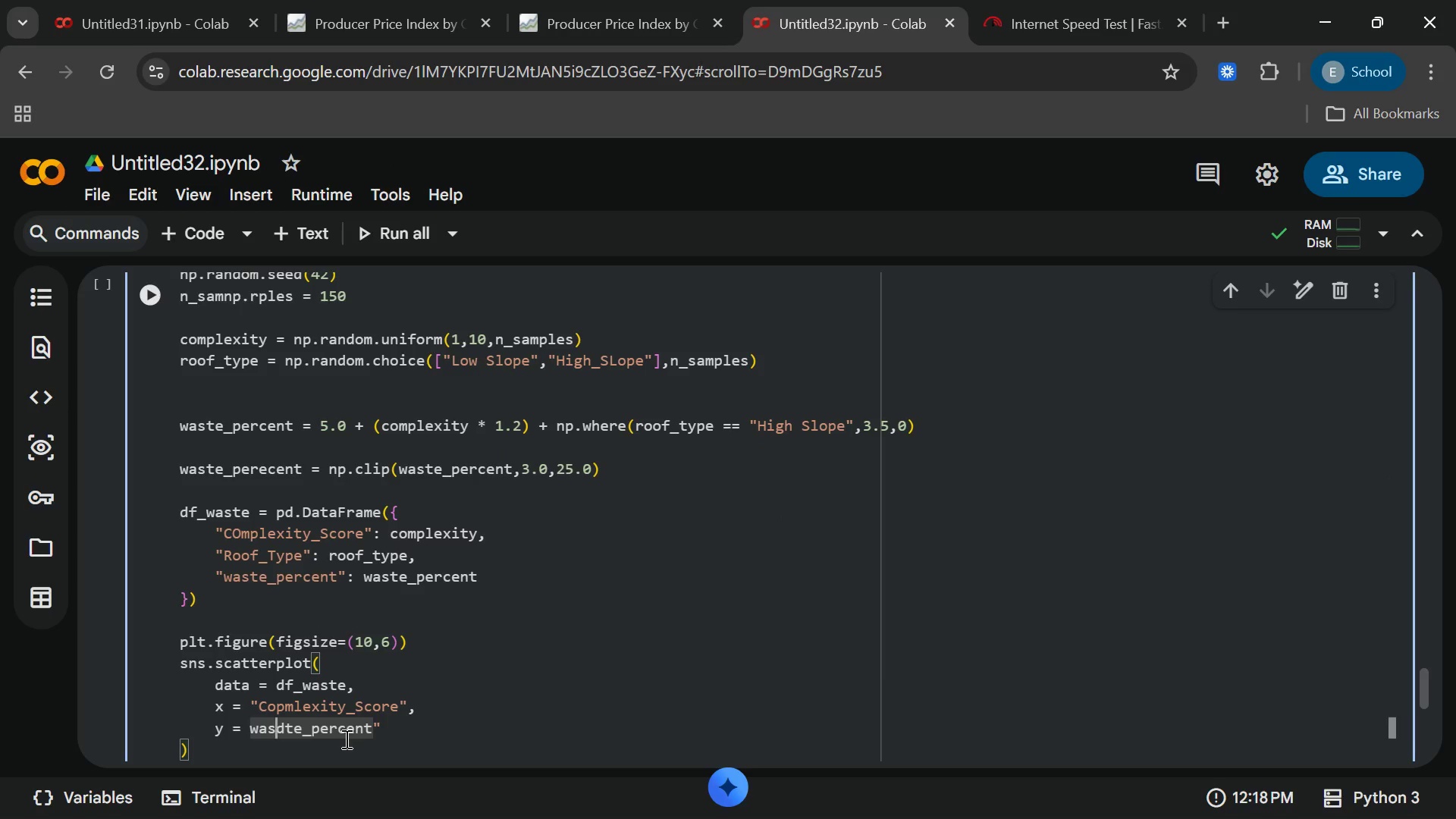 
key(ArrowRight)
 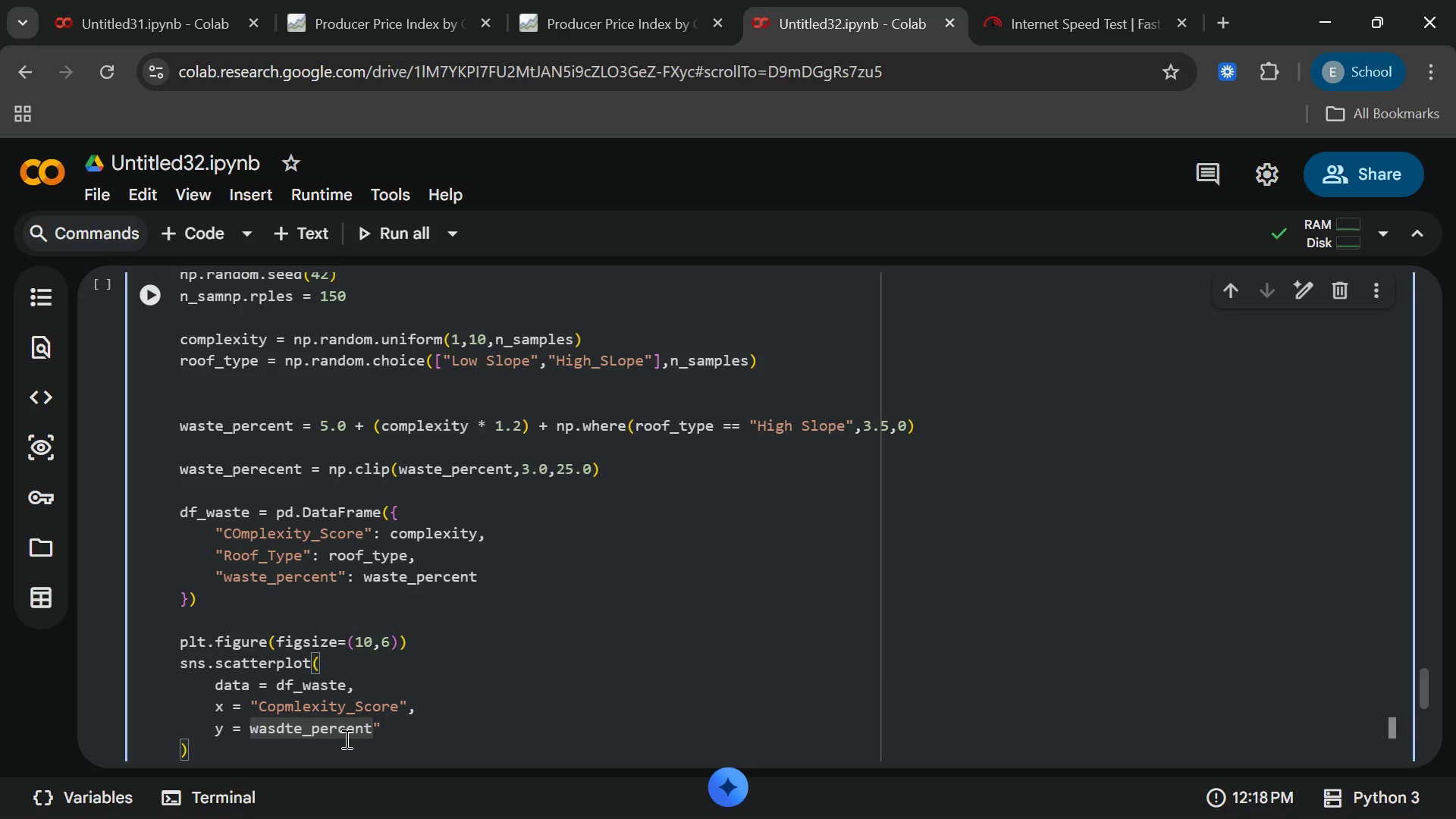 
key(Backspace)
 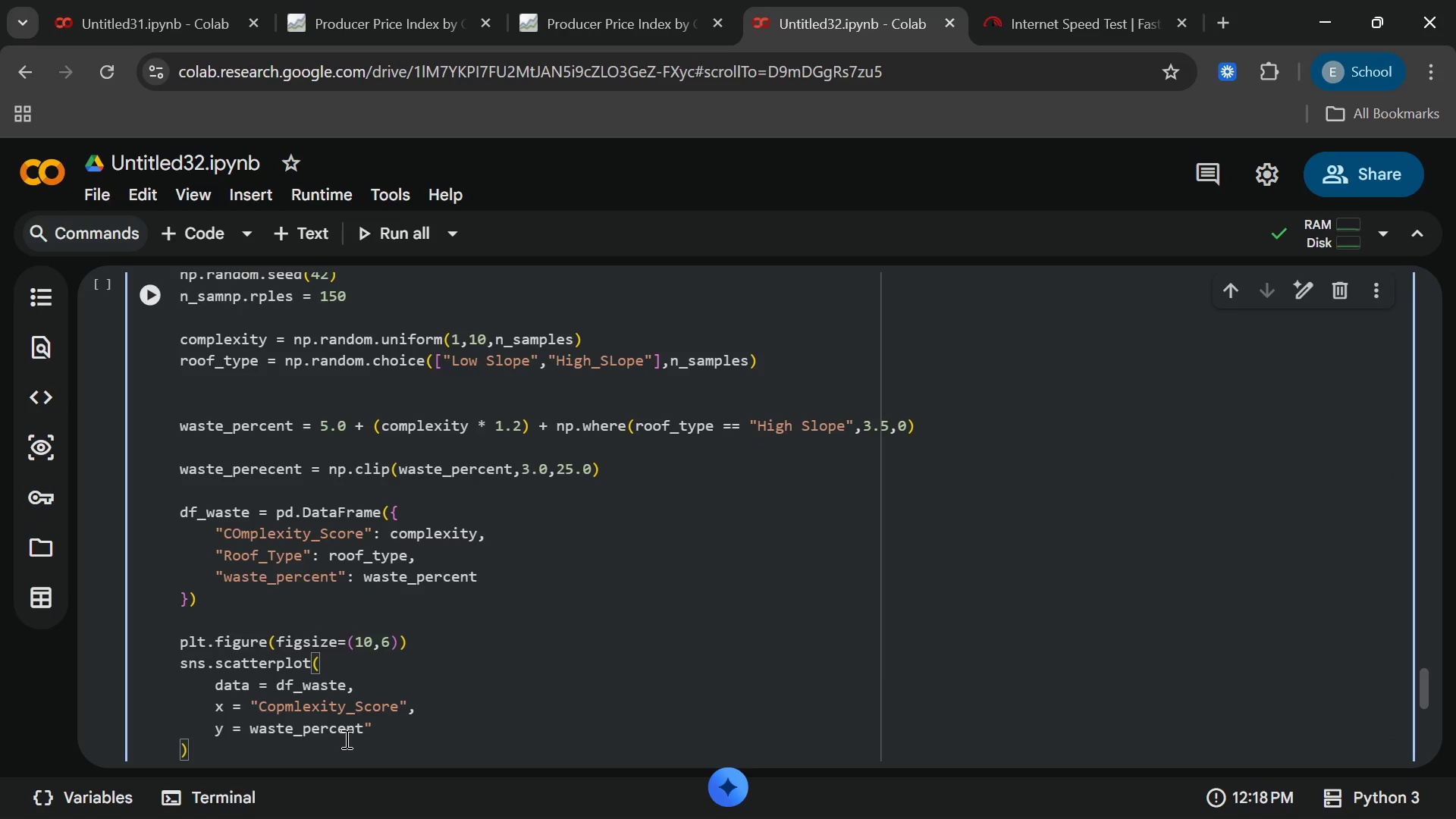 
key(ArrowLeft)
 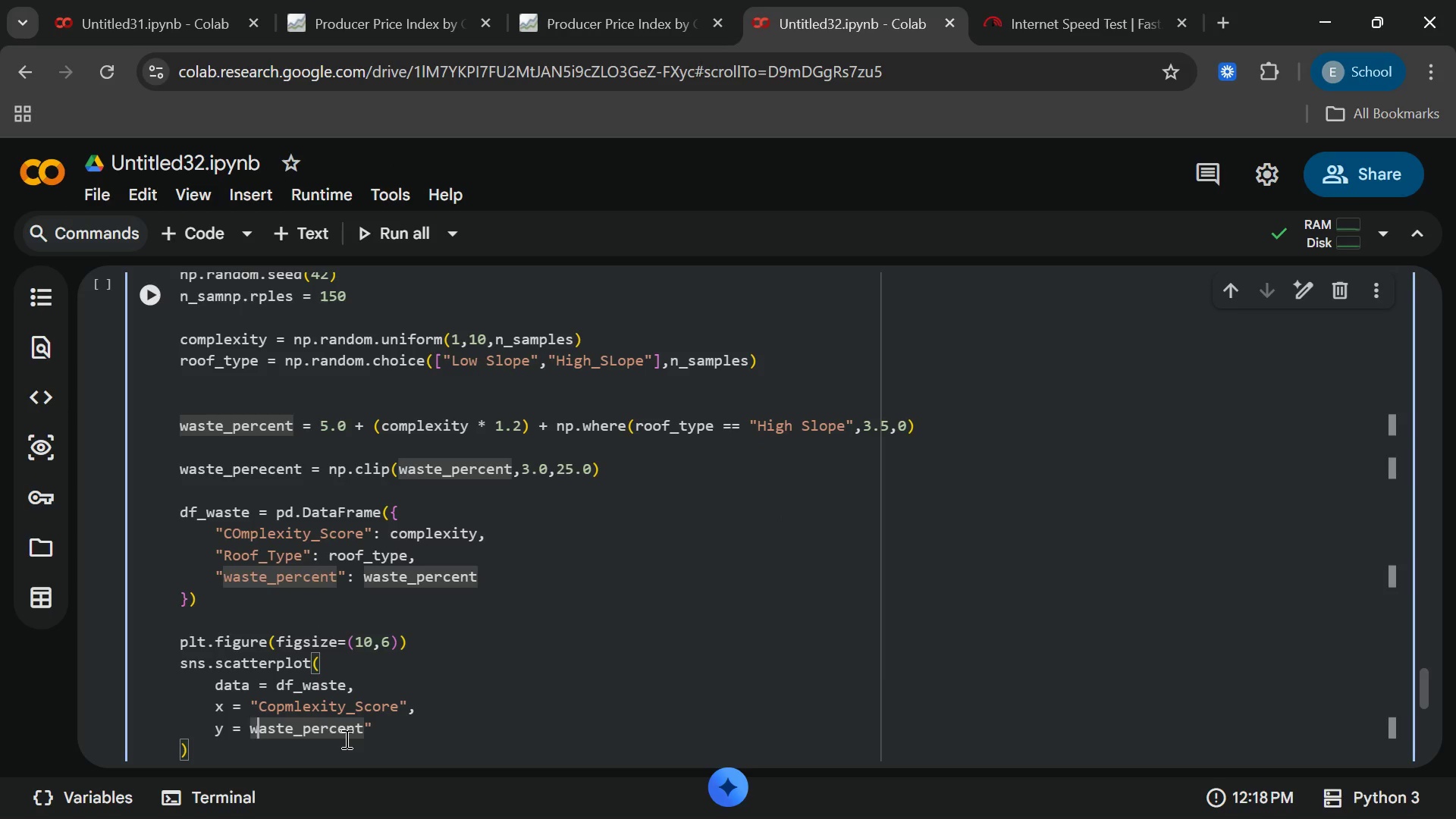 
key(ArrowLeft)
 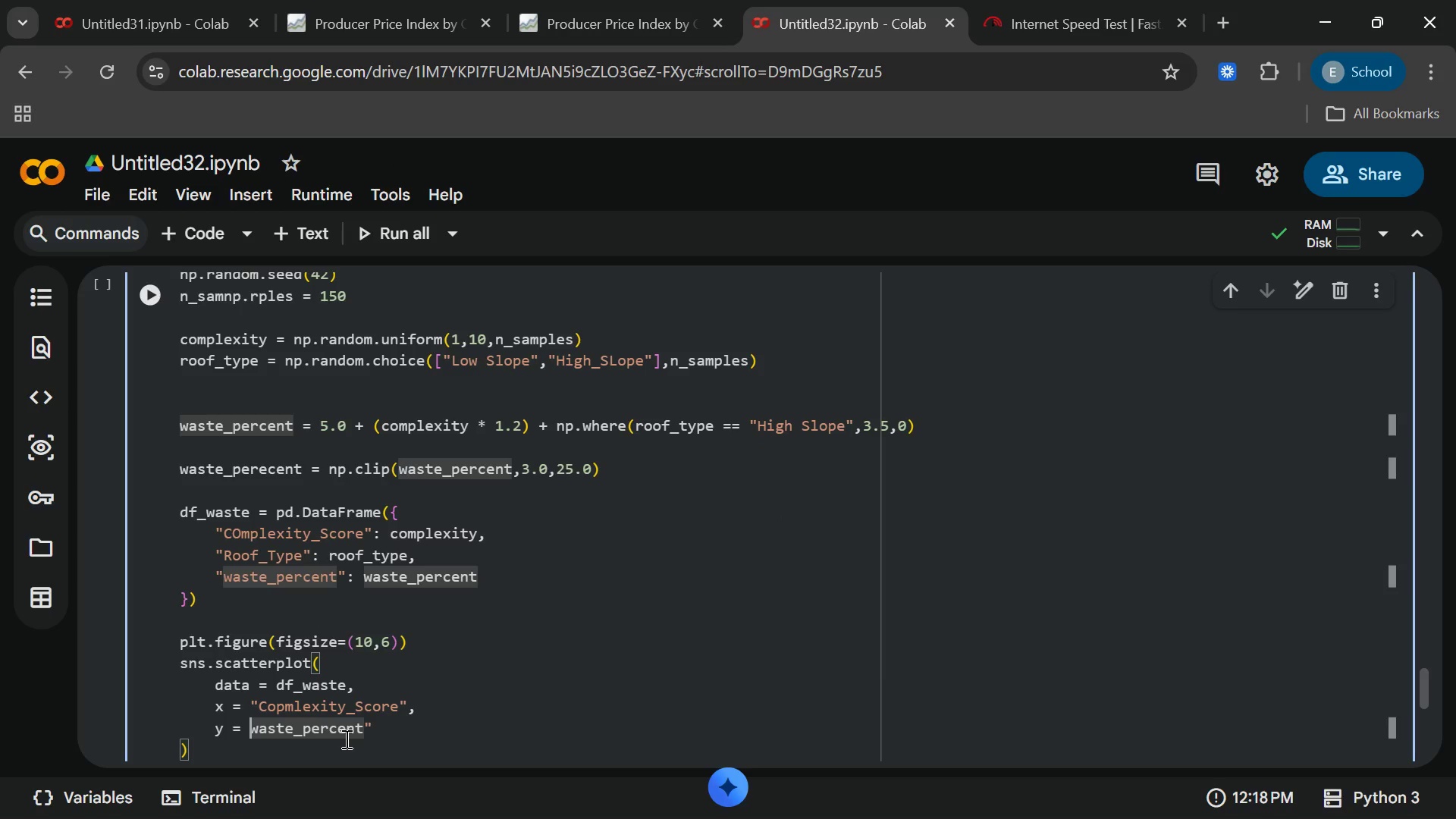 
key(ArrowLeft)
 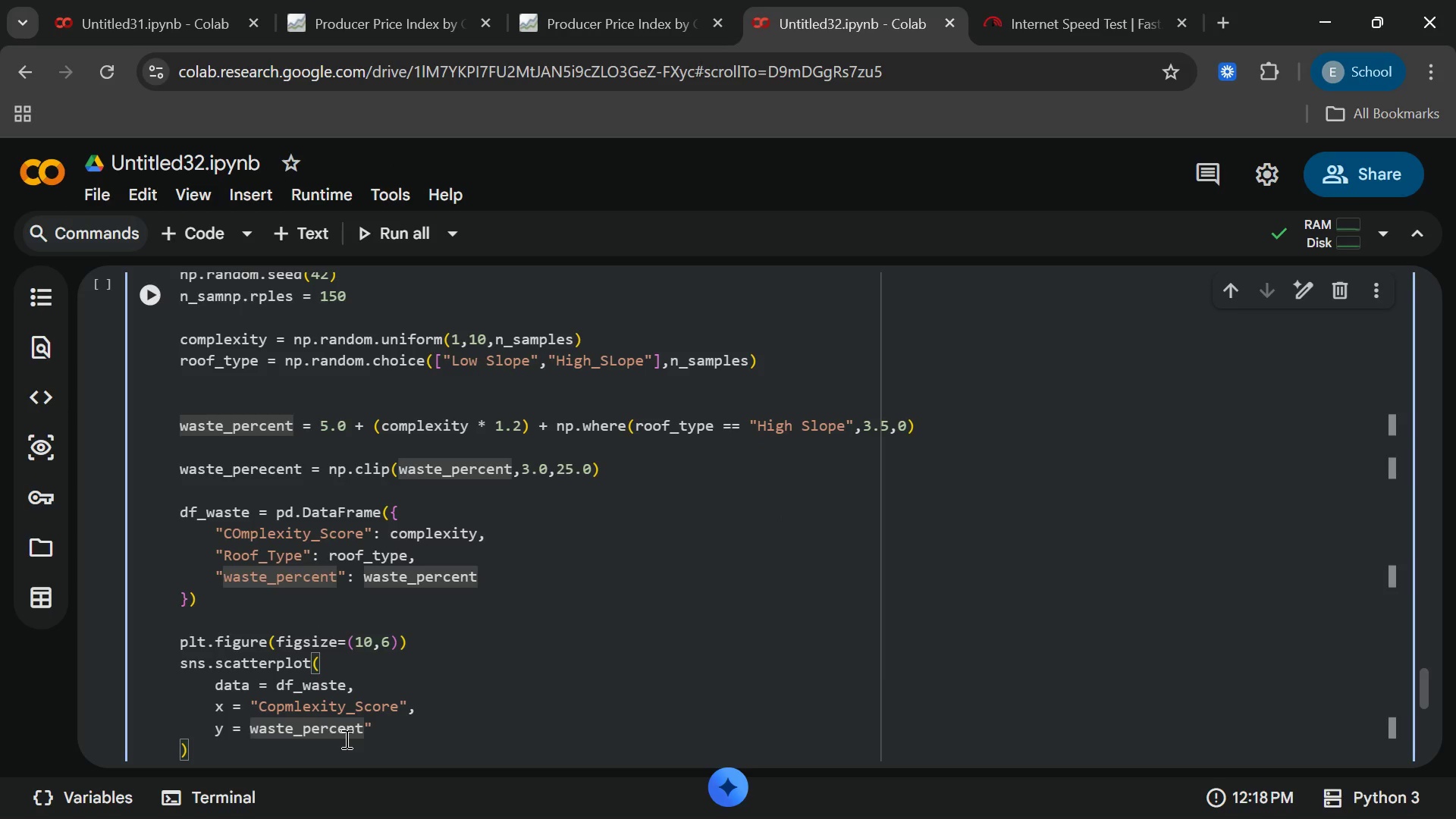 
key(Shift+Quote)
 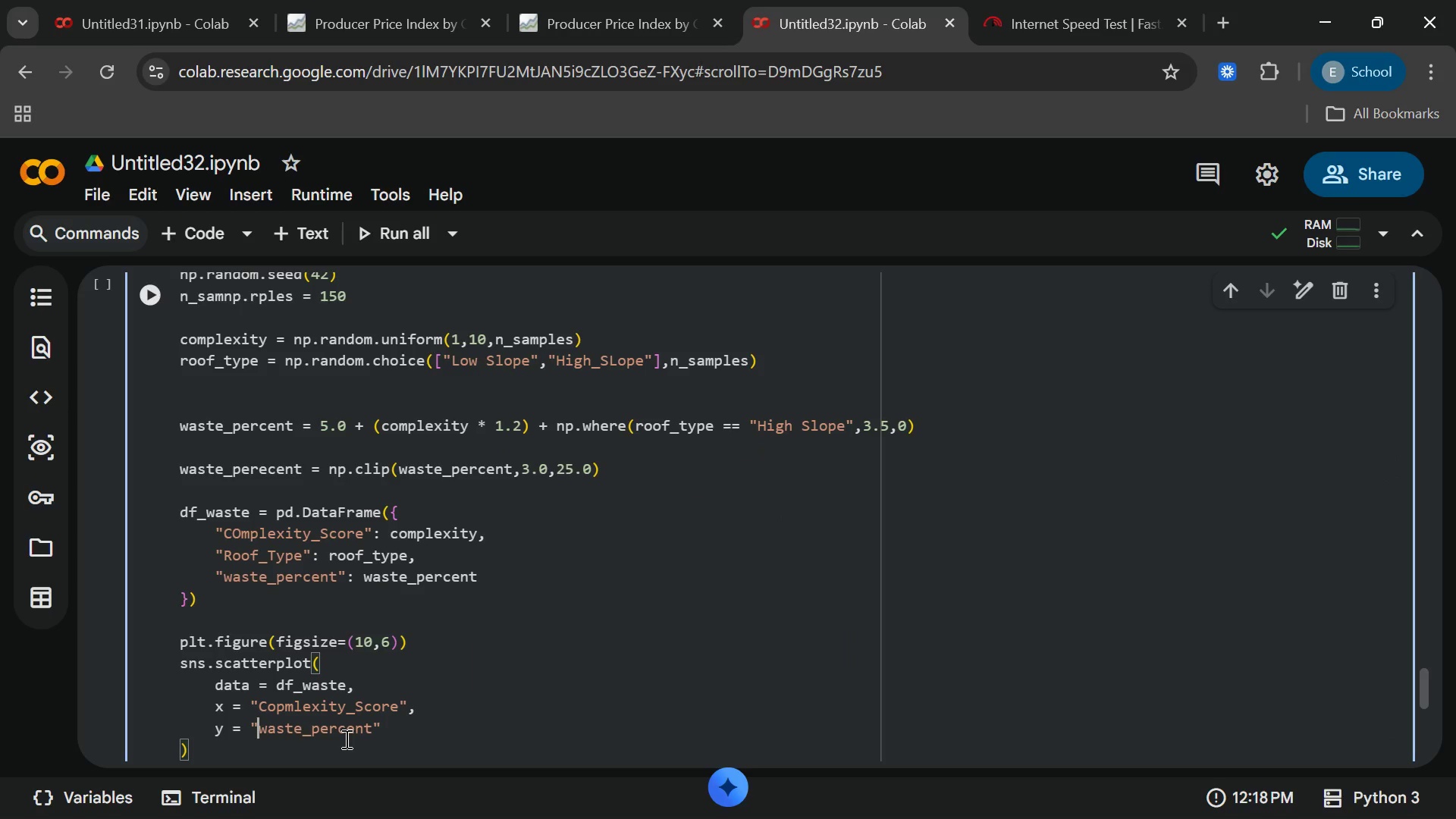 
key(ArrowRight)
 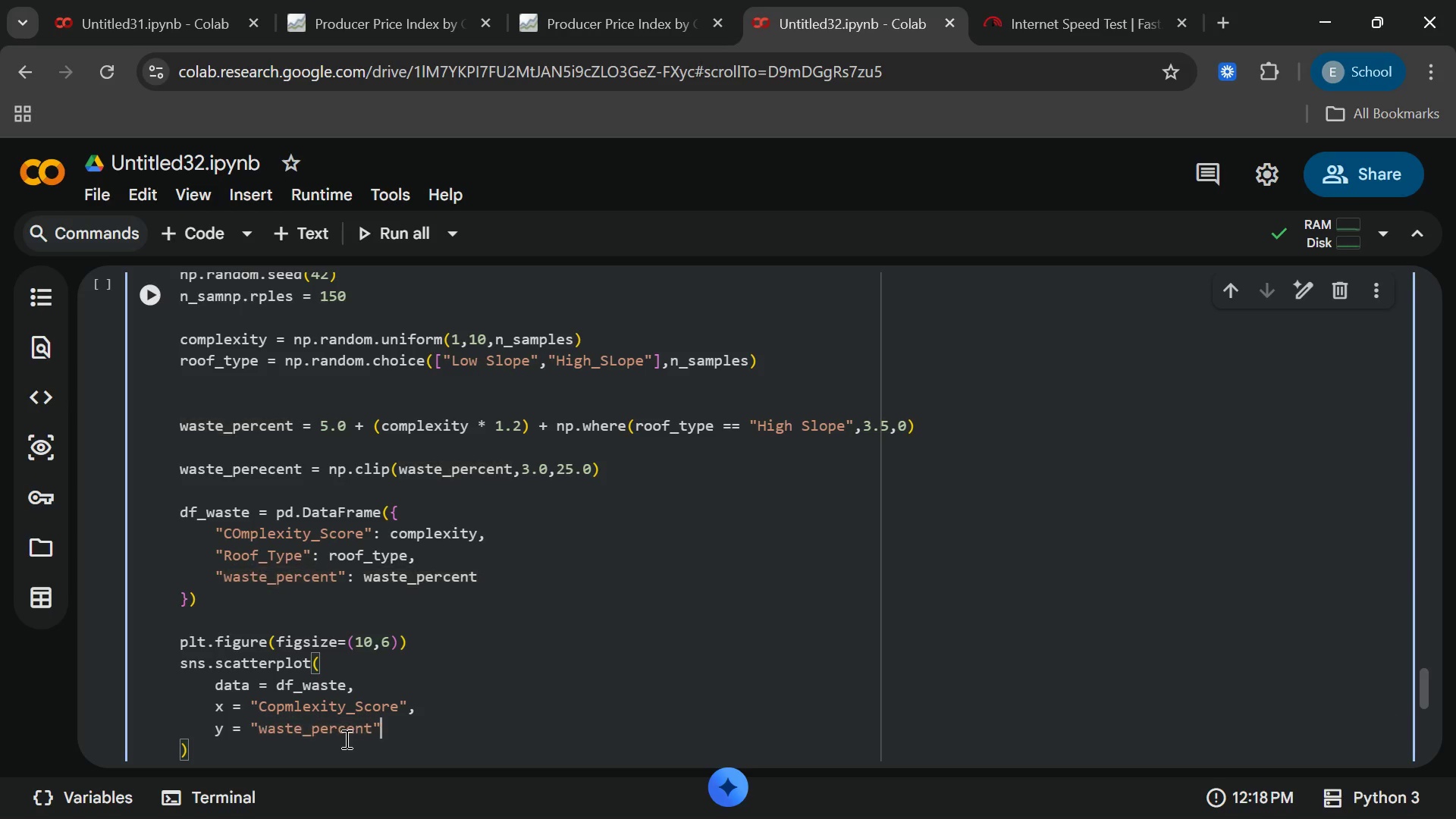 
key(End)
 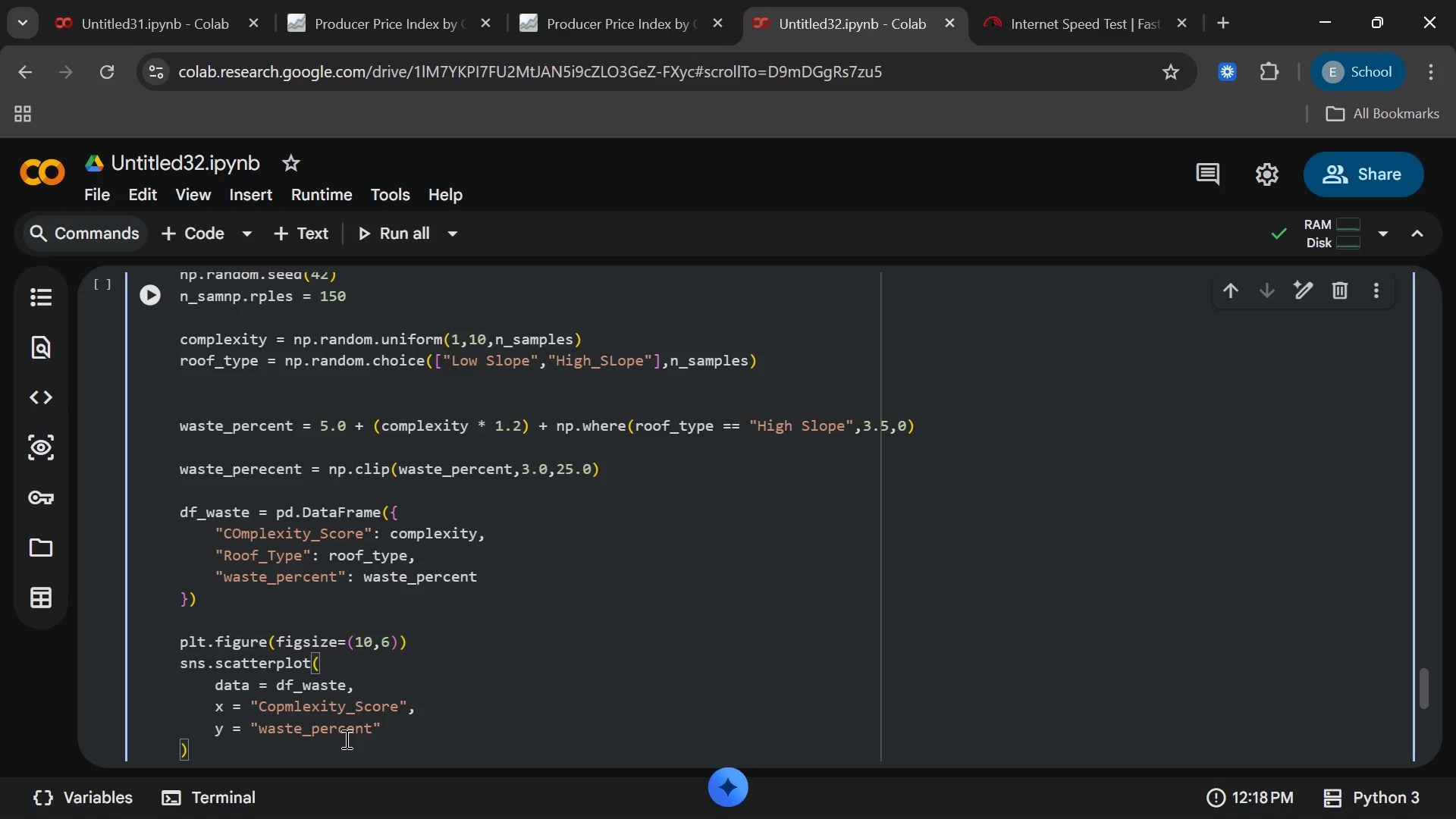 
key(Comma)
 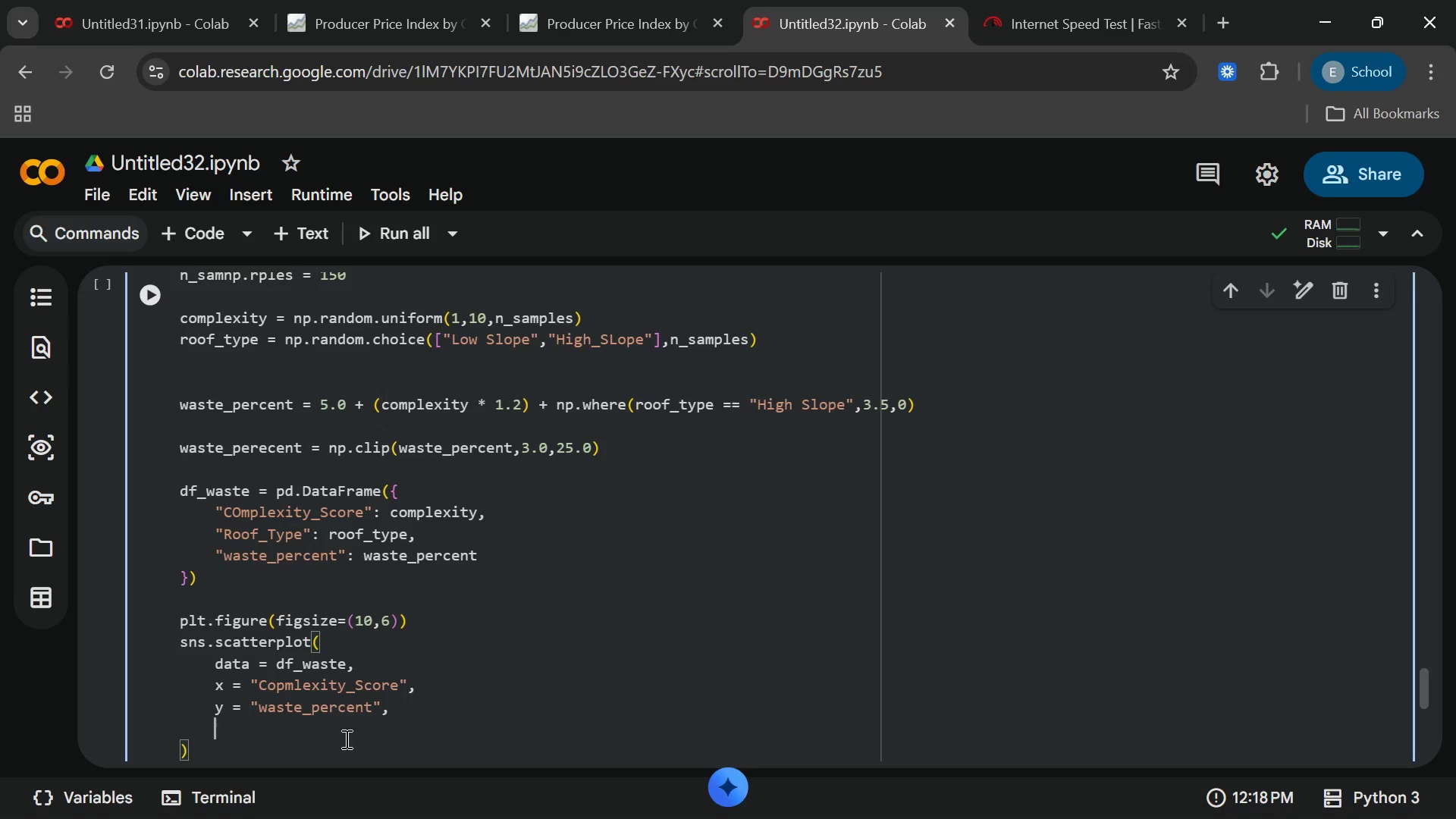 
key(Enter)
 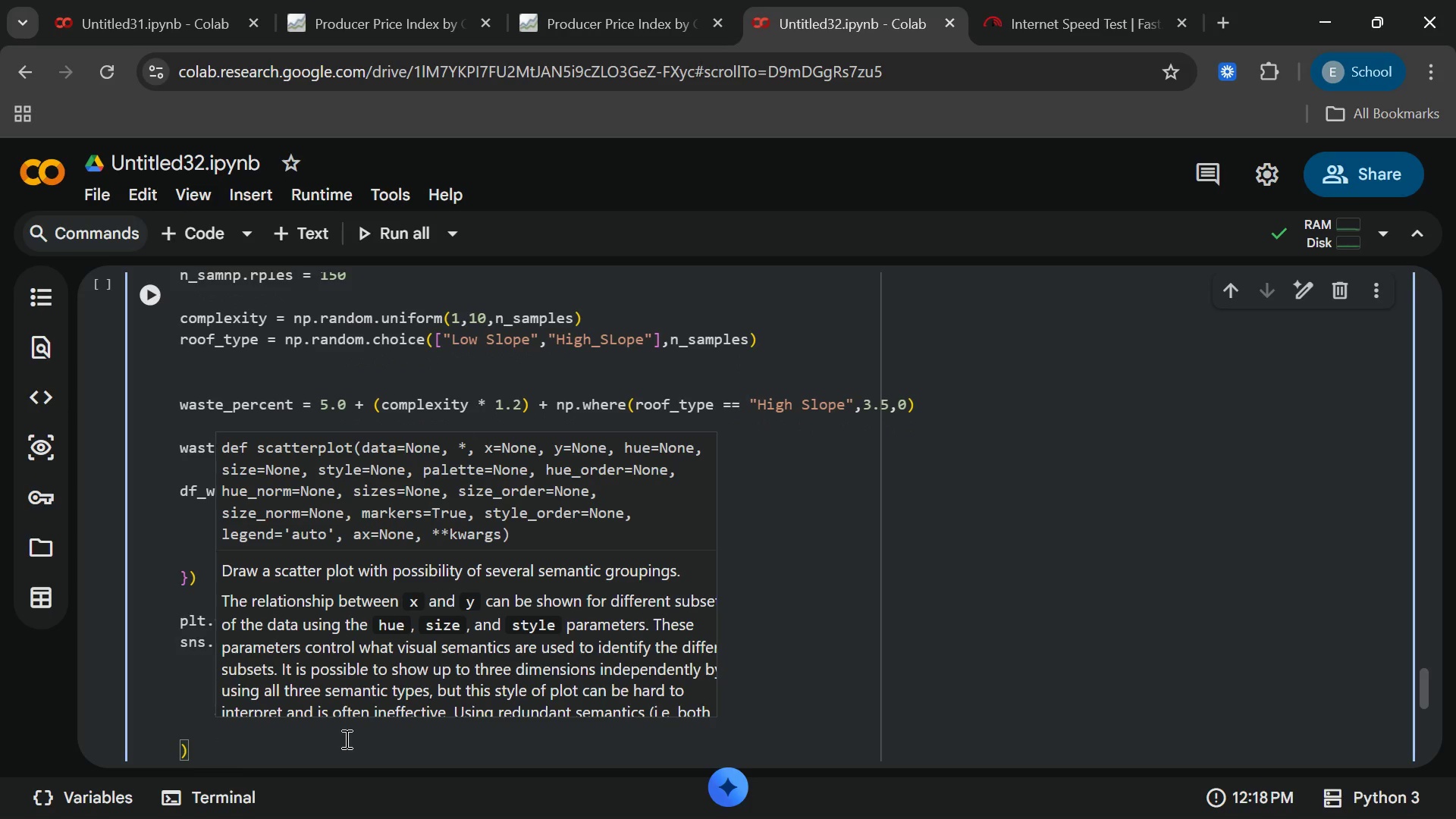 
type(hue = "Roof_Type[End],)
 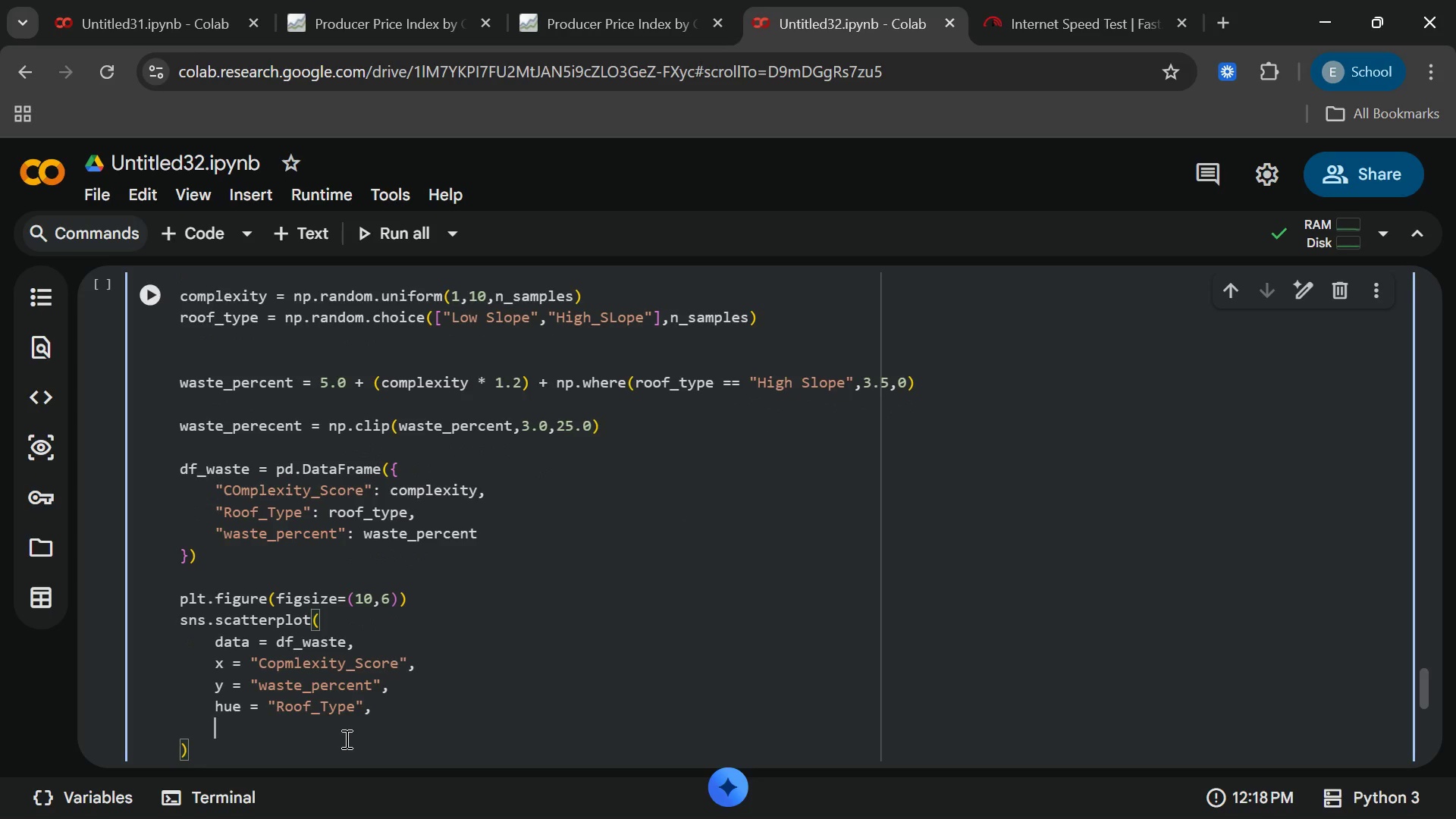 
 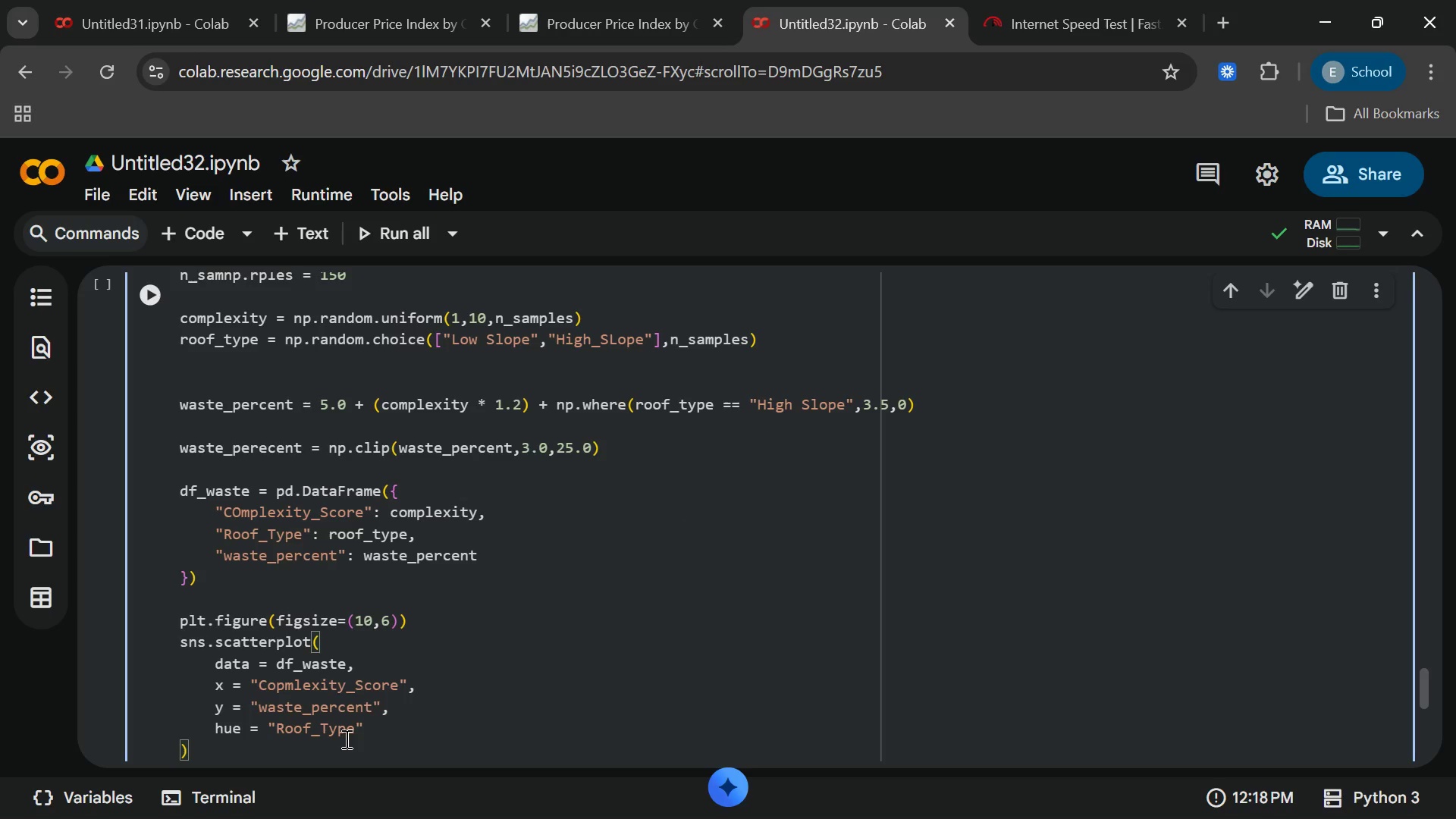 
key(Enter)
 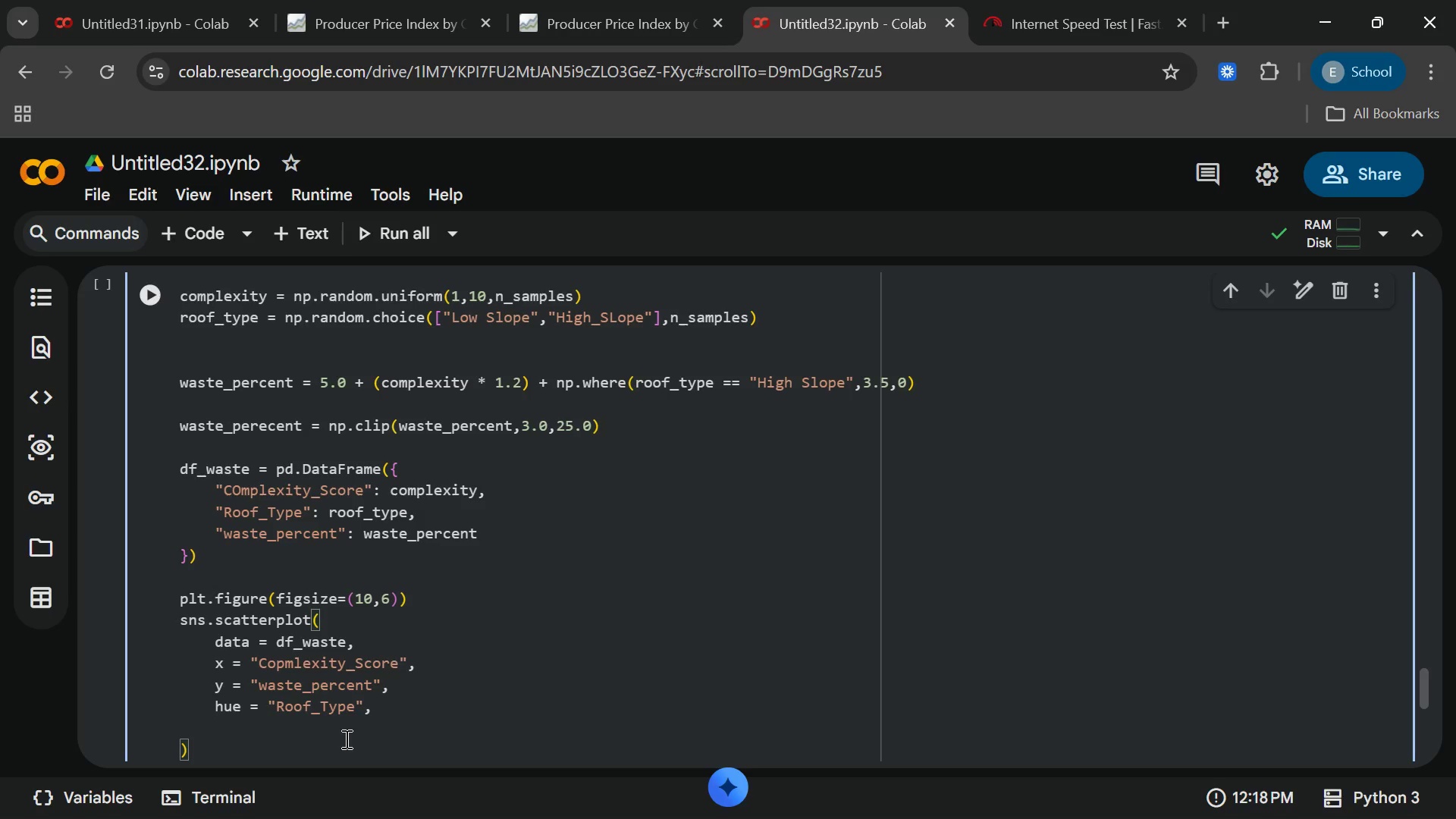 
hold_key(key=ShiftLeft, duration=0.36)
 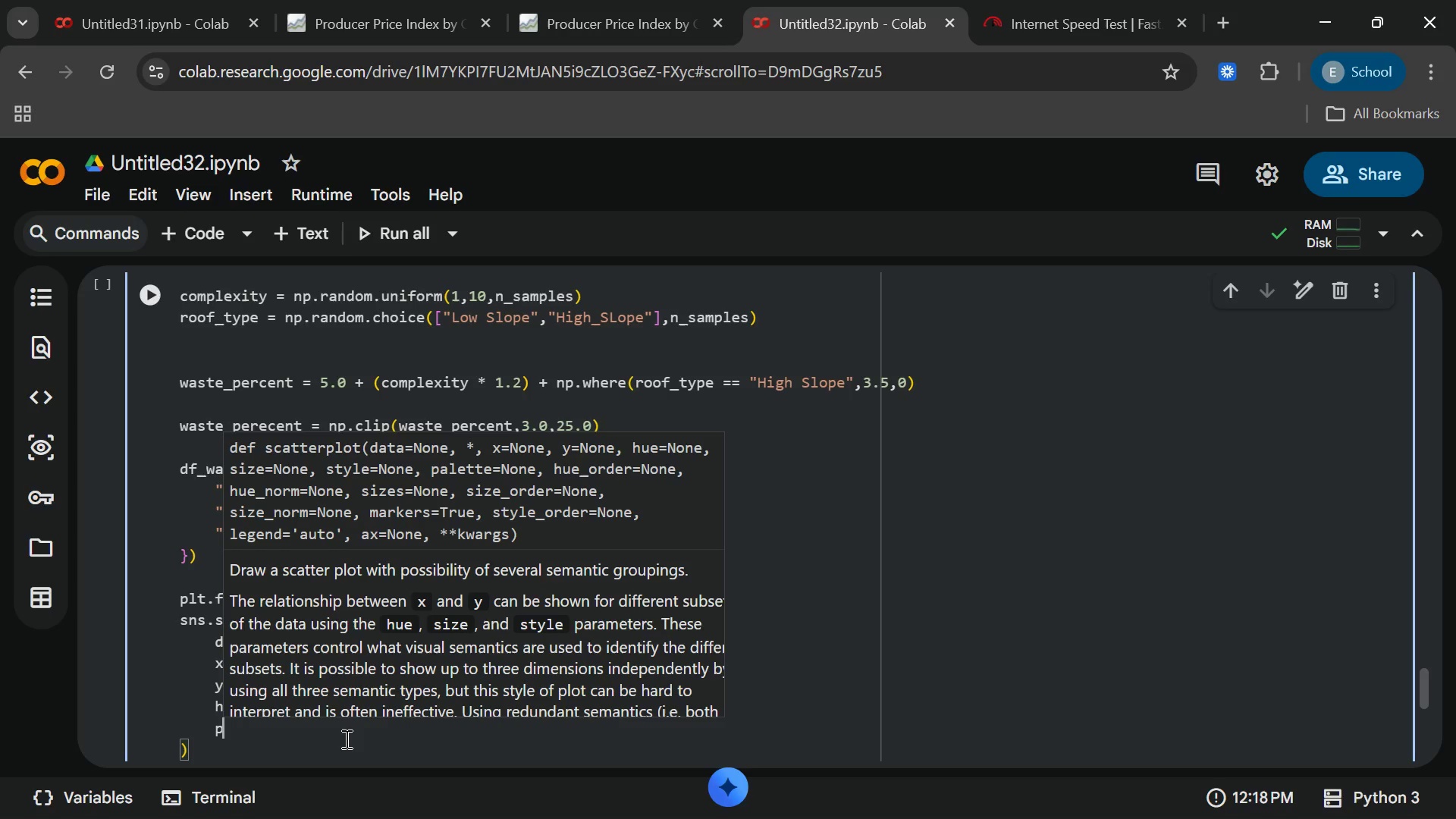 
type(palette = {"low)
 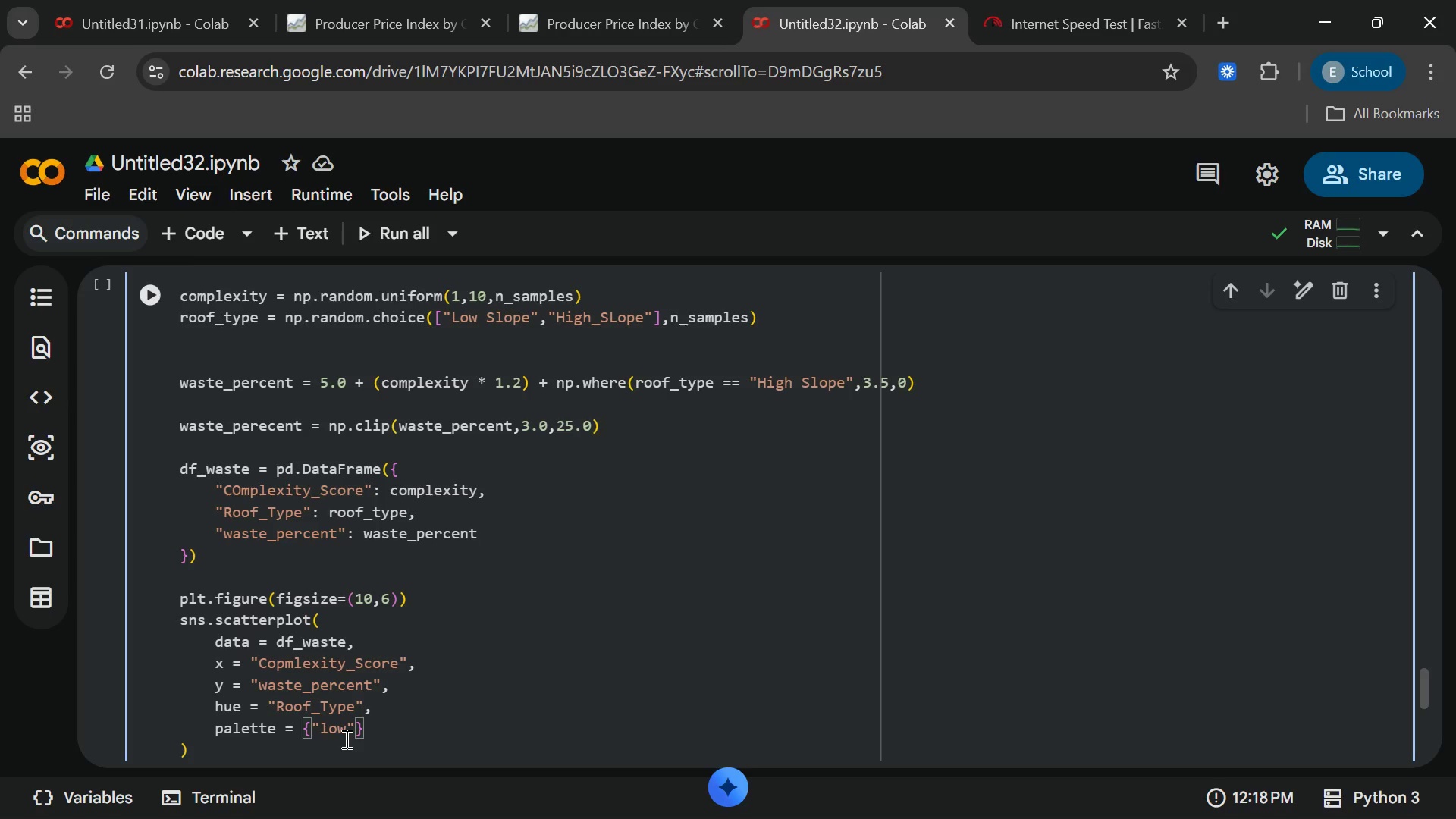 
key(ArrowLeft)
 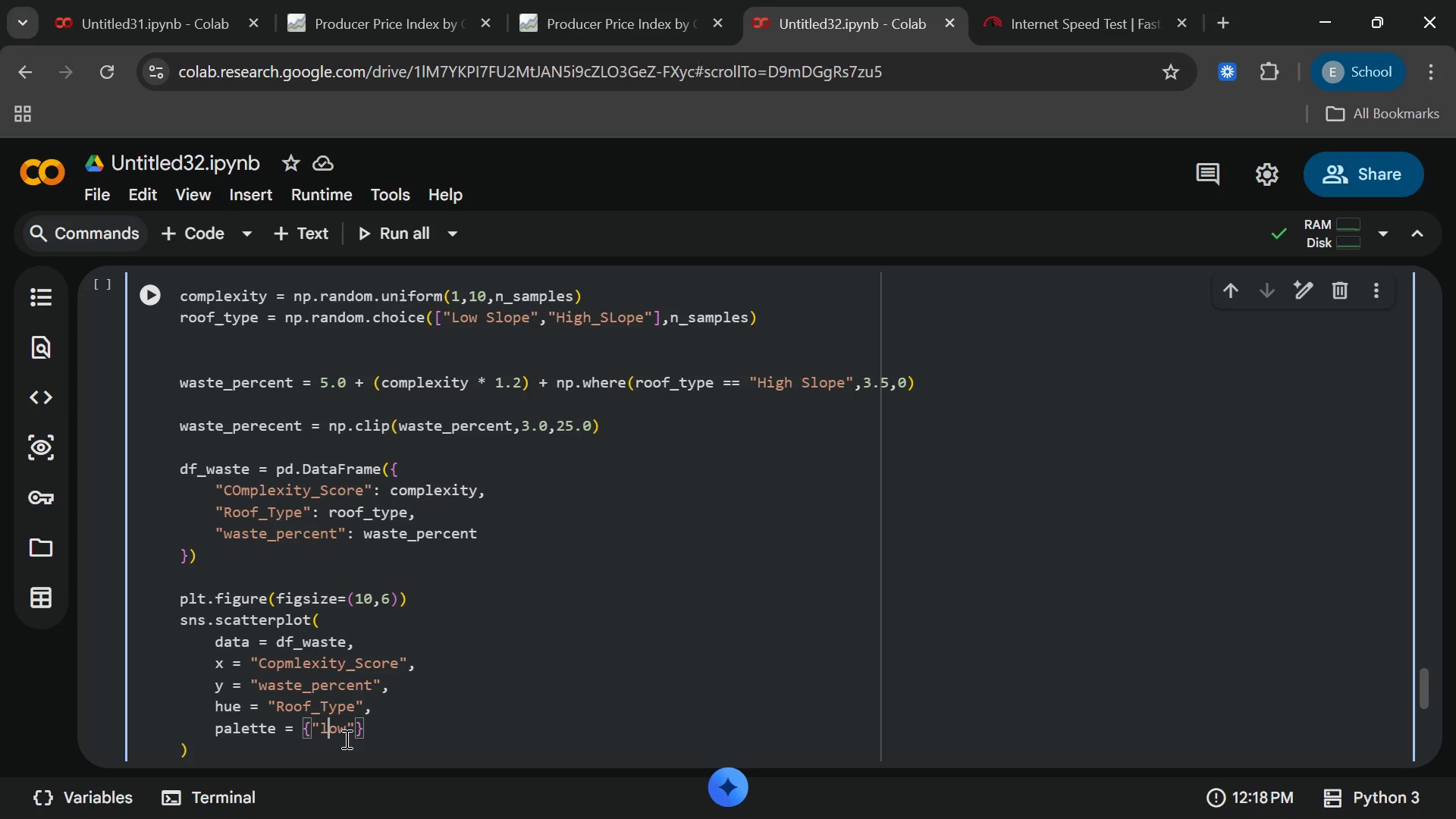 
key(ArrowLeft)
 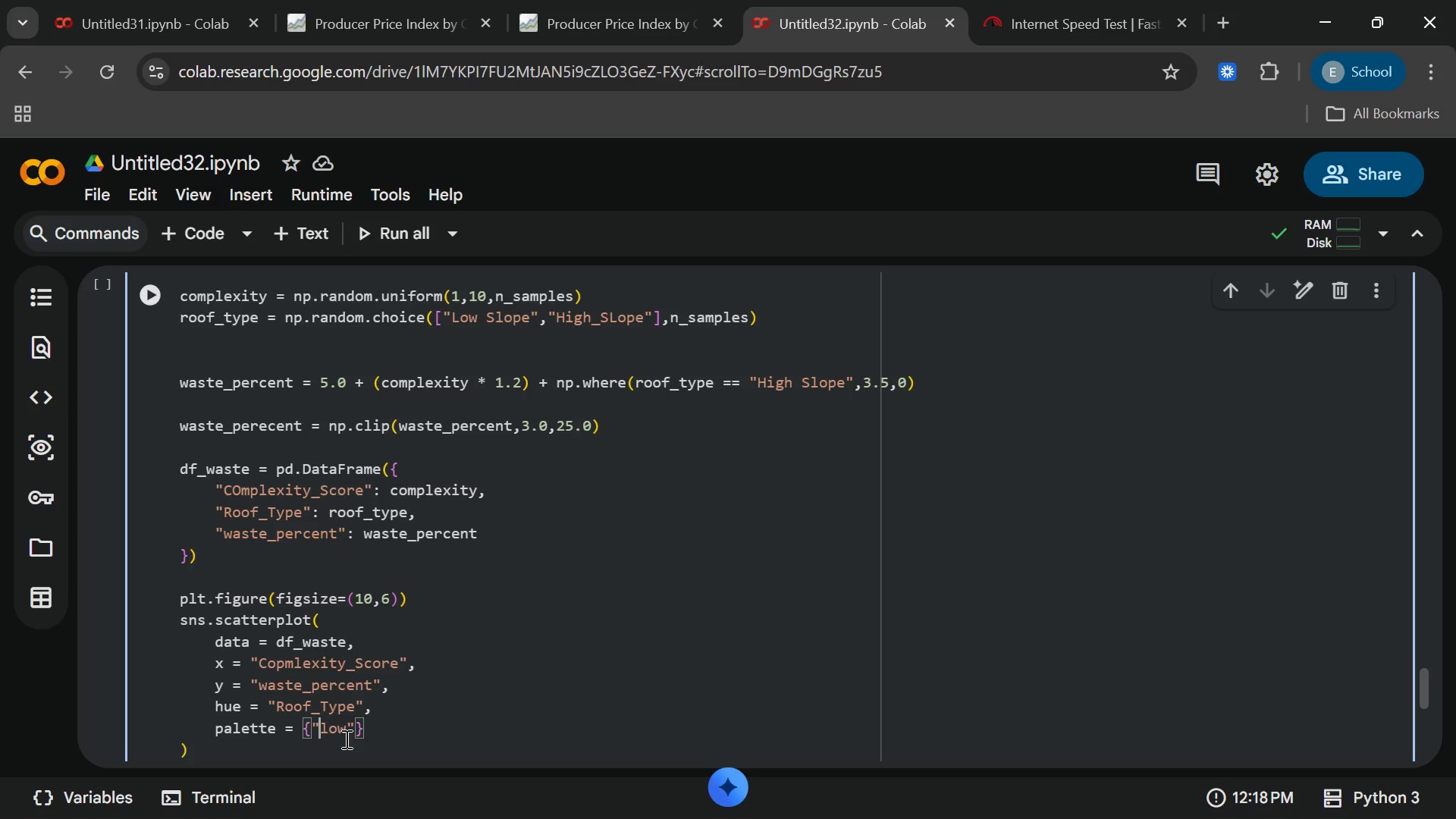 
key(ArrowLeft)
 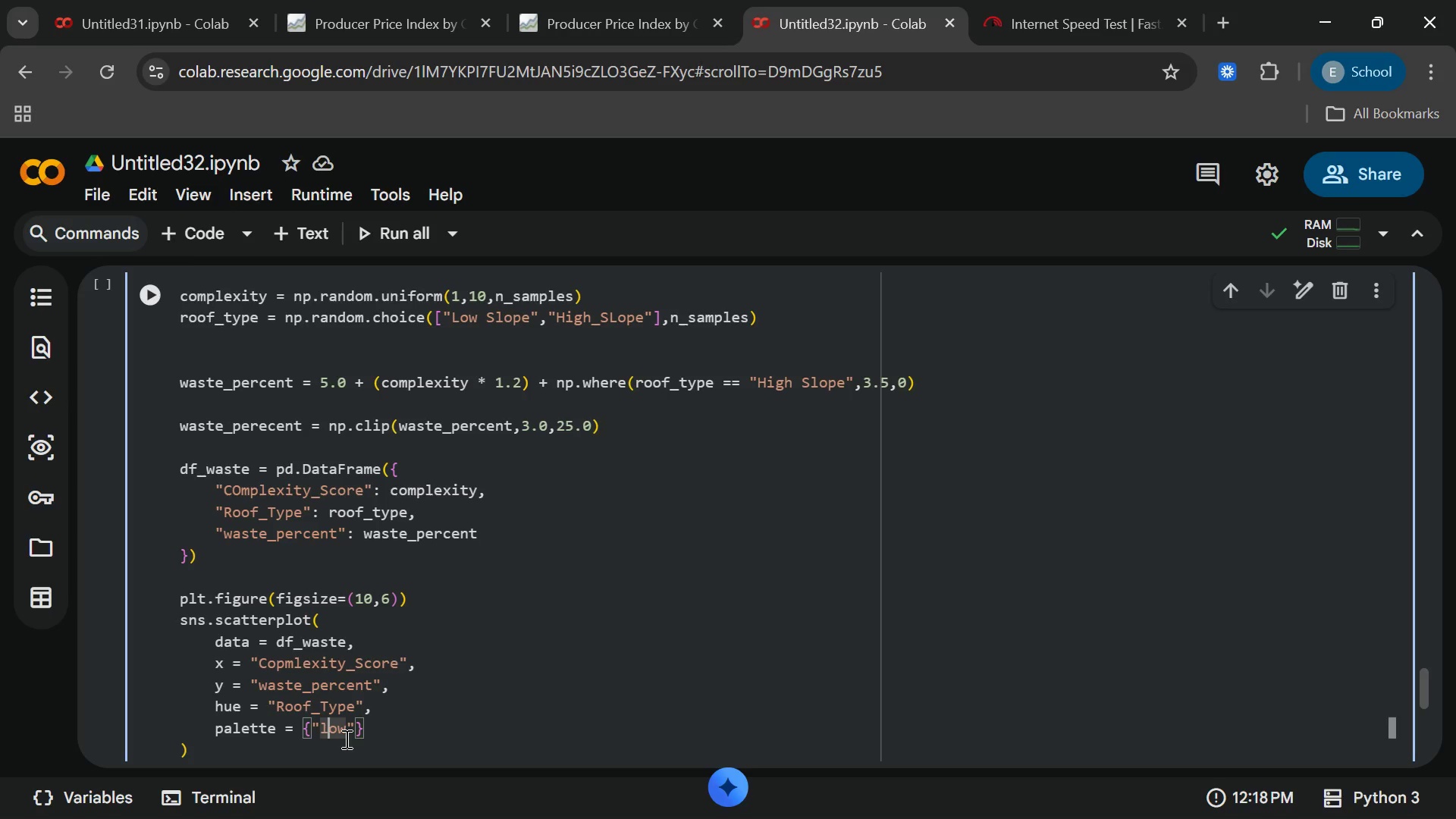 
key(ArrowRight)
 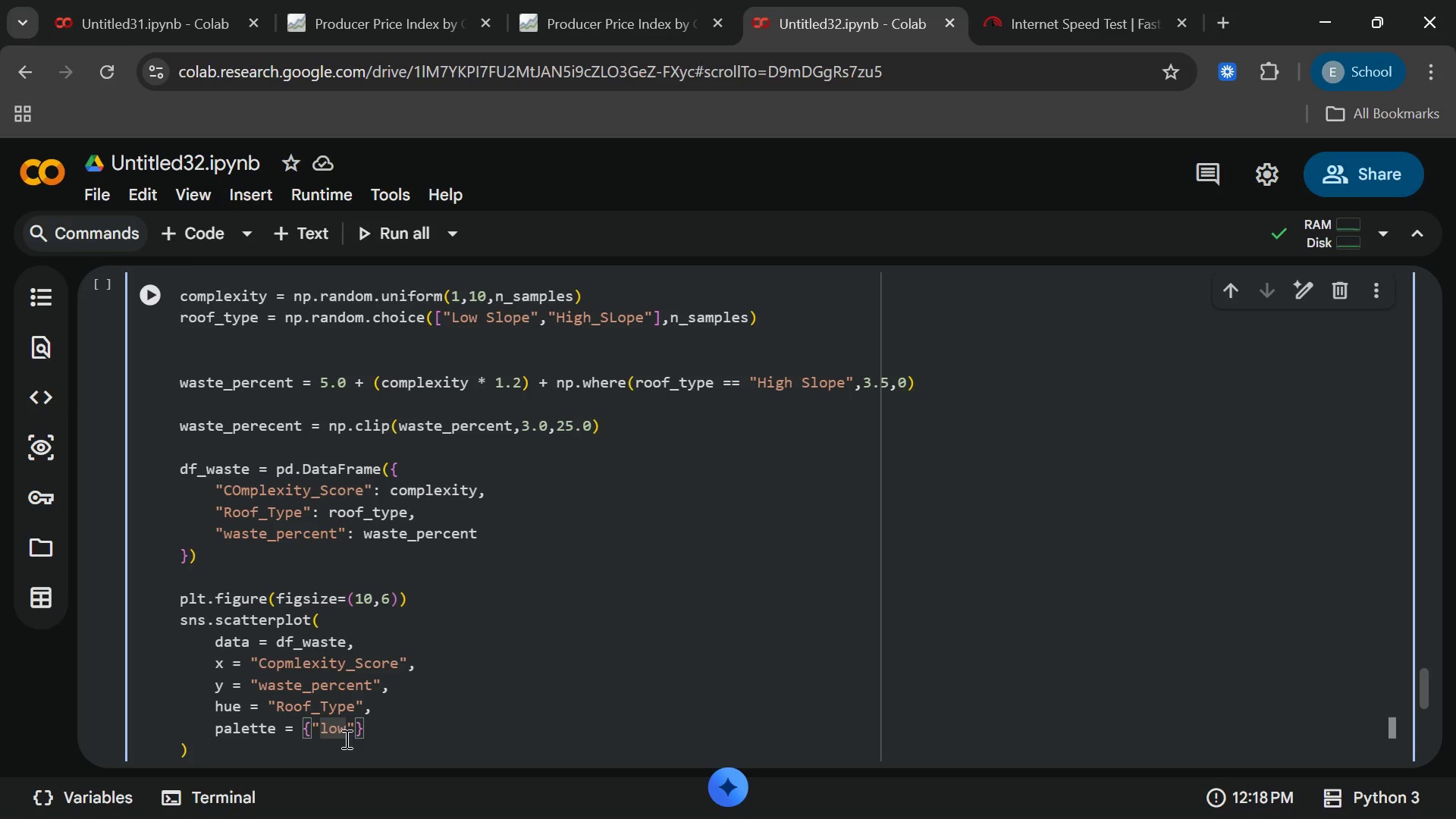 
key(Backspace)
 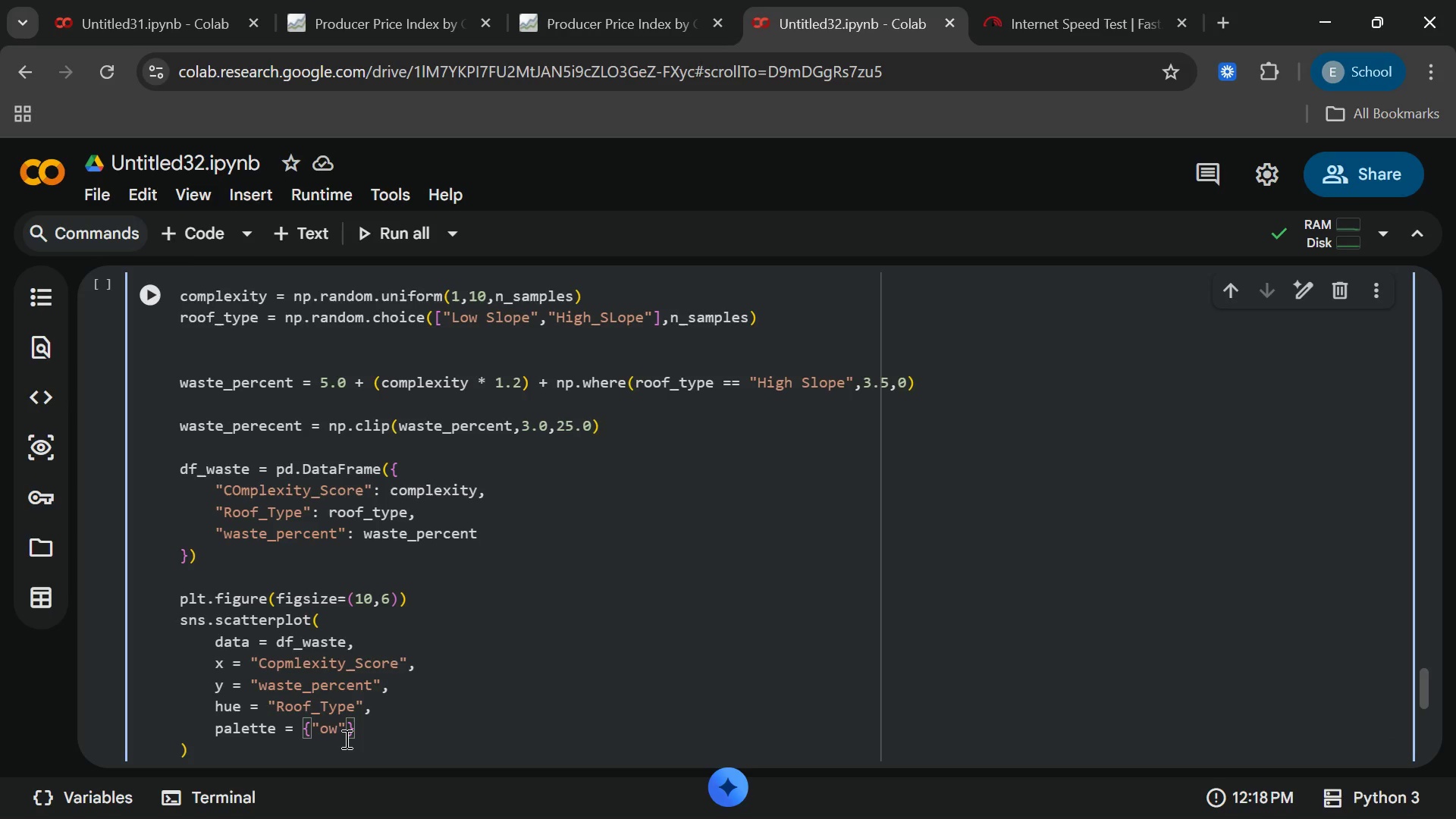 
key(Shift+L)
 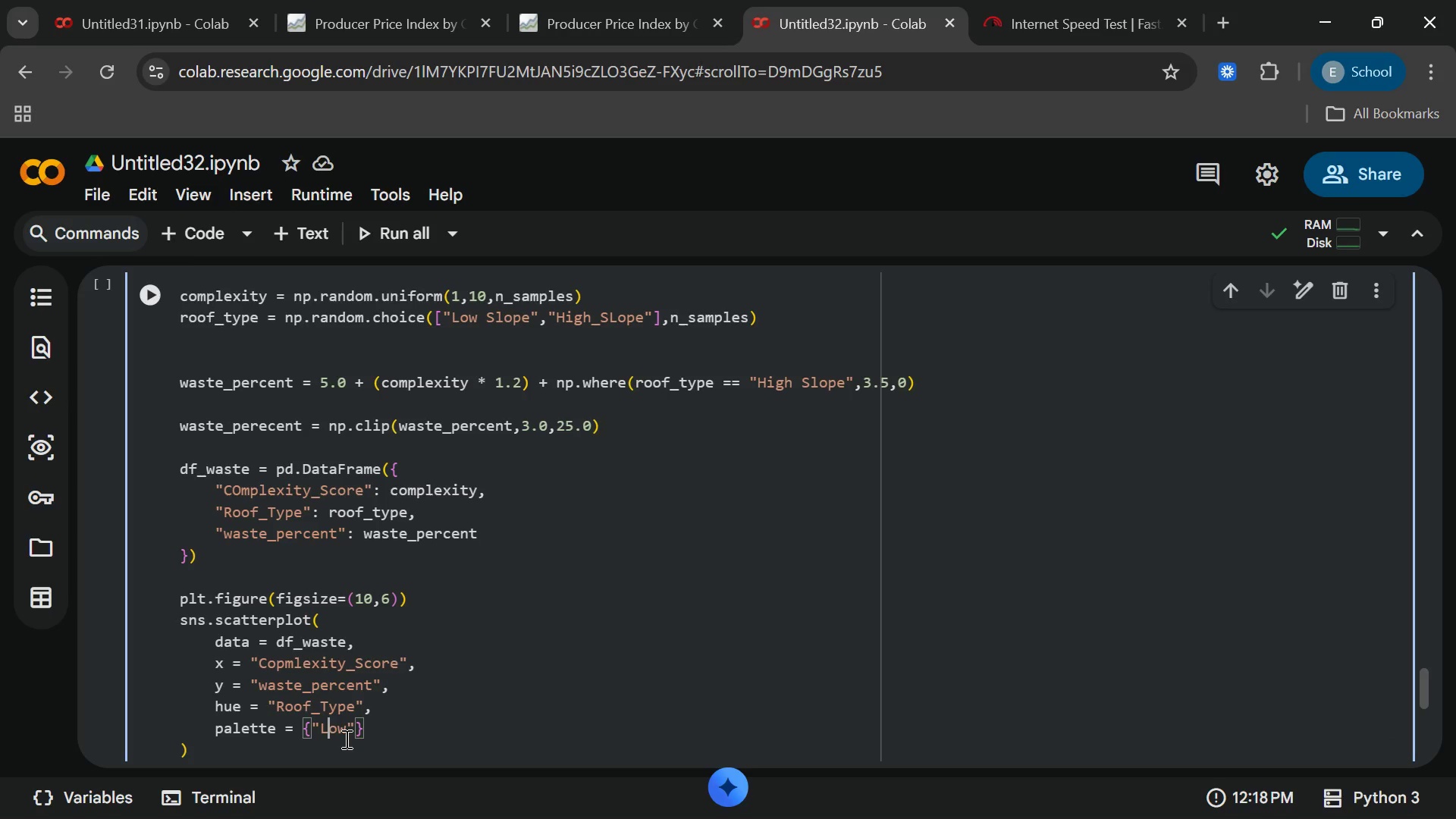 
key(ArrowRight)
 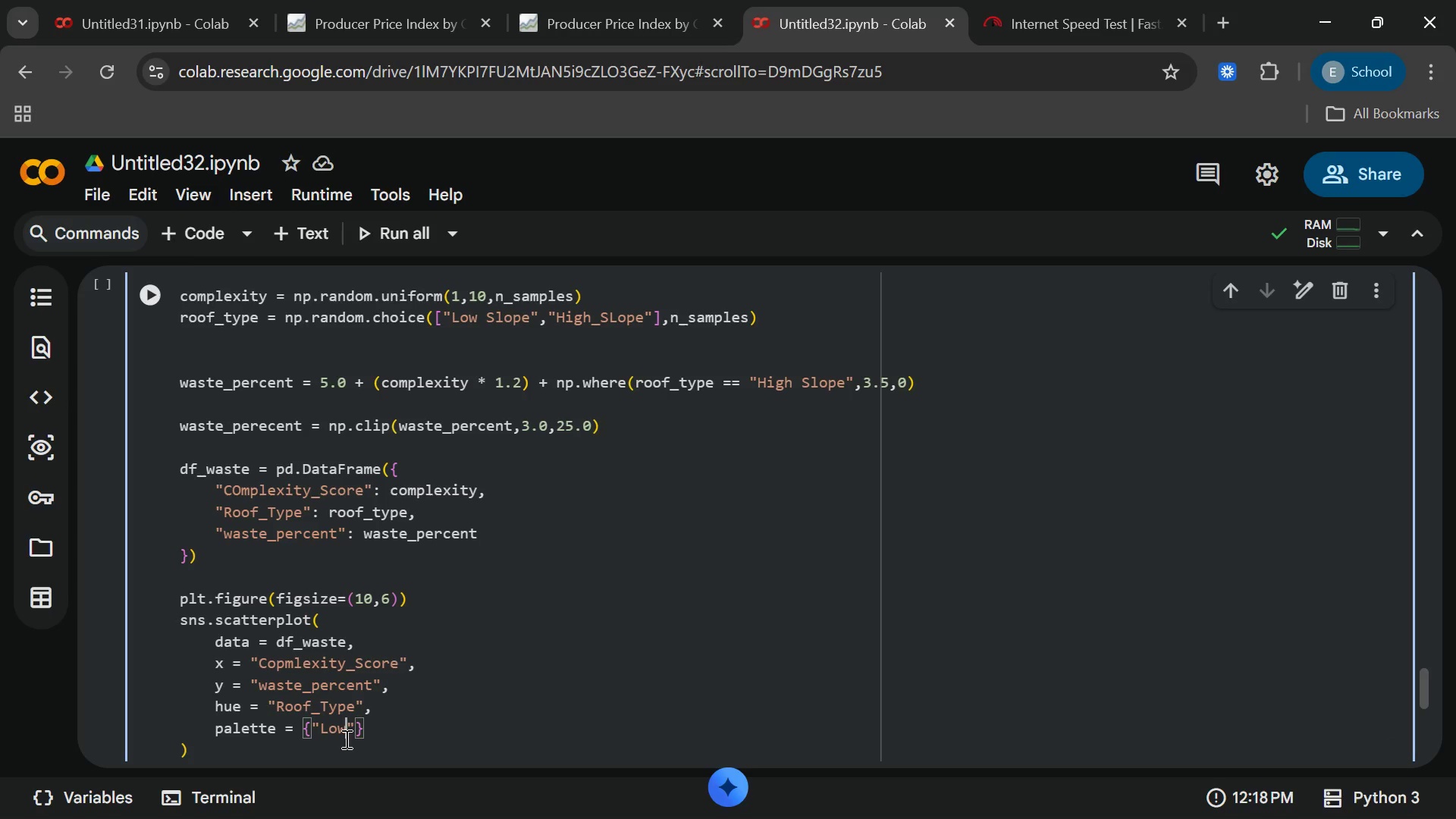 
key(ArrowRight)
 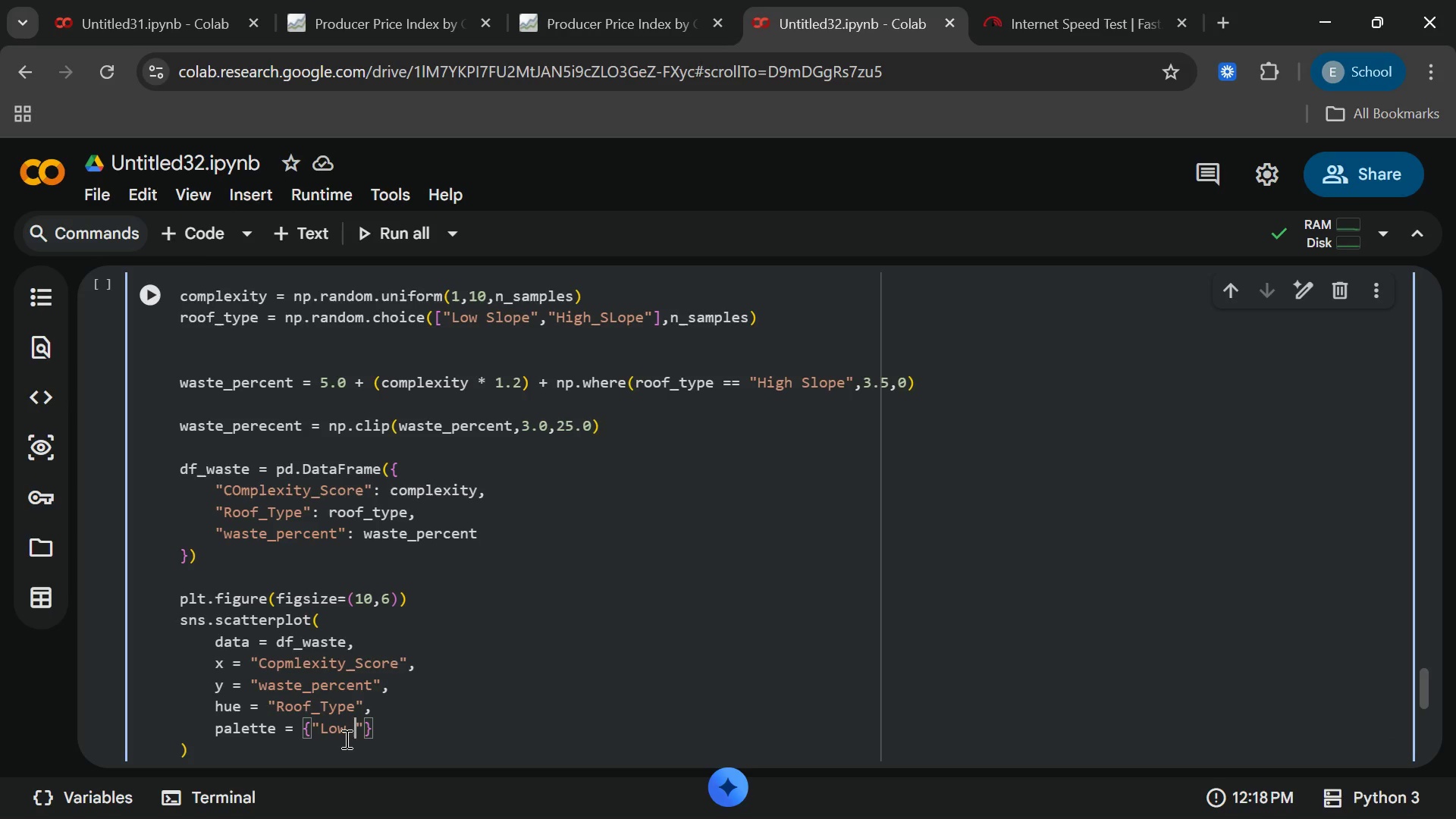 
type( Sloope)
key(Backspace)
key(Backspace)
key(Backspace)
type(pe)
 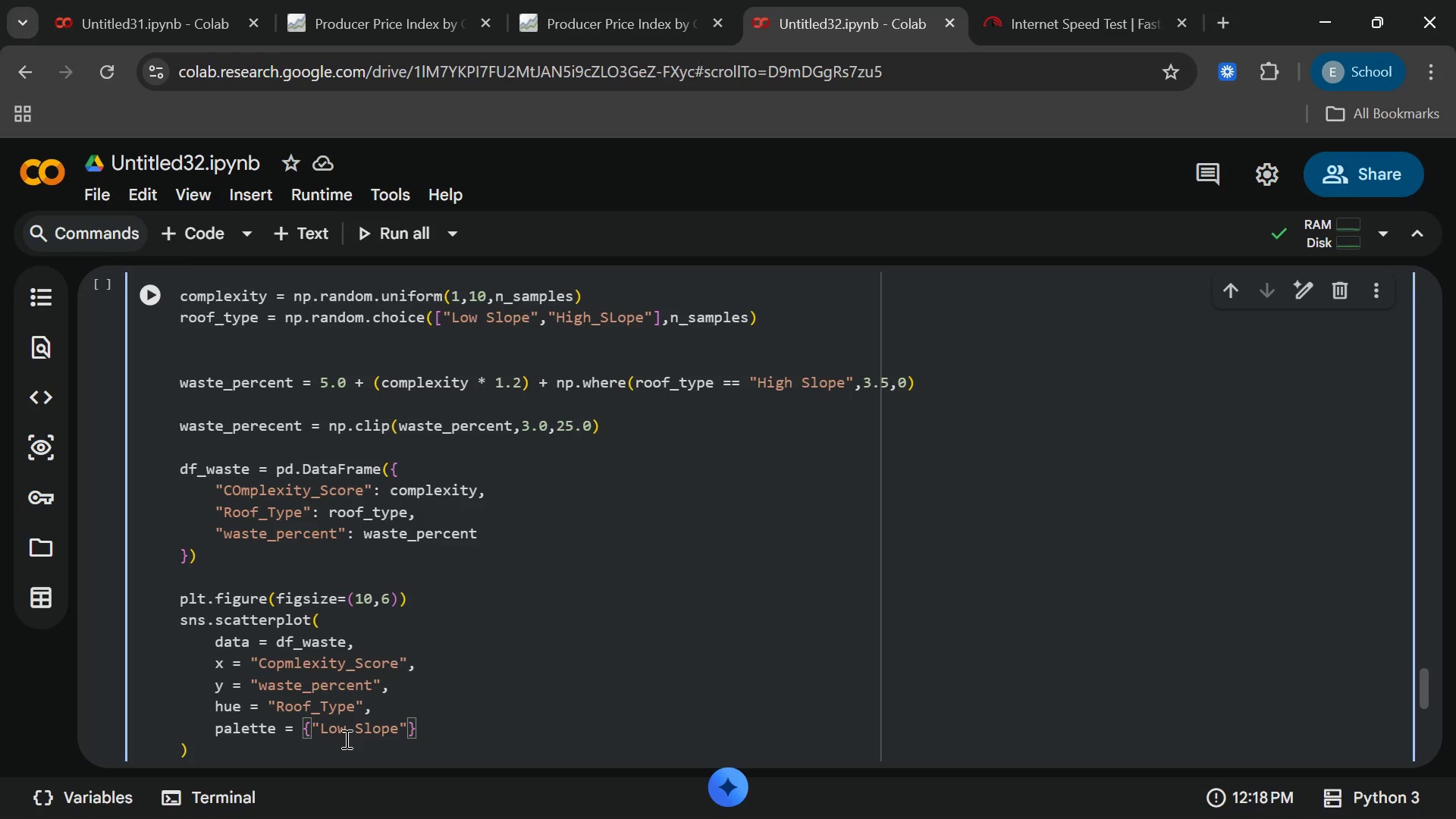 
key(ArrowRight)
 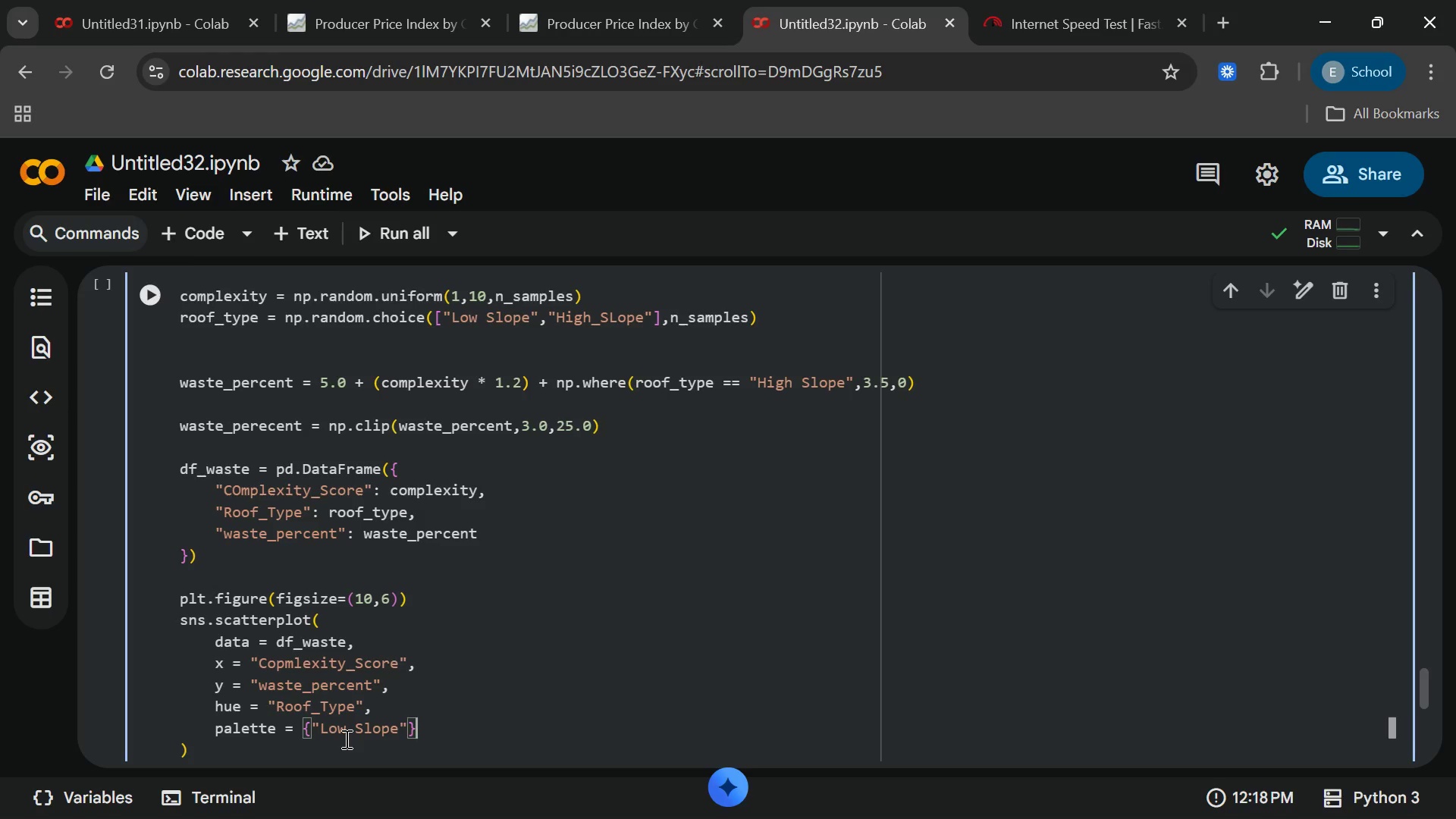 
key(ArrowRight)
 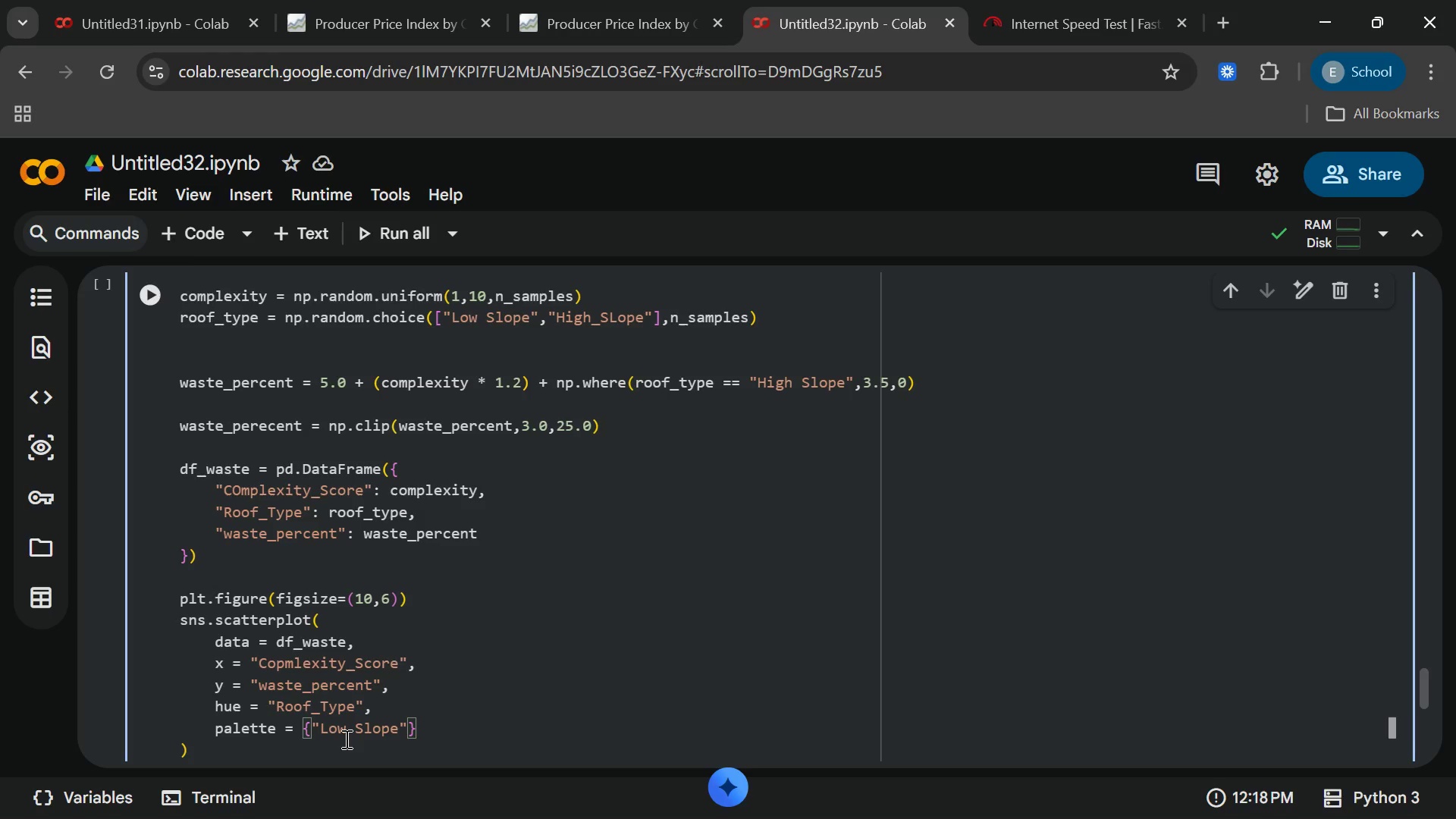 
key(ArrowLeft)
 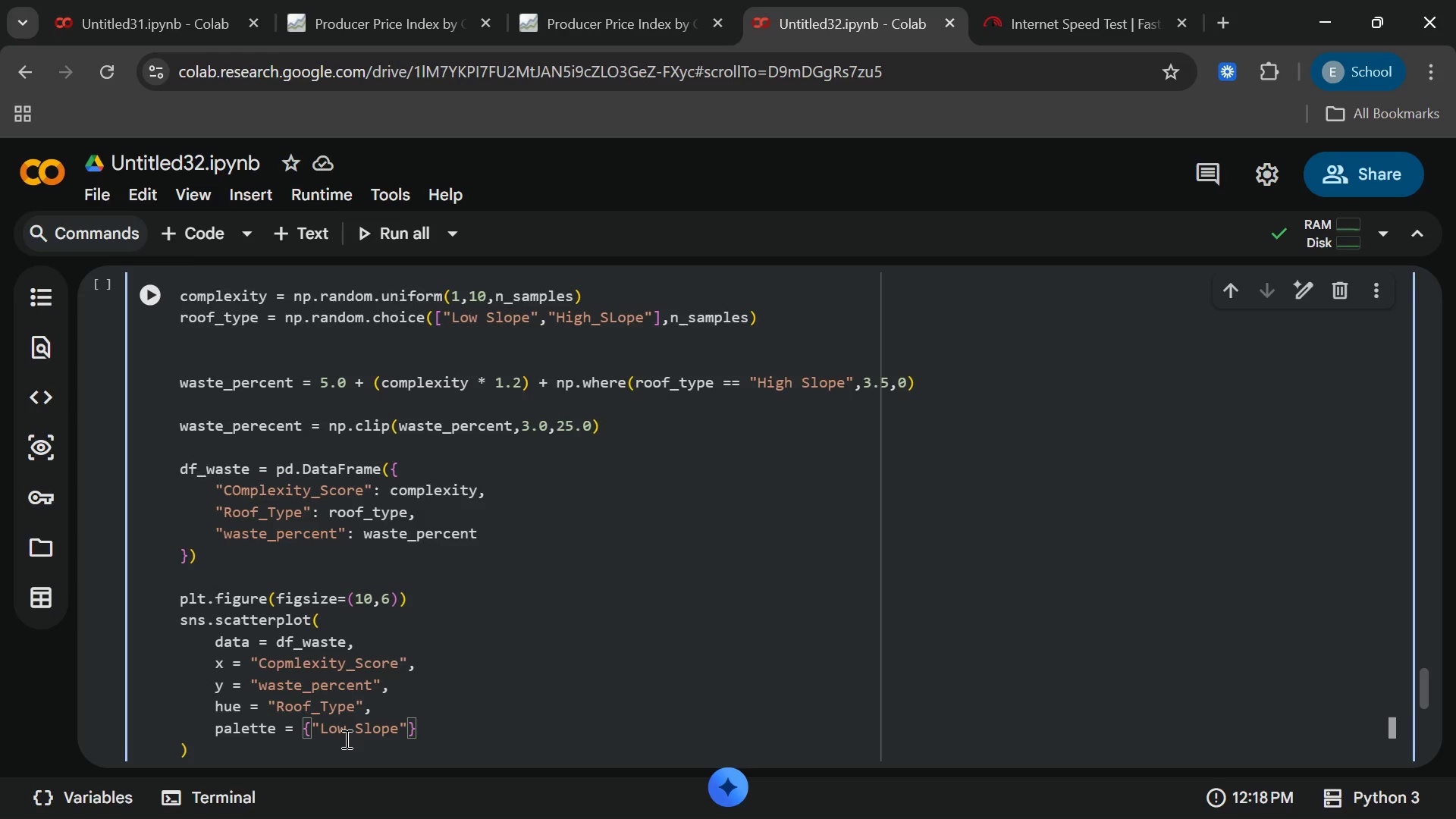 
type(:"#2ecc71)
 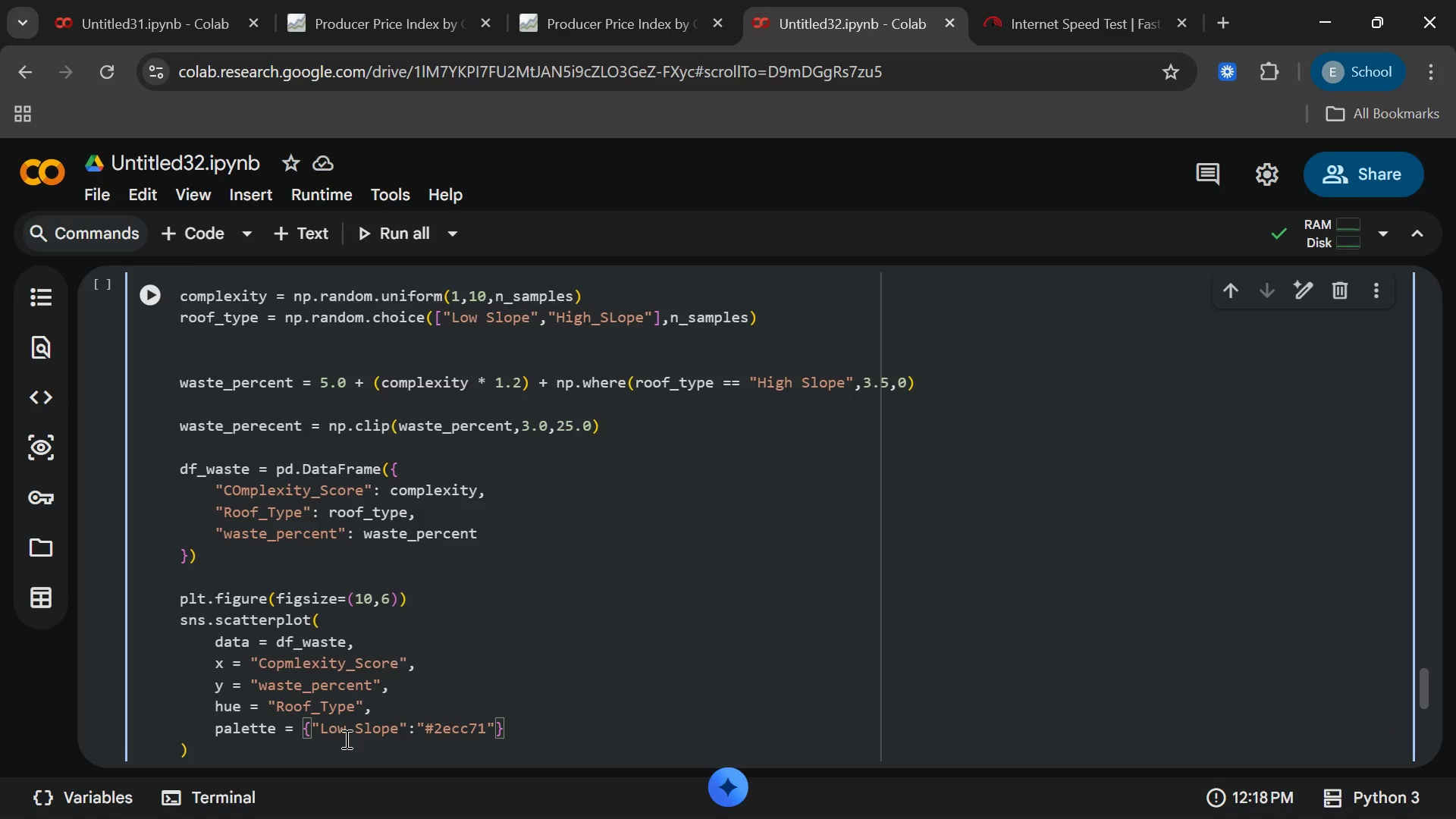 
key(ArrowRight)
 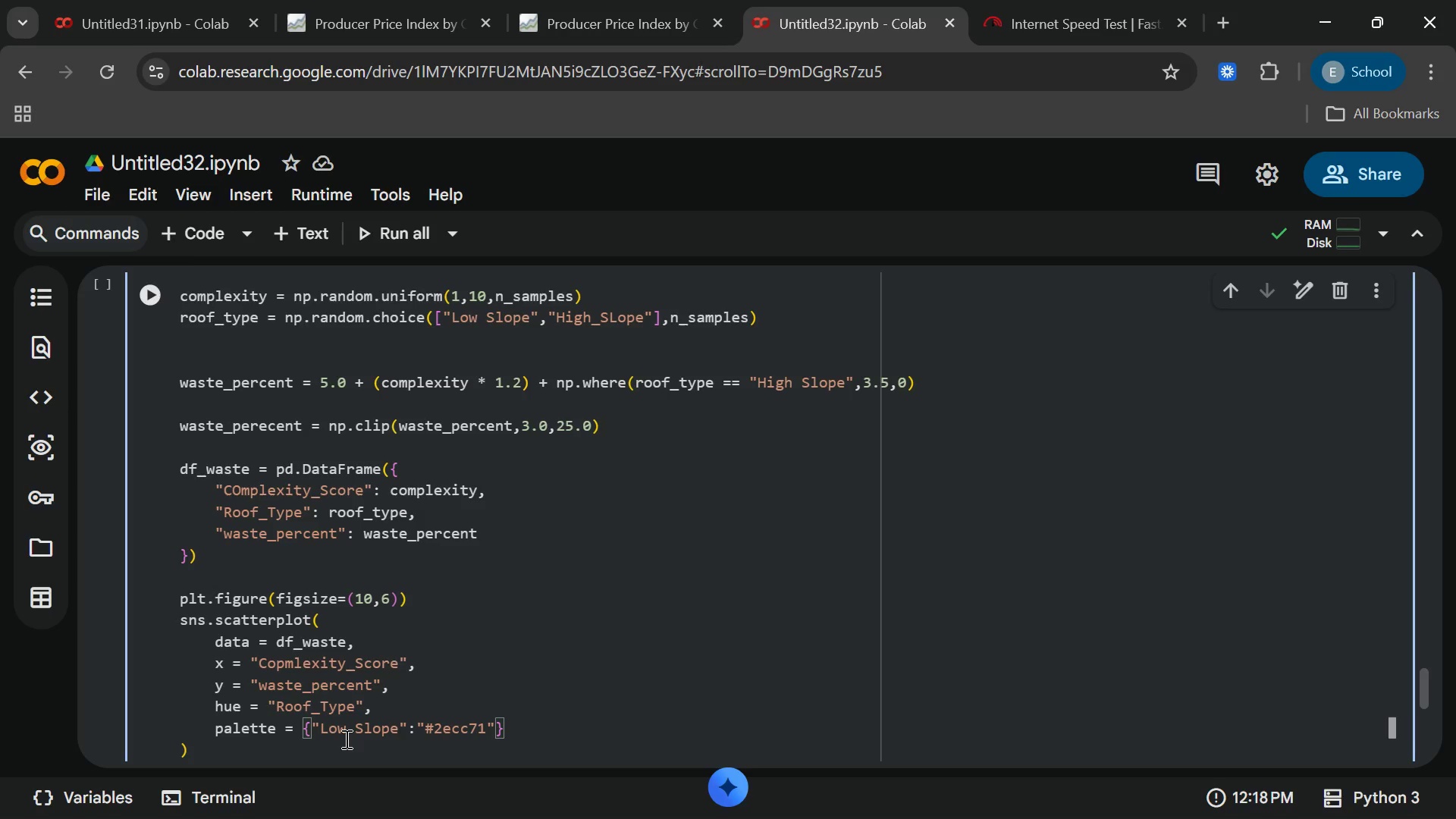 
type(,hugh)
key(Backspace)
key(Backspace)
key(Backspace)
type(ighh)
key(Backspace)
key(Backspace)
key(Backspace)
key(Backspace)
key(Backspace)
type("High Slope)
 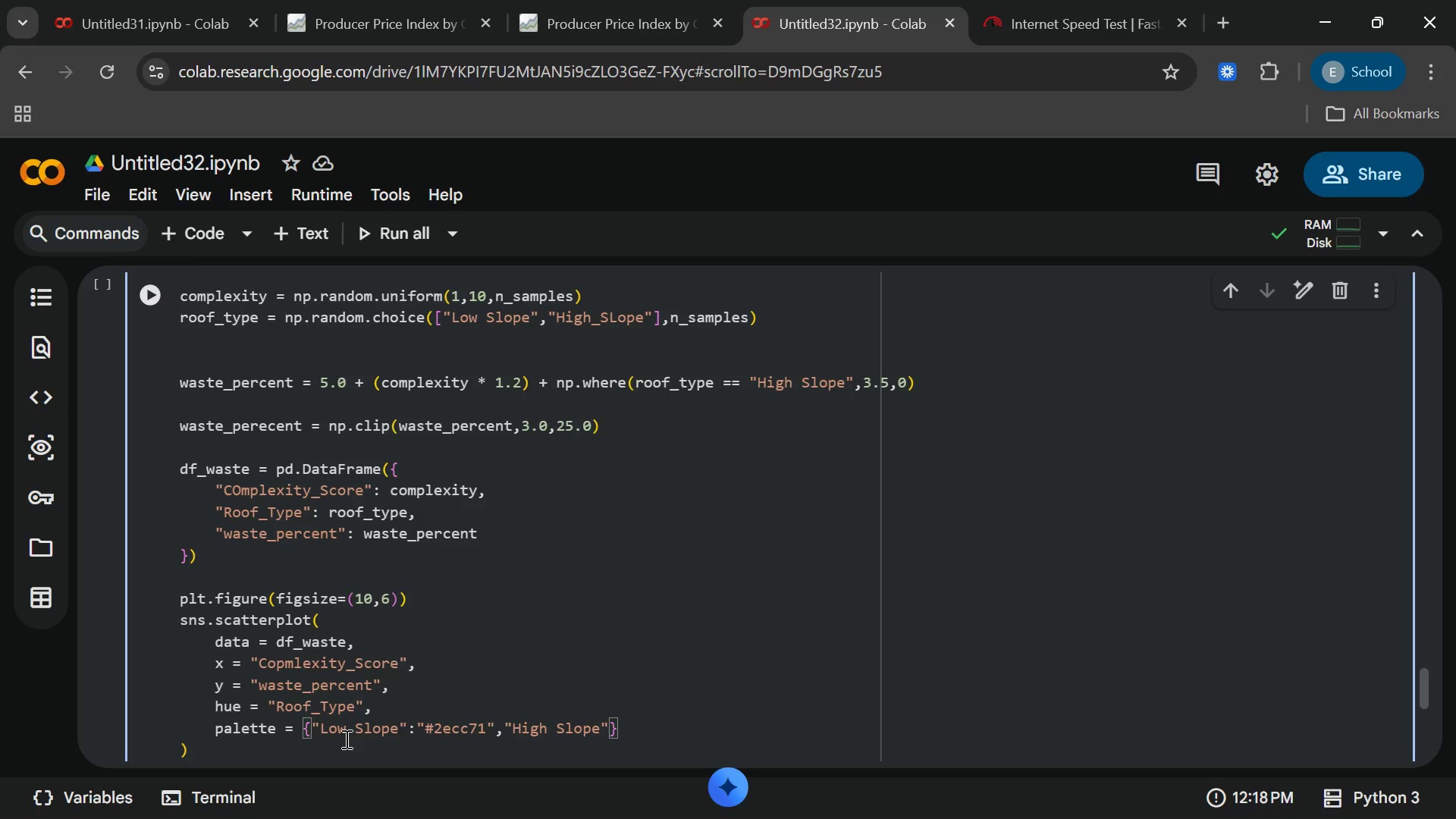 
key(ArrowRight)
 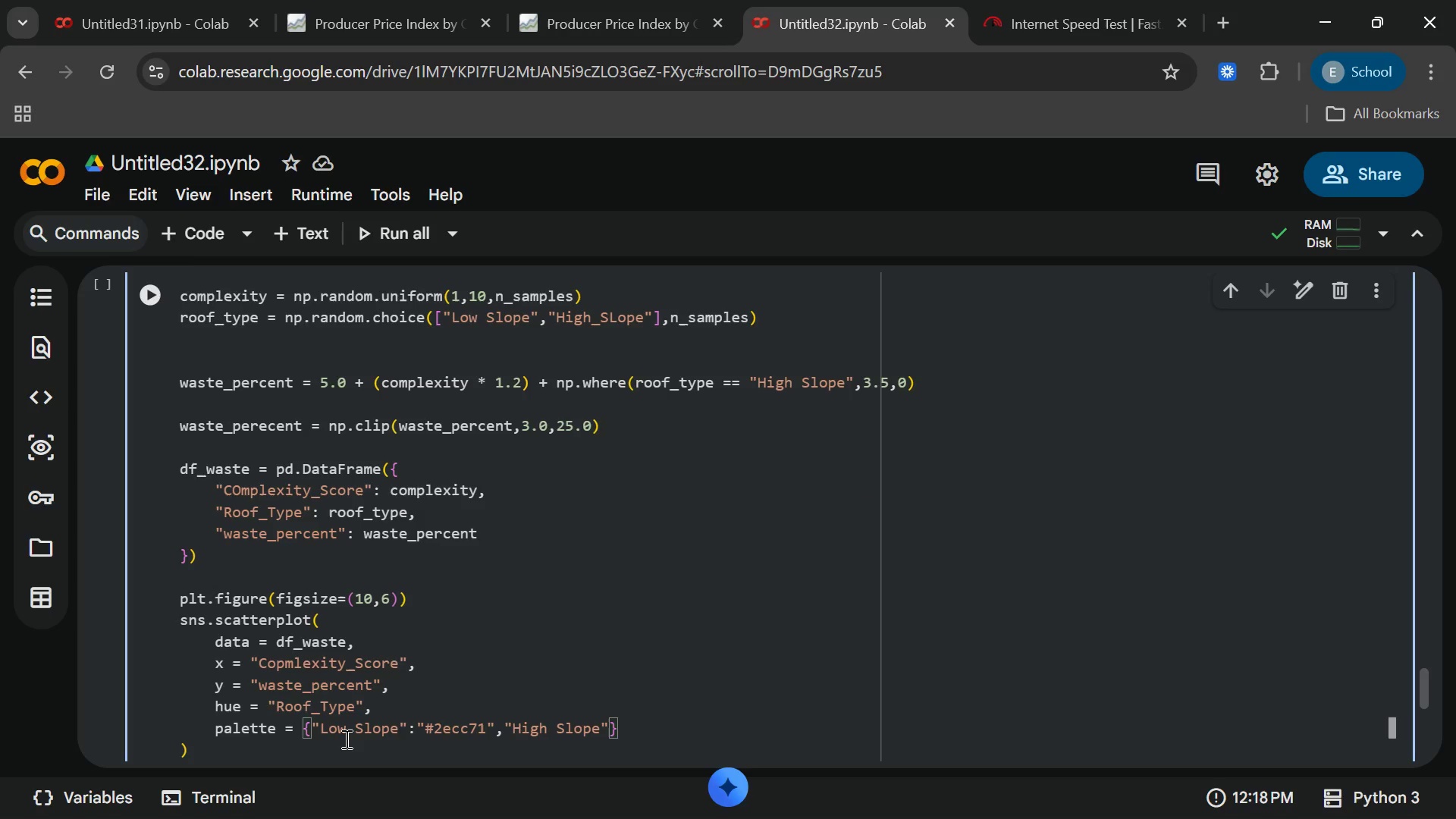 
key(Shift+Semicolon)
 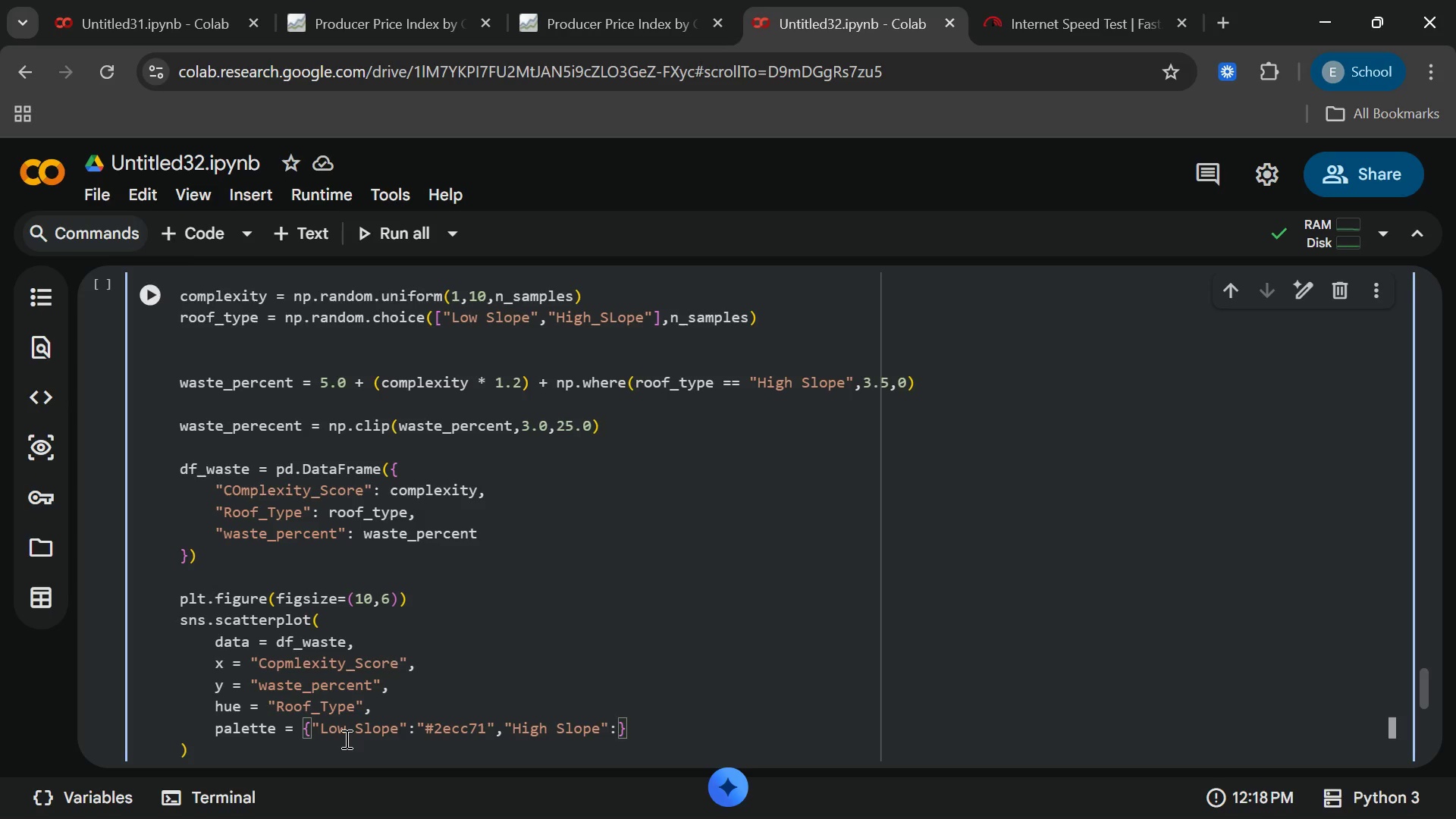 
key(Shift+Quote)
 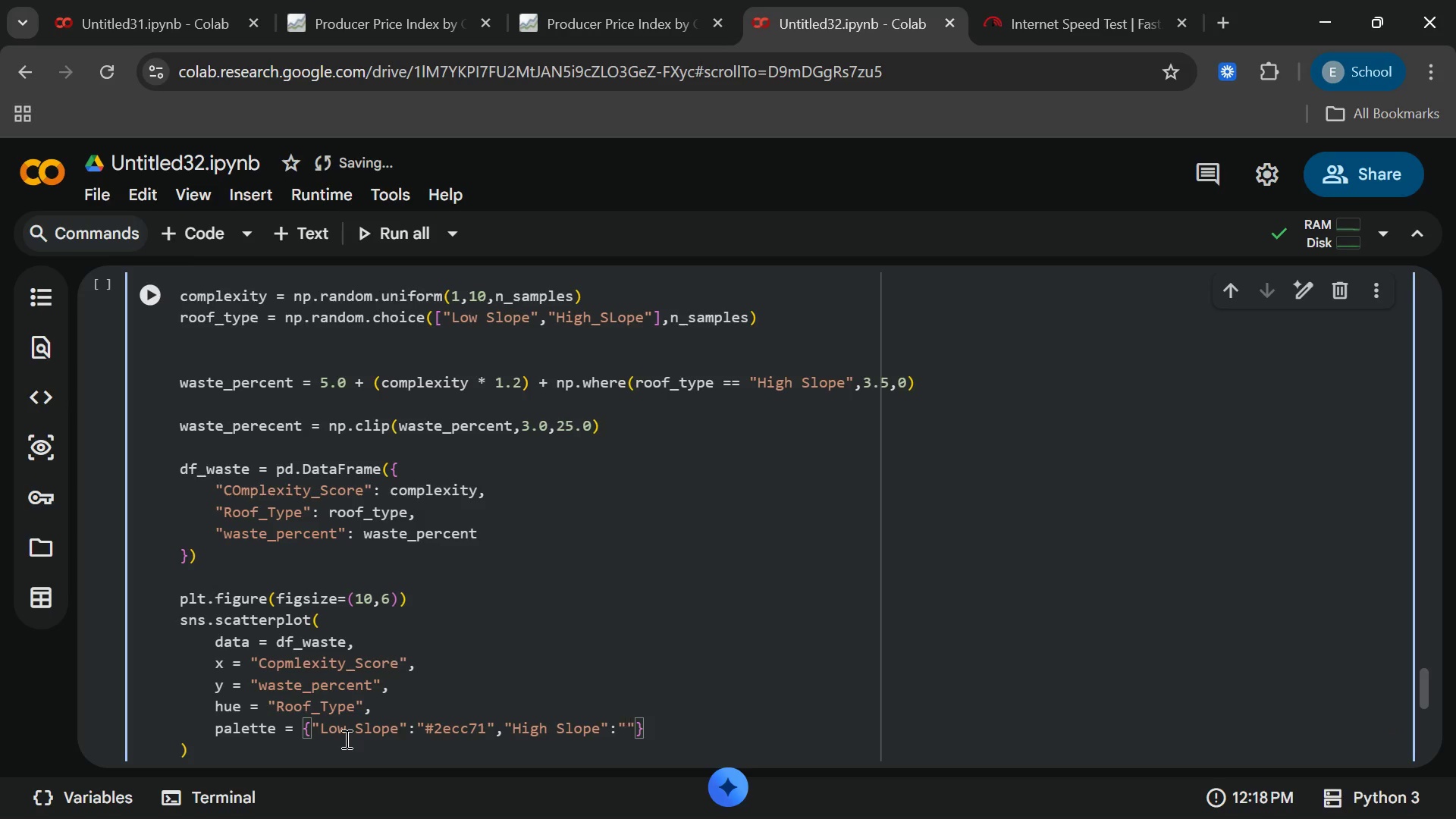 
key(Shift+3)
 